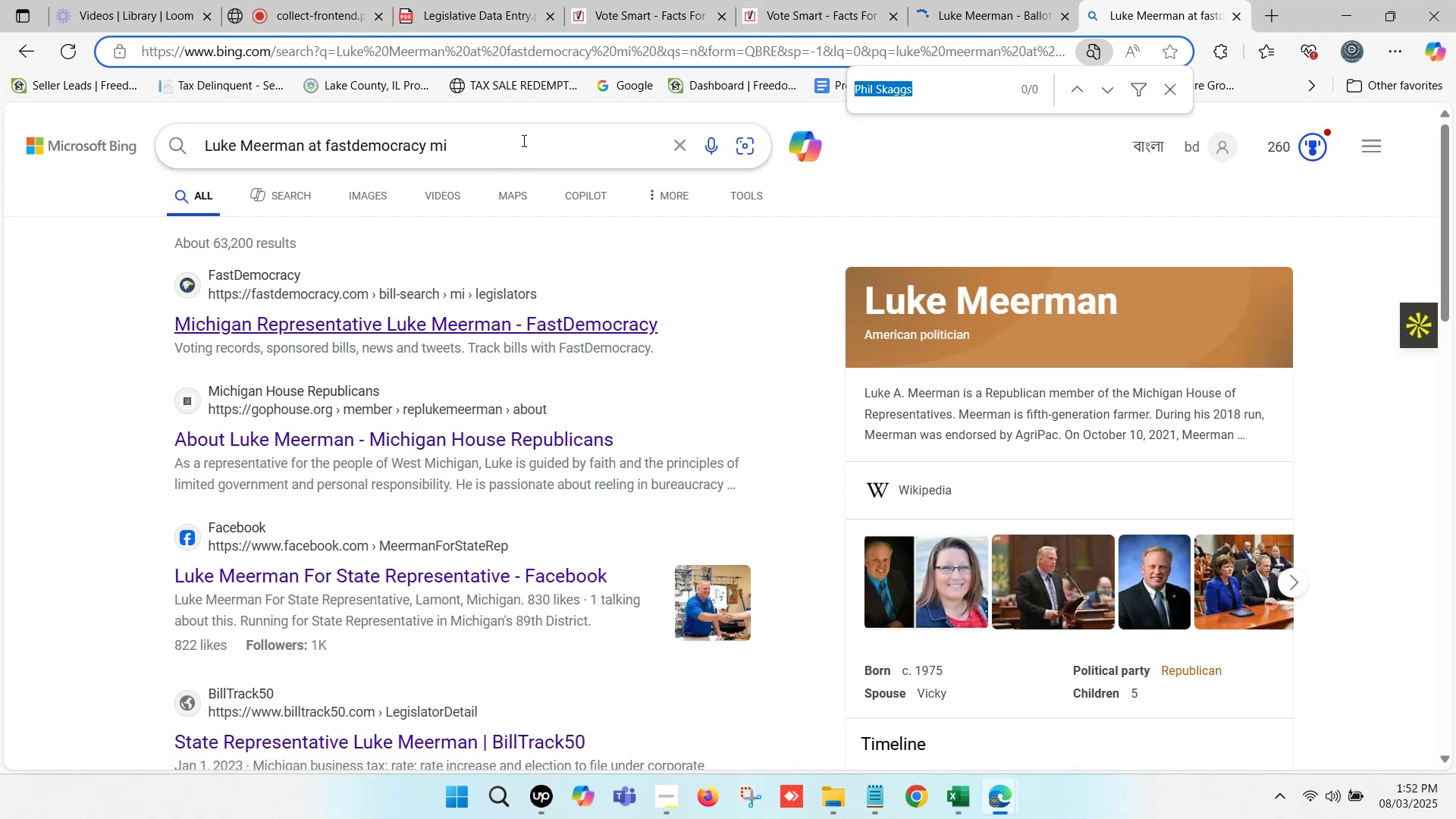 
key(Control+V)
 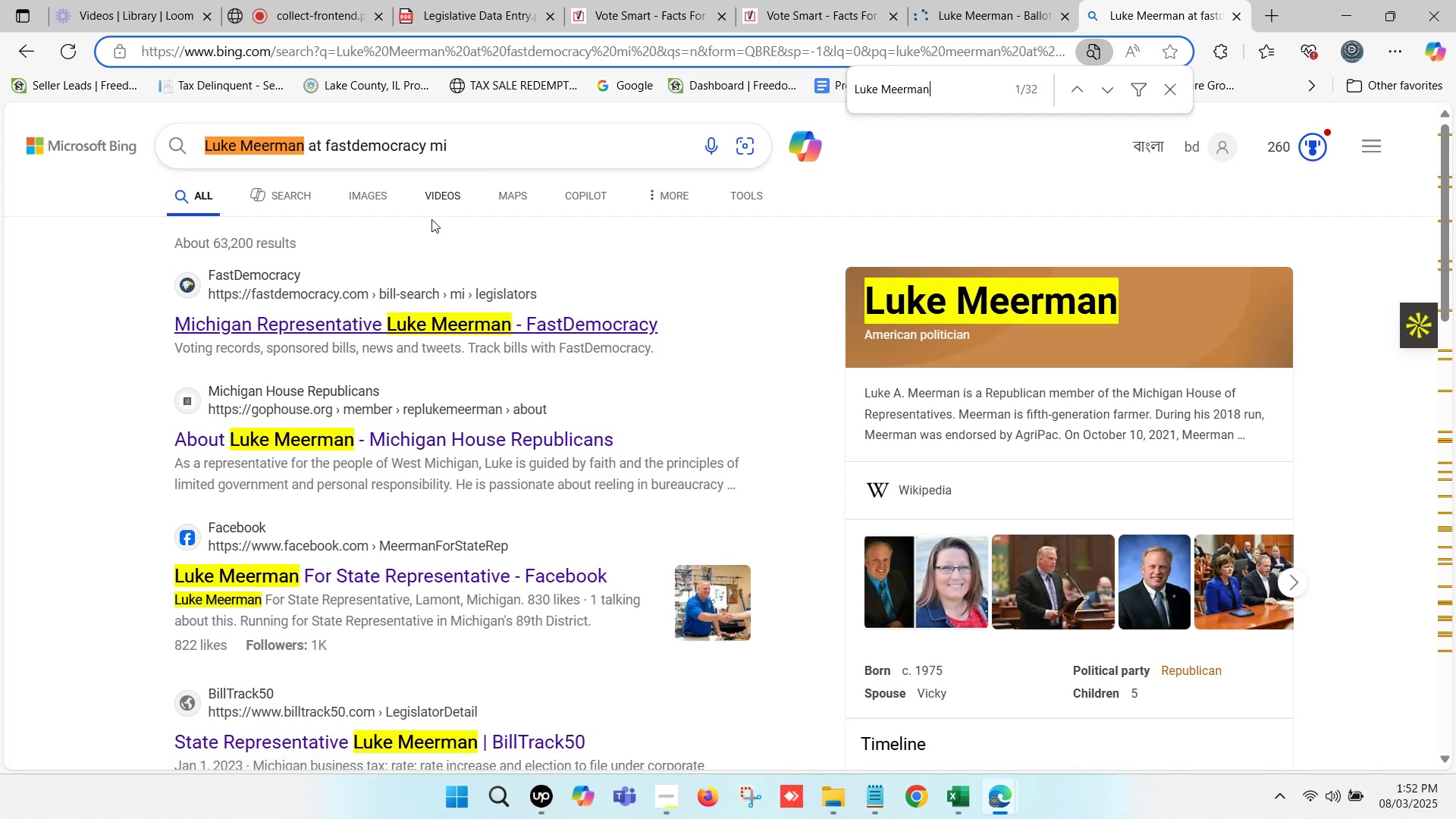 
hold_key(key=ControlLeft, duration=0.78)
left_click([368, 322])
 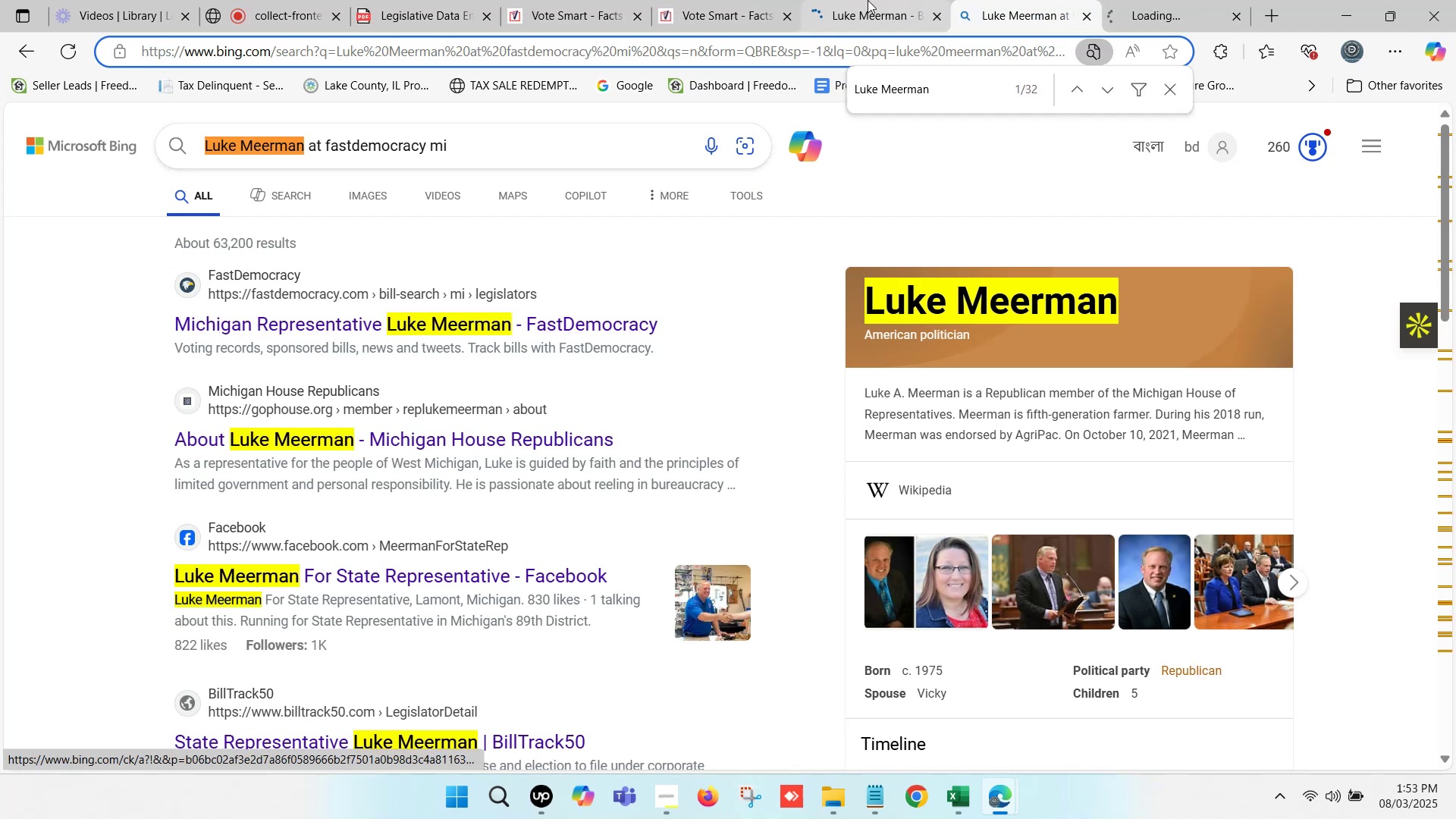 
double_click([868, 0])
 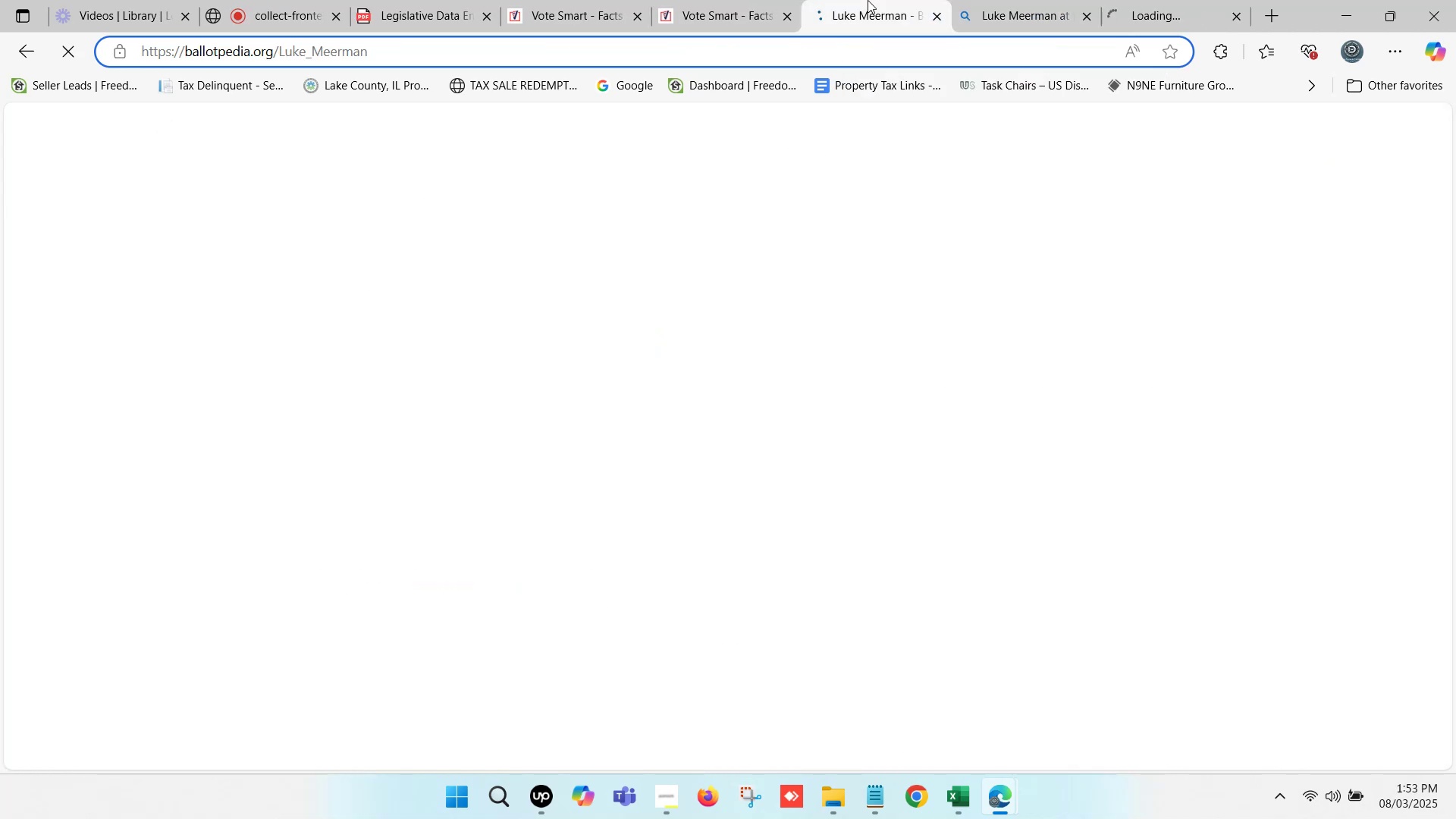 
triple_click([723, 0])
 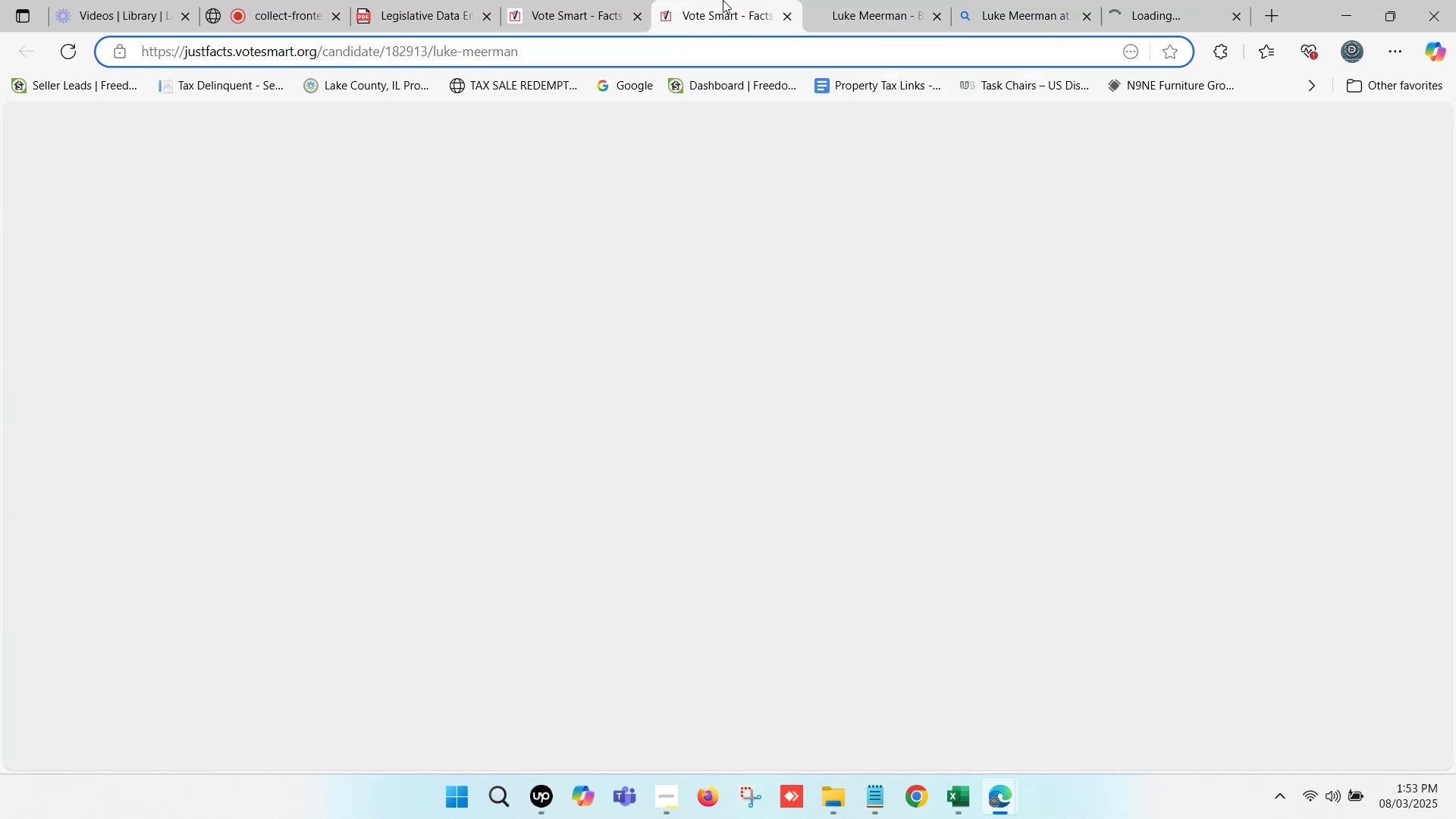 
triple_click([723, 0])
 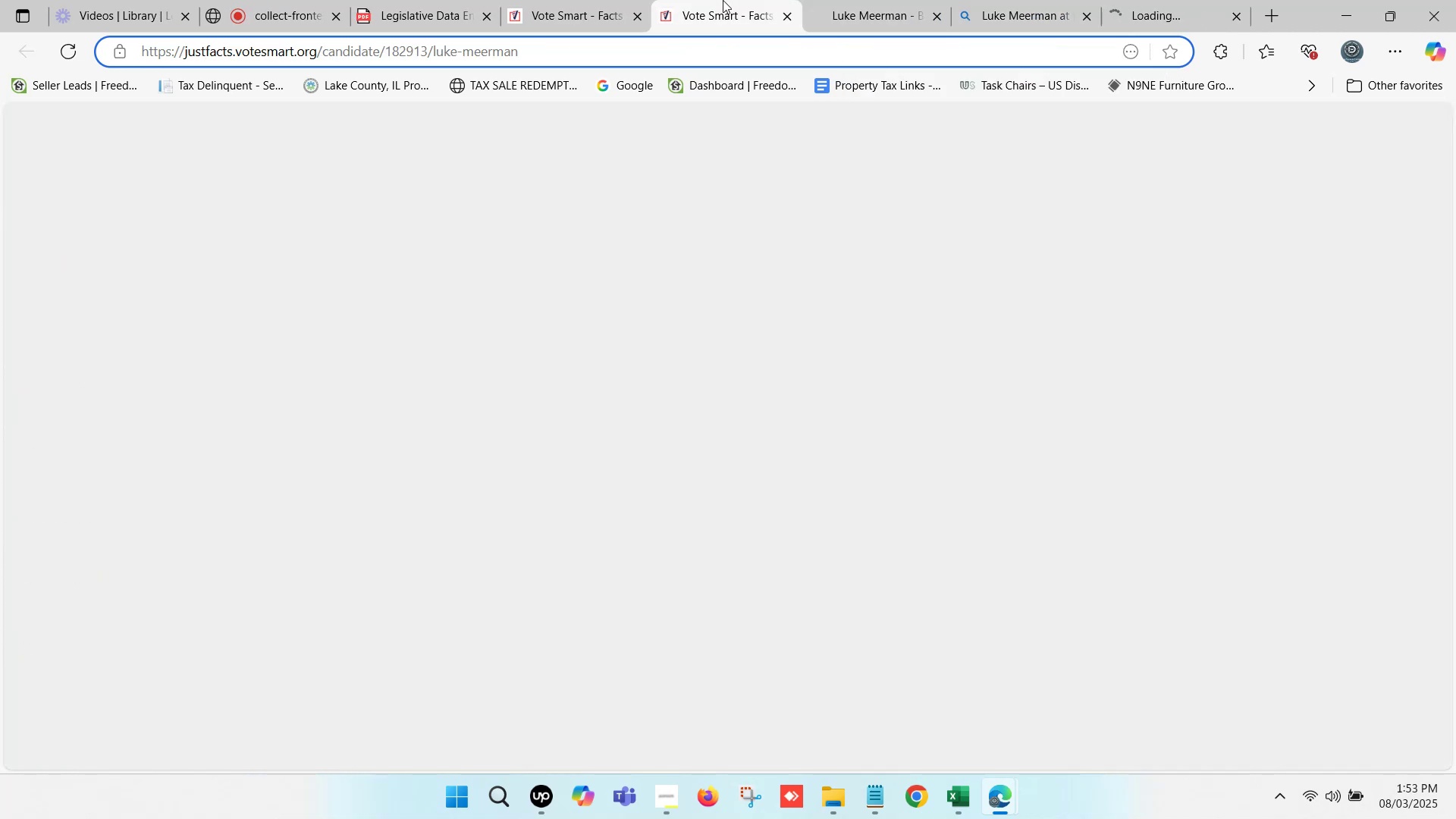 
triple_click([723, 0])
 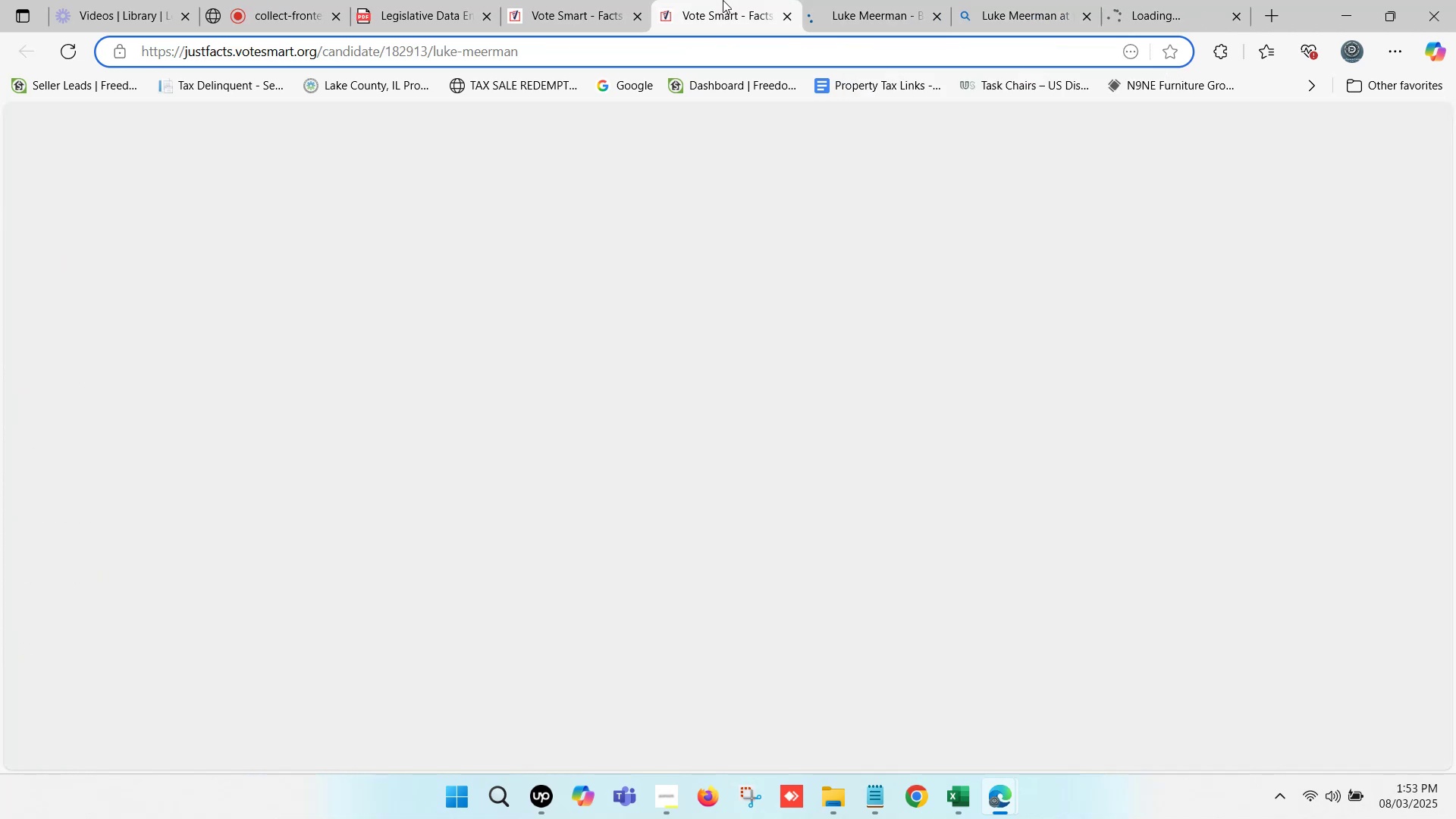 
hold_key(key=ControlLeft, duration=1.54)
 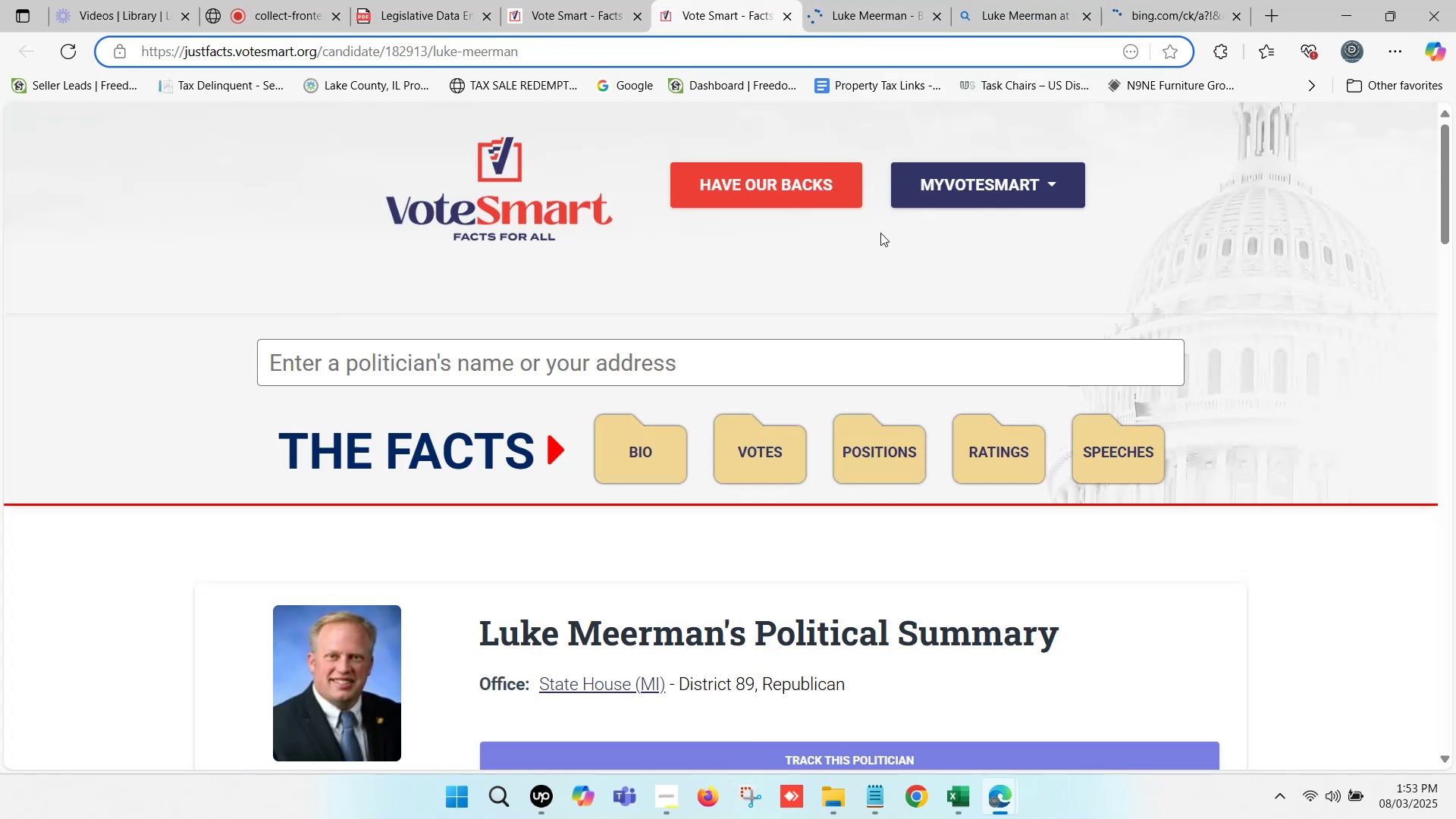 
key(Control+F)
 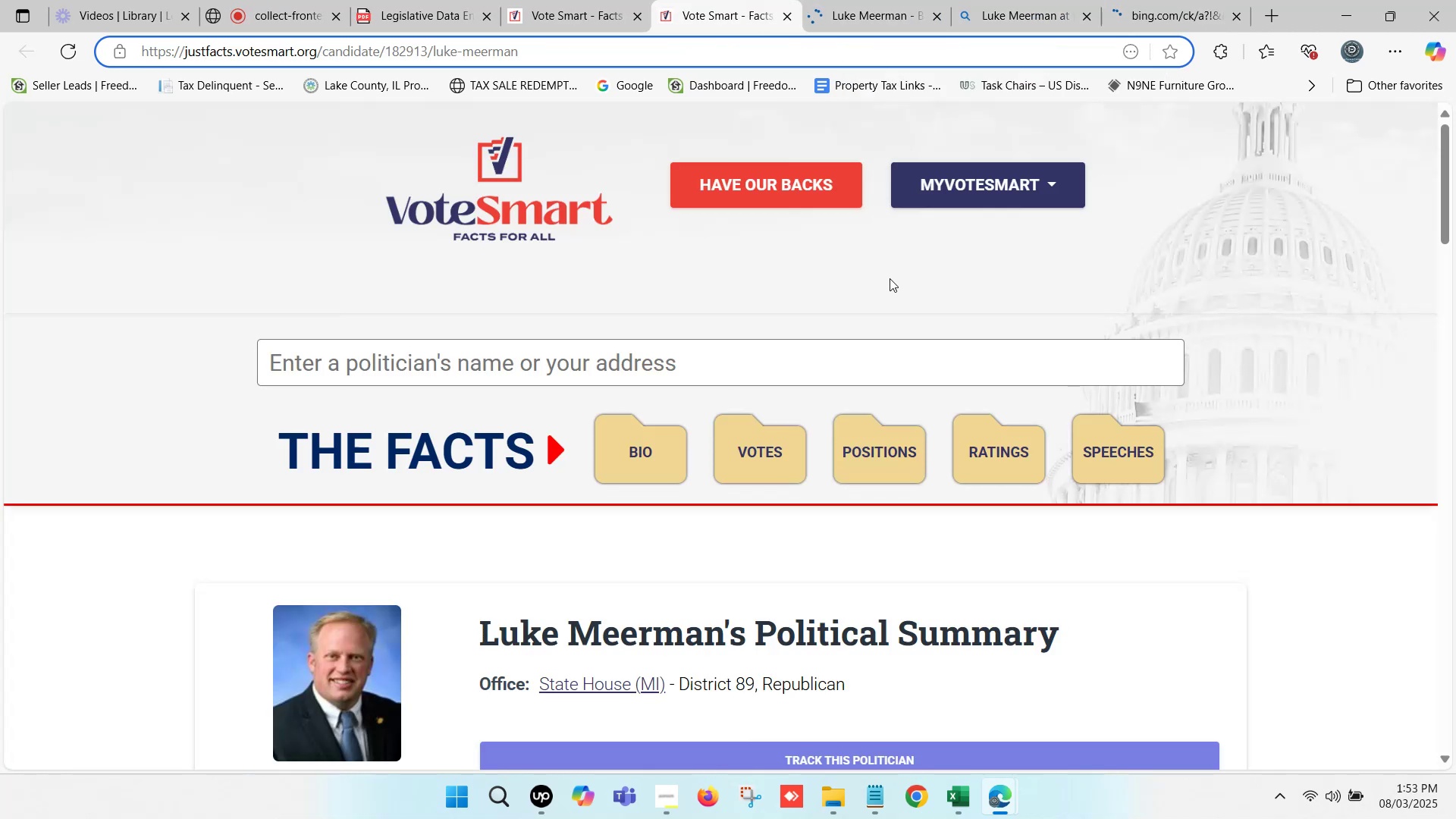 
key(Control+V)
 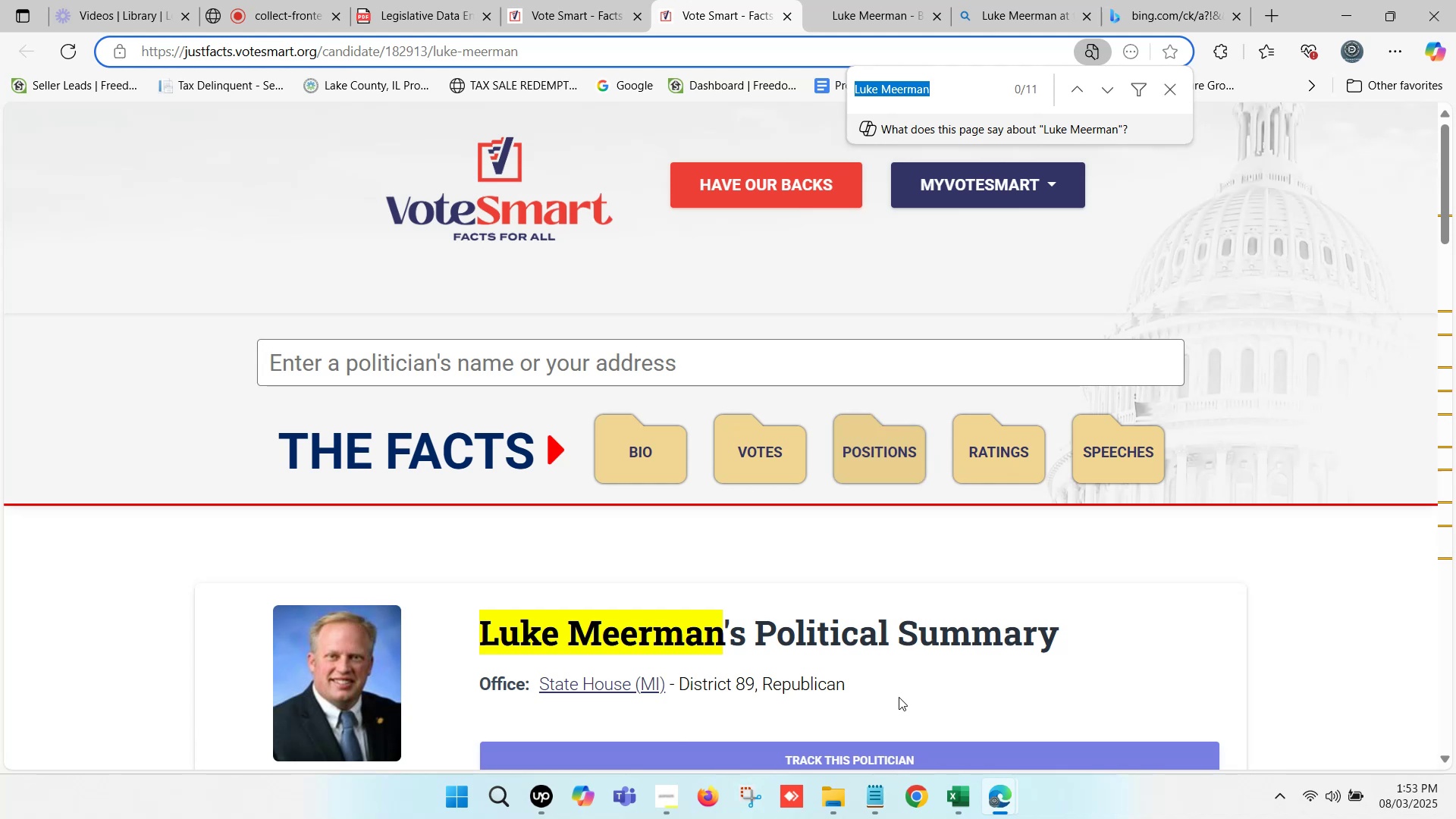 
left_click([868, 806])
 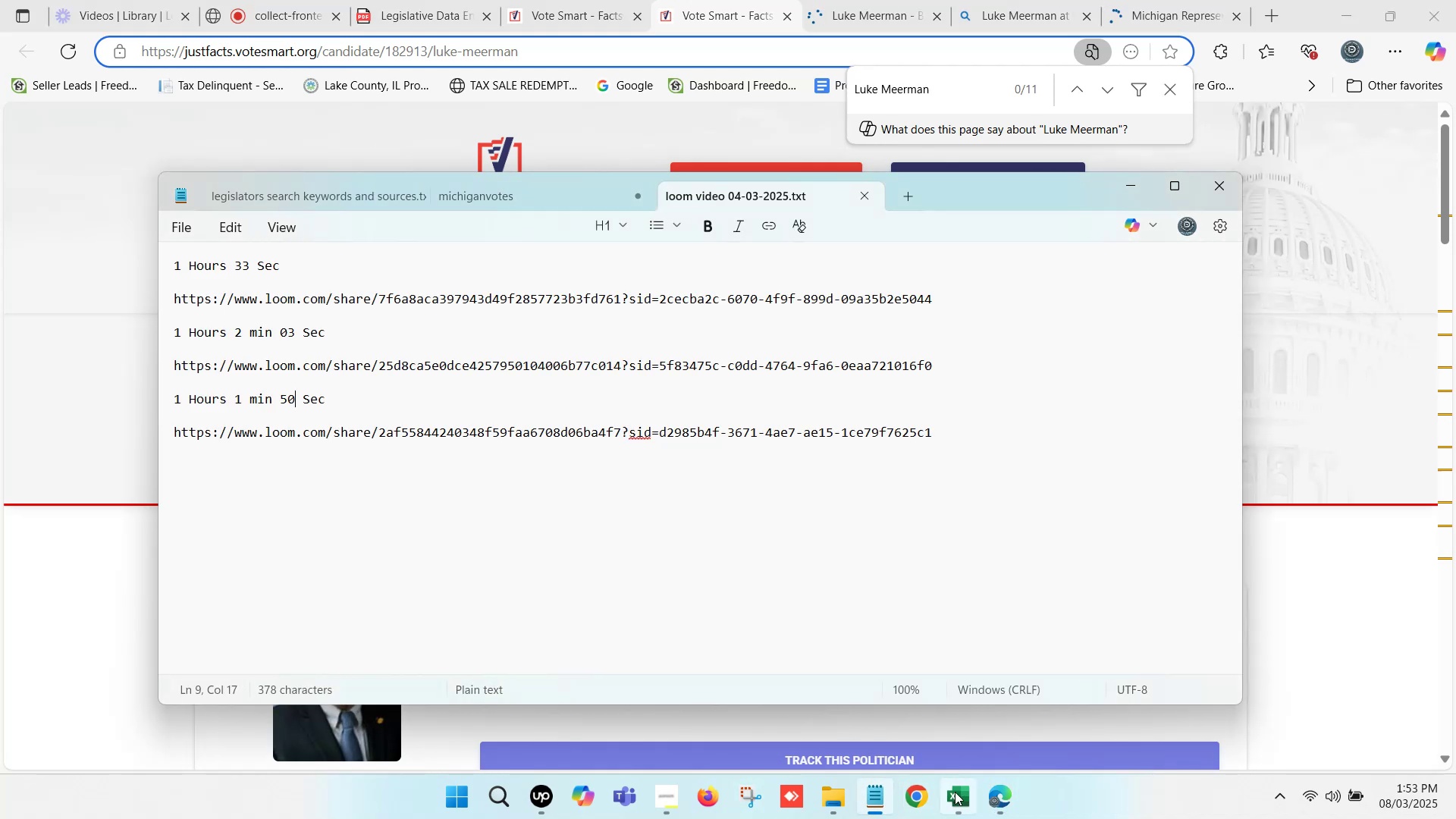 
left_click([970, 799])
 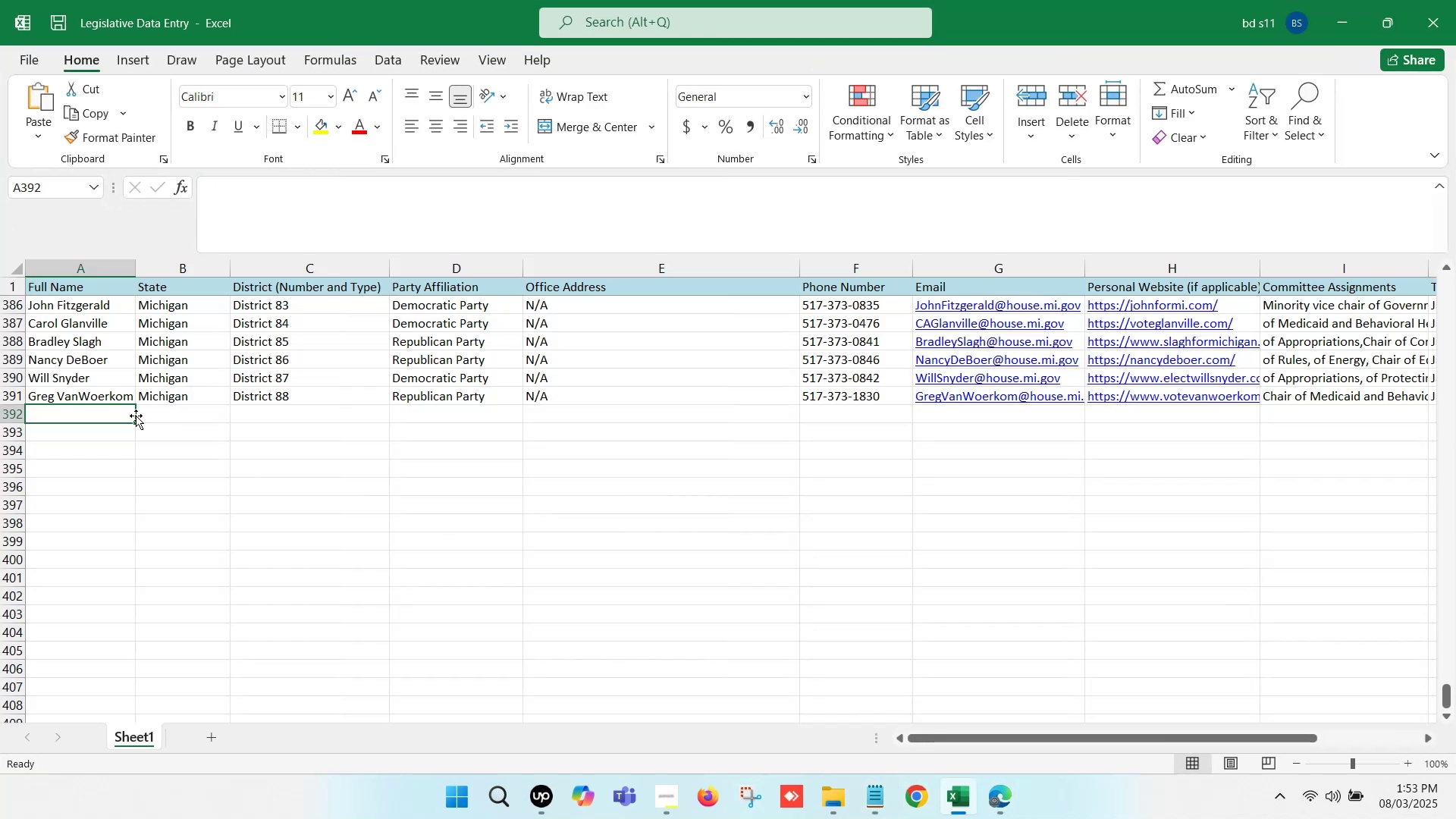 
double_click([102, 408])
 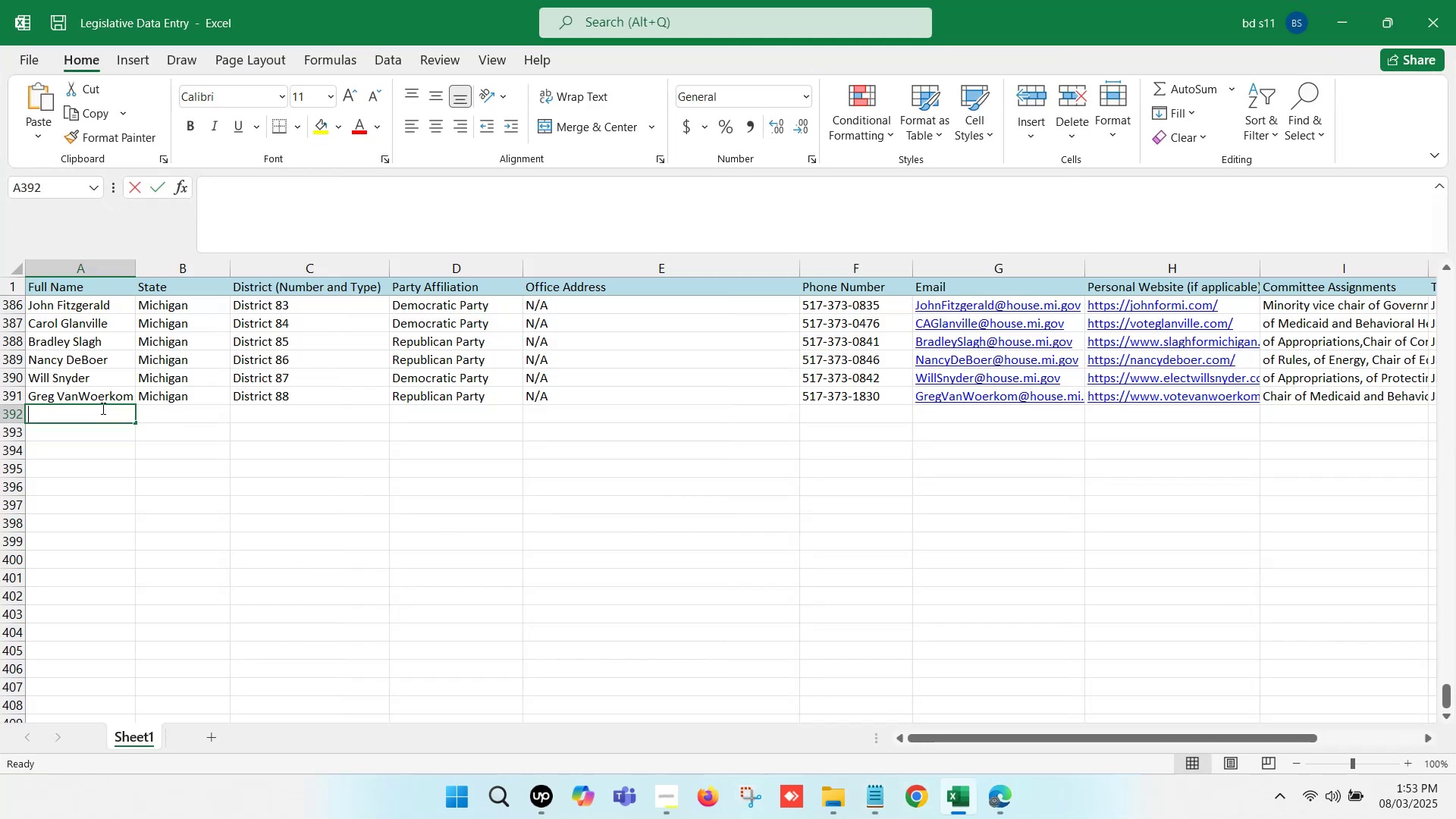 
key(Control+V)
 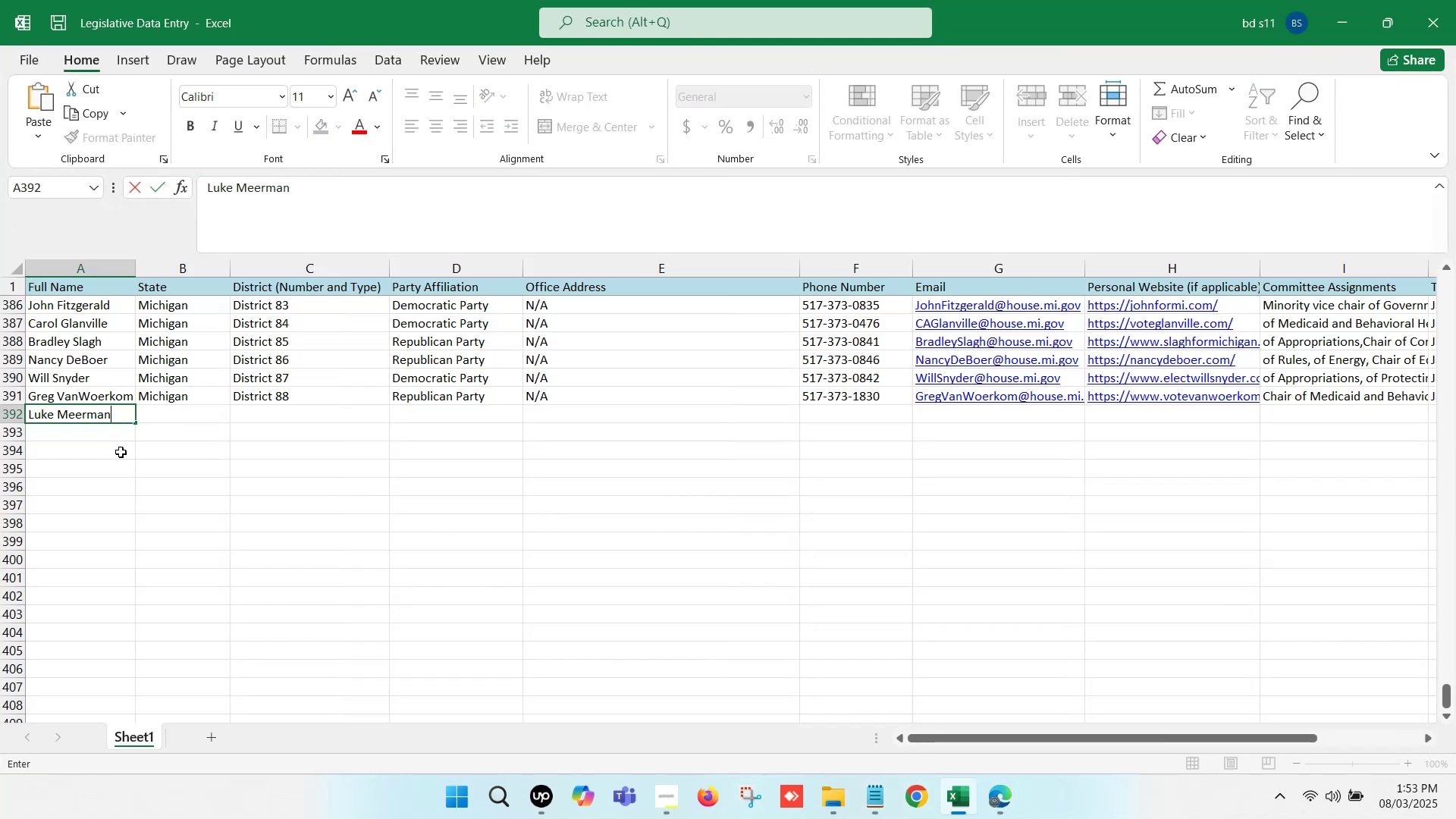 
left_click([121, 452])
 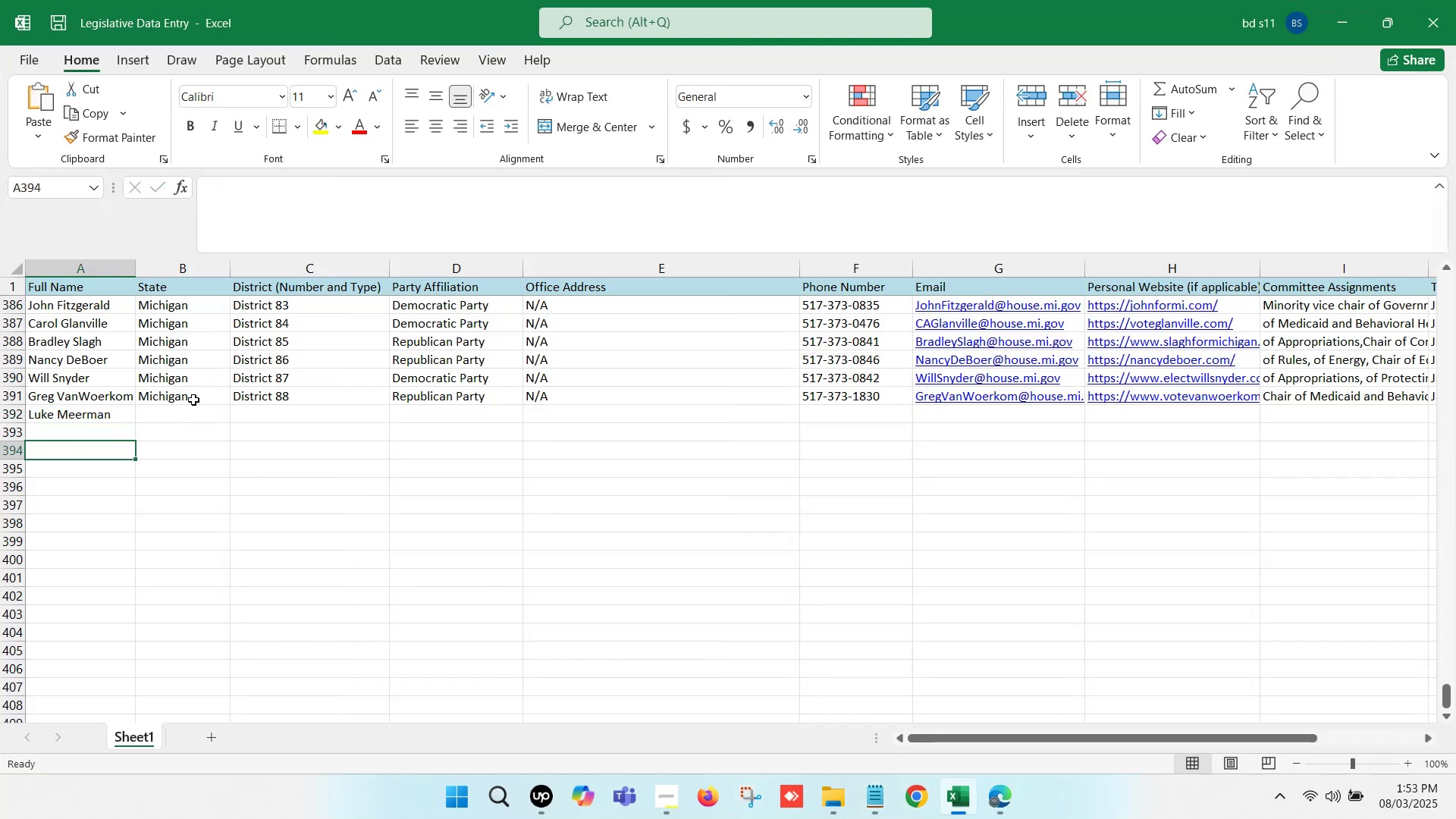 
left_click([193, 400])
 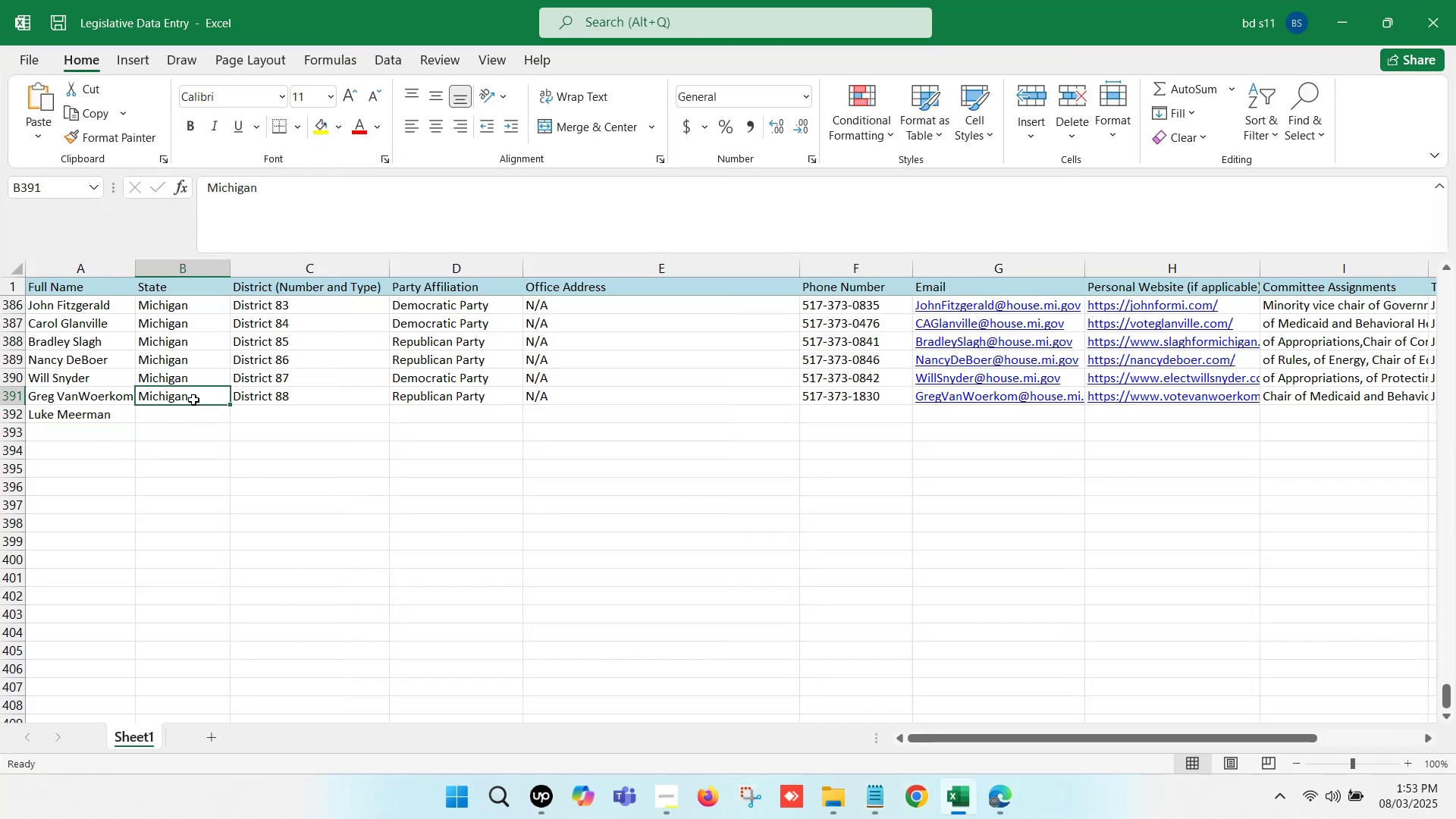 
left_click_drag(start_coordinate=[196, 398], to_coordinate=[472, 398])
 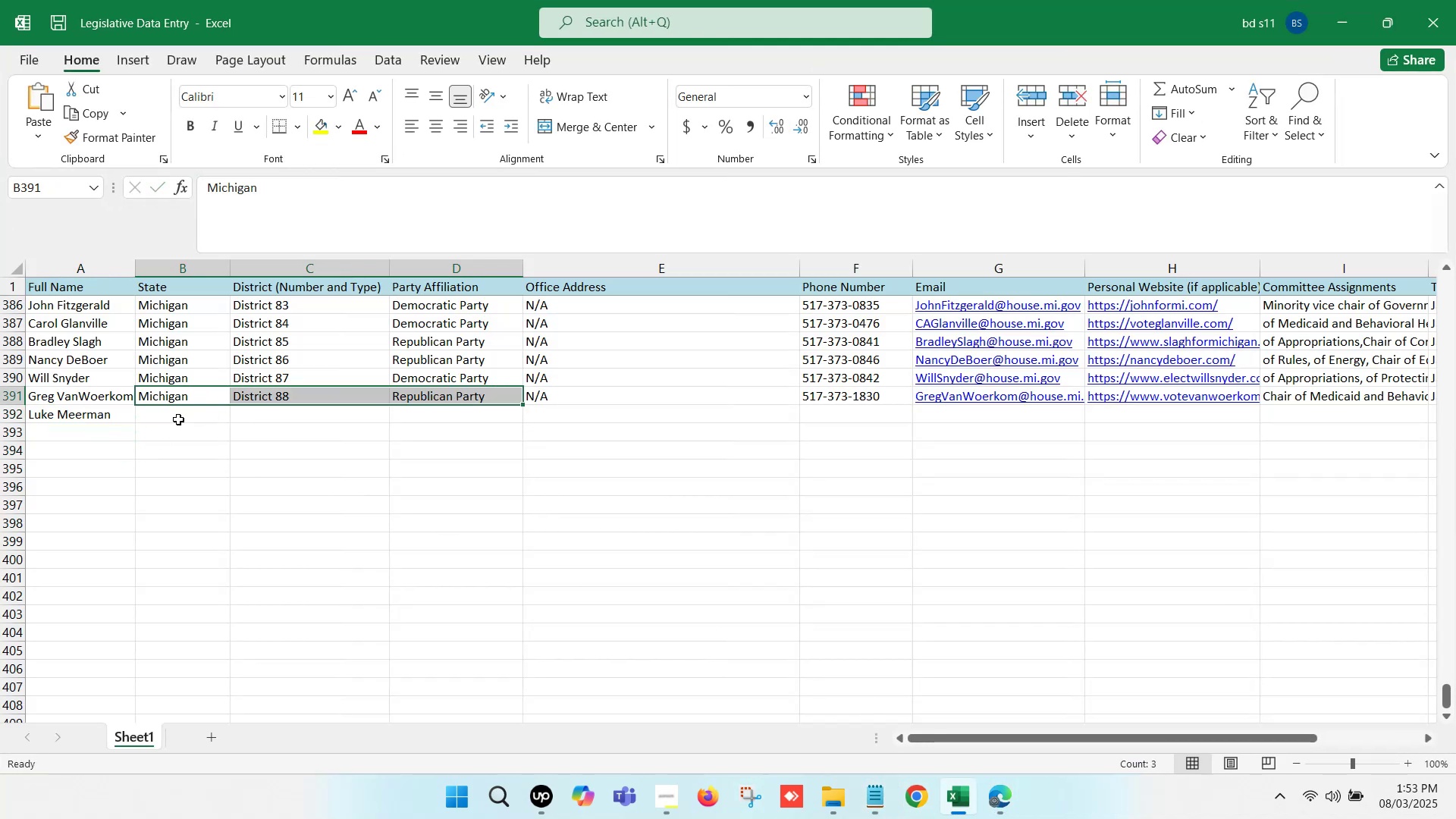 
left_click_drag(start_coordinate=[175, 413], to_coordinate=[566, 413])
 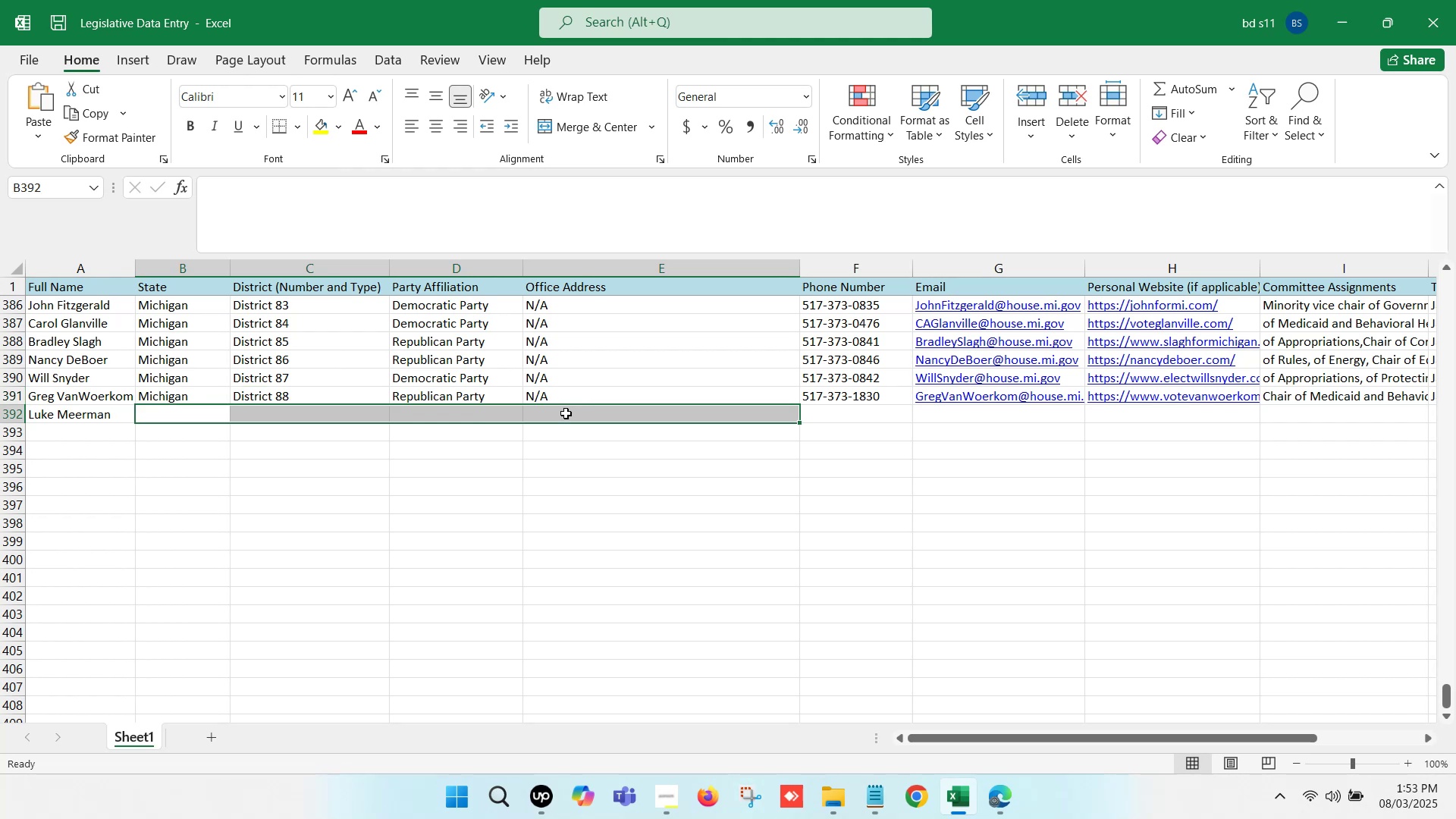 
key(Control+D)
 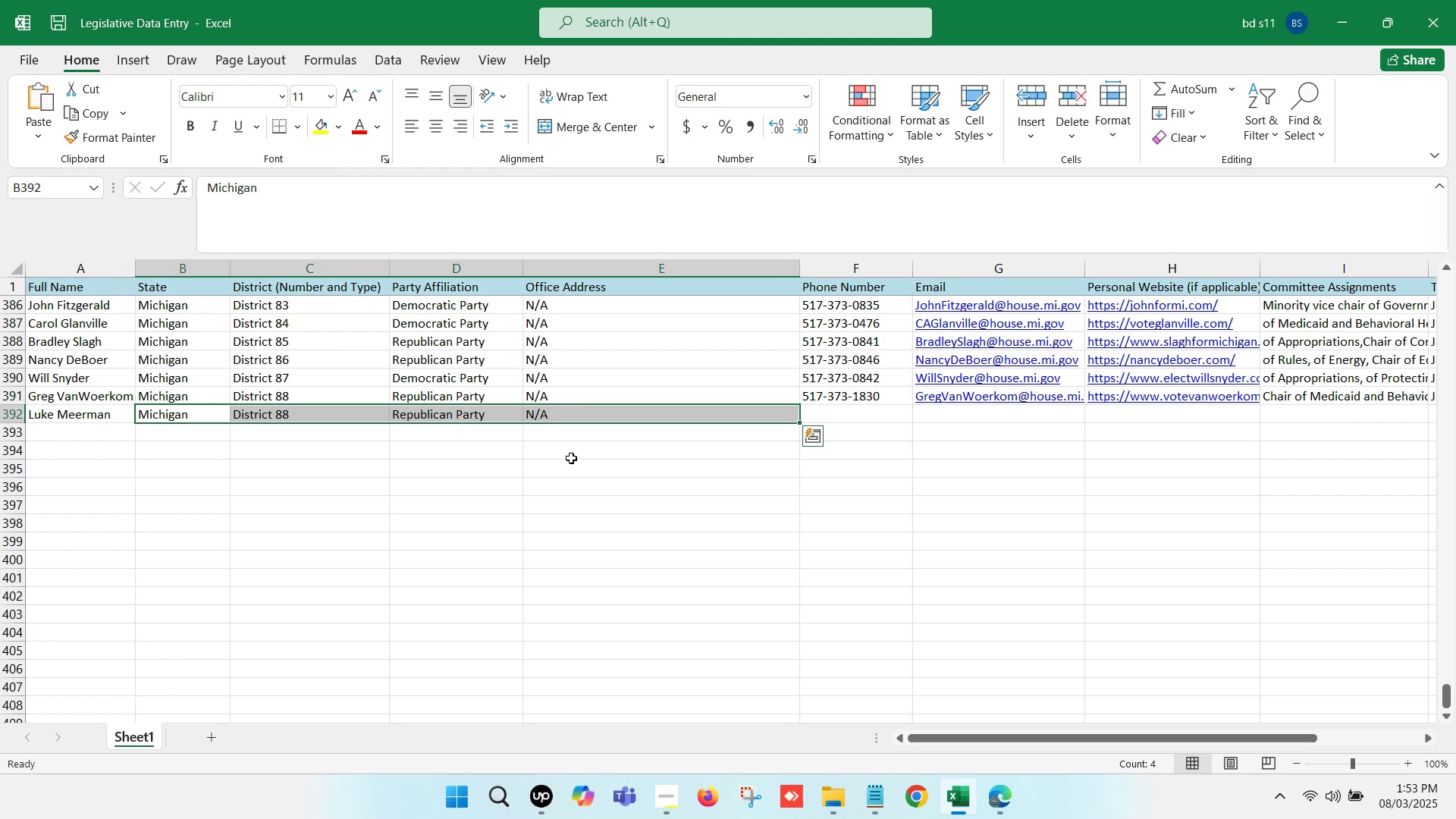 
left_click([573, 463])
 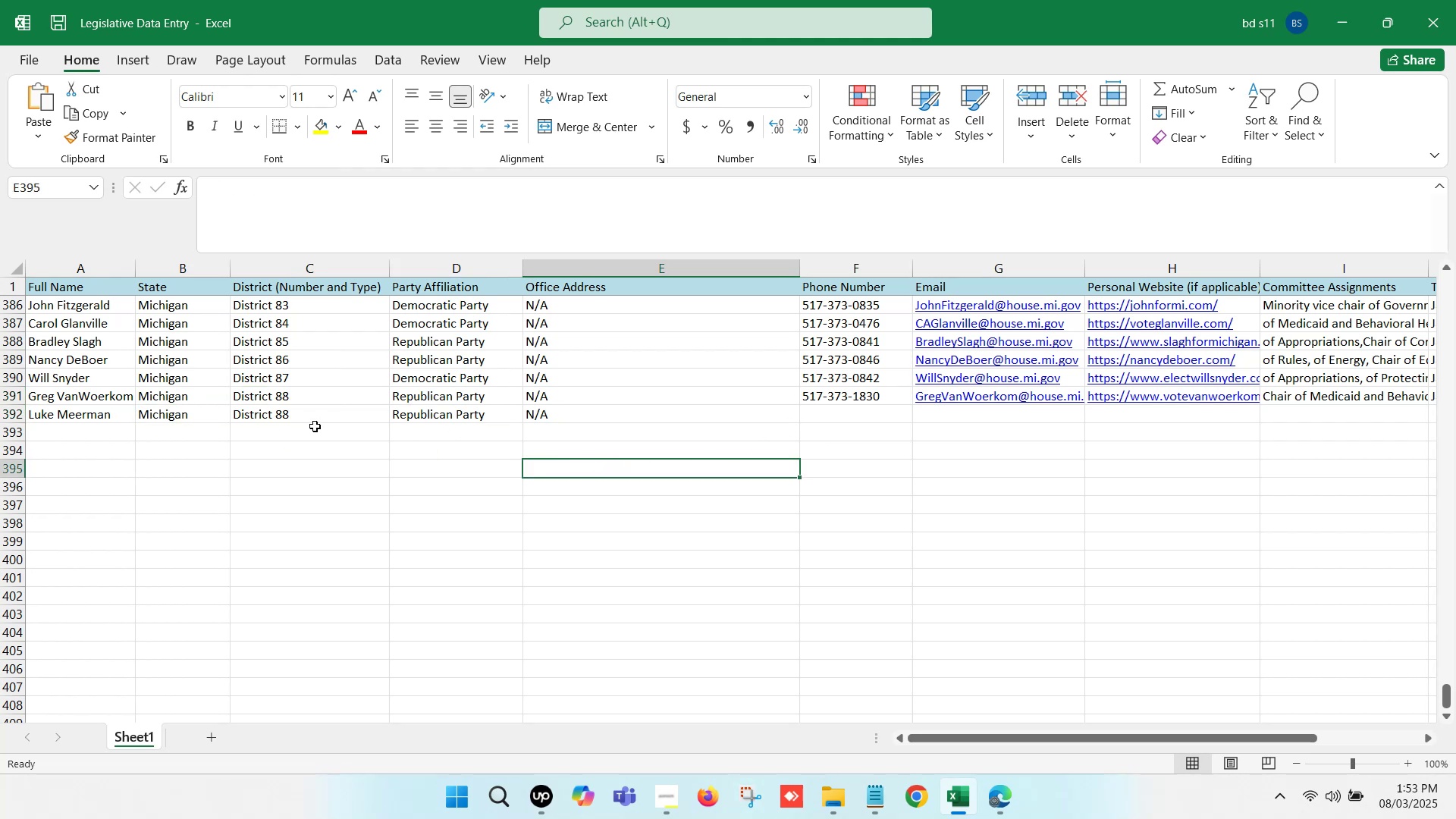 
double_click([303, 410])
 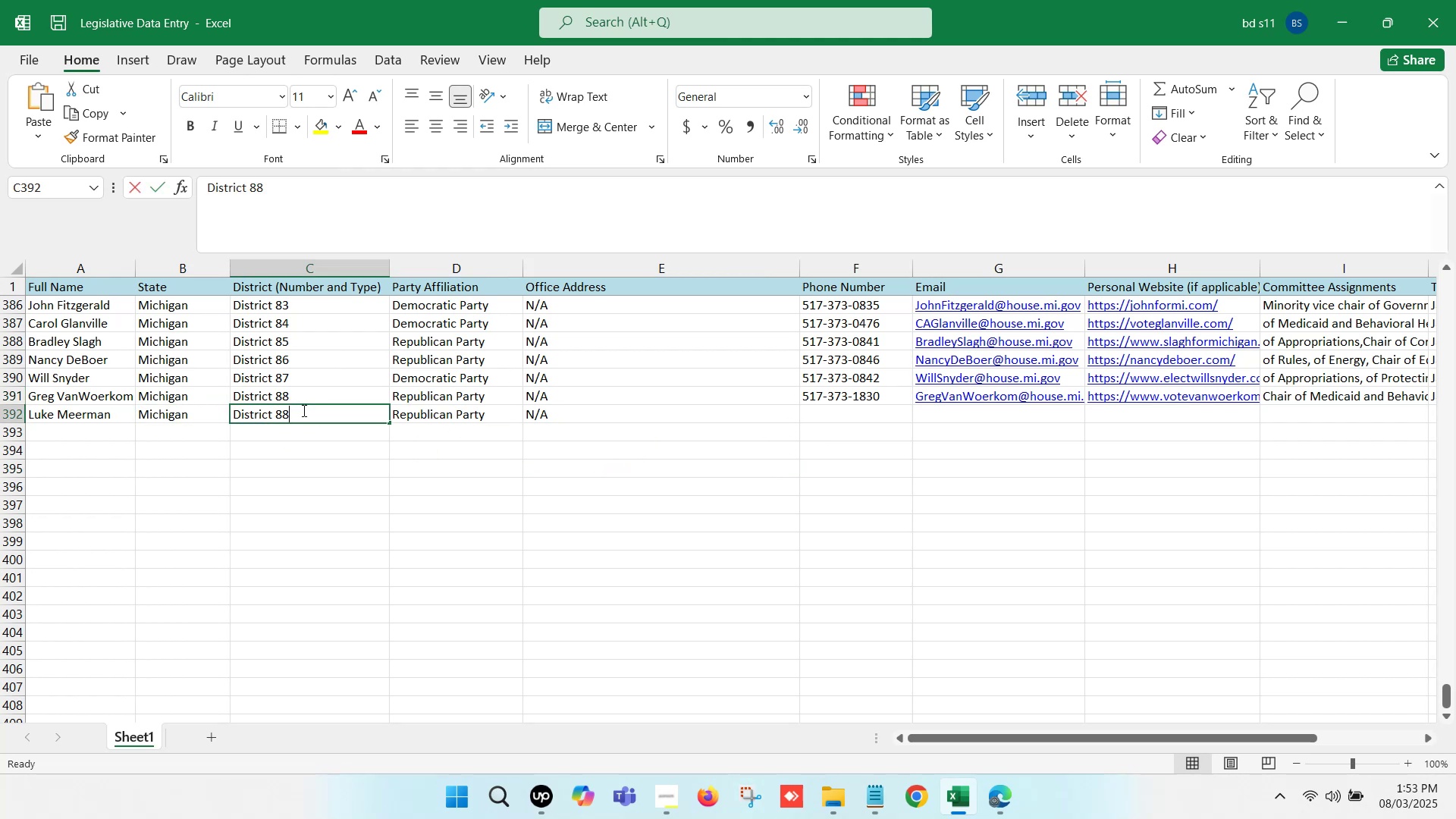 
key(Backspace)
 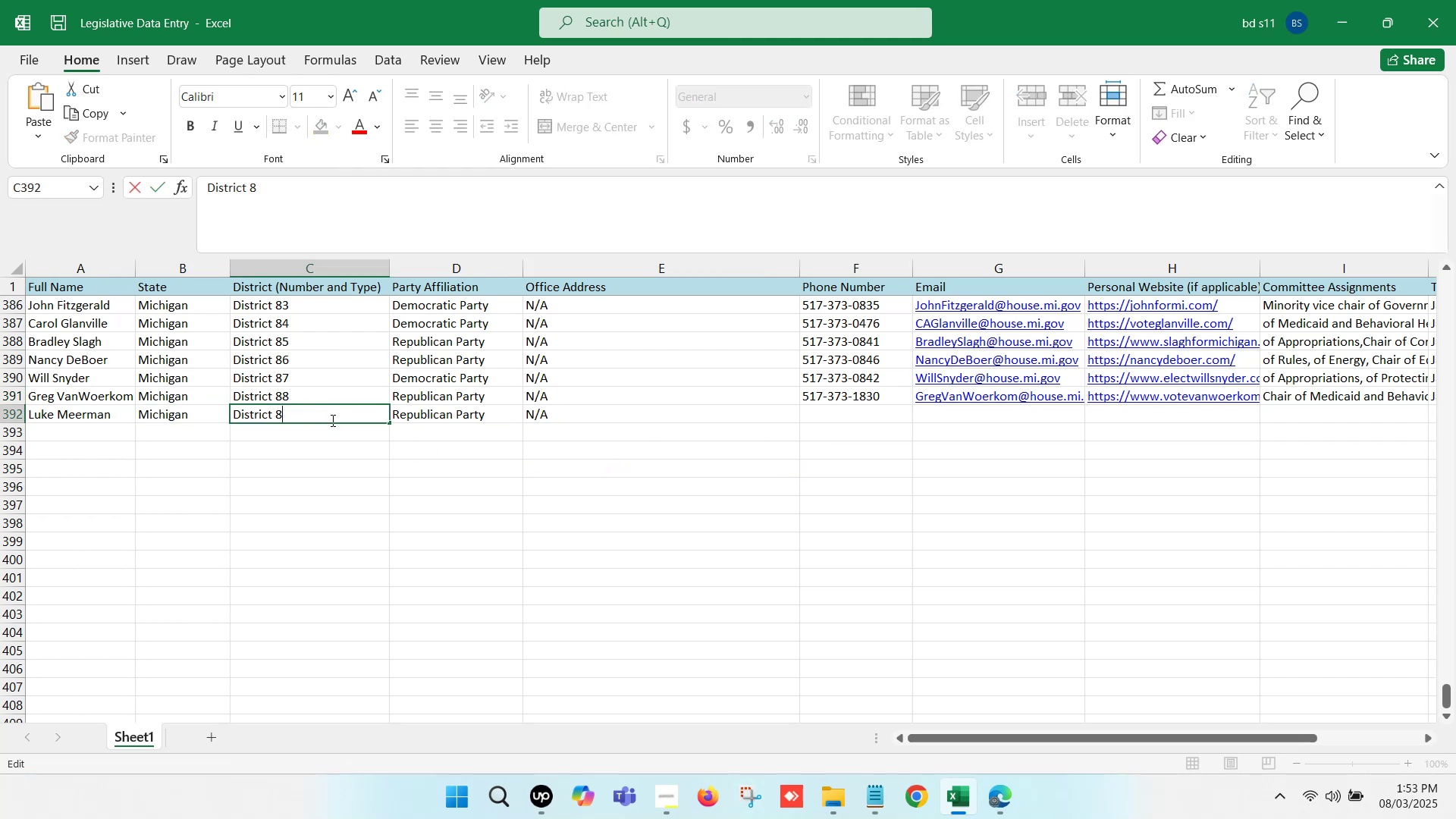 
key(9)
 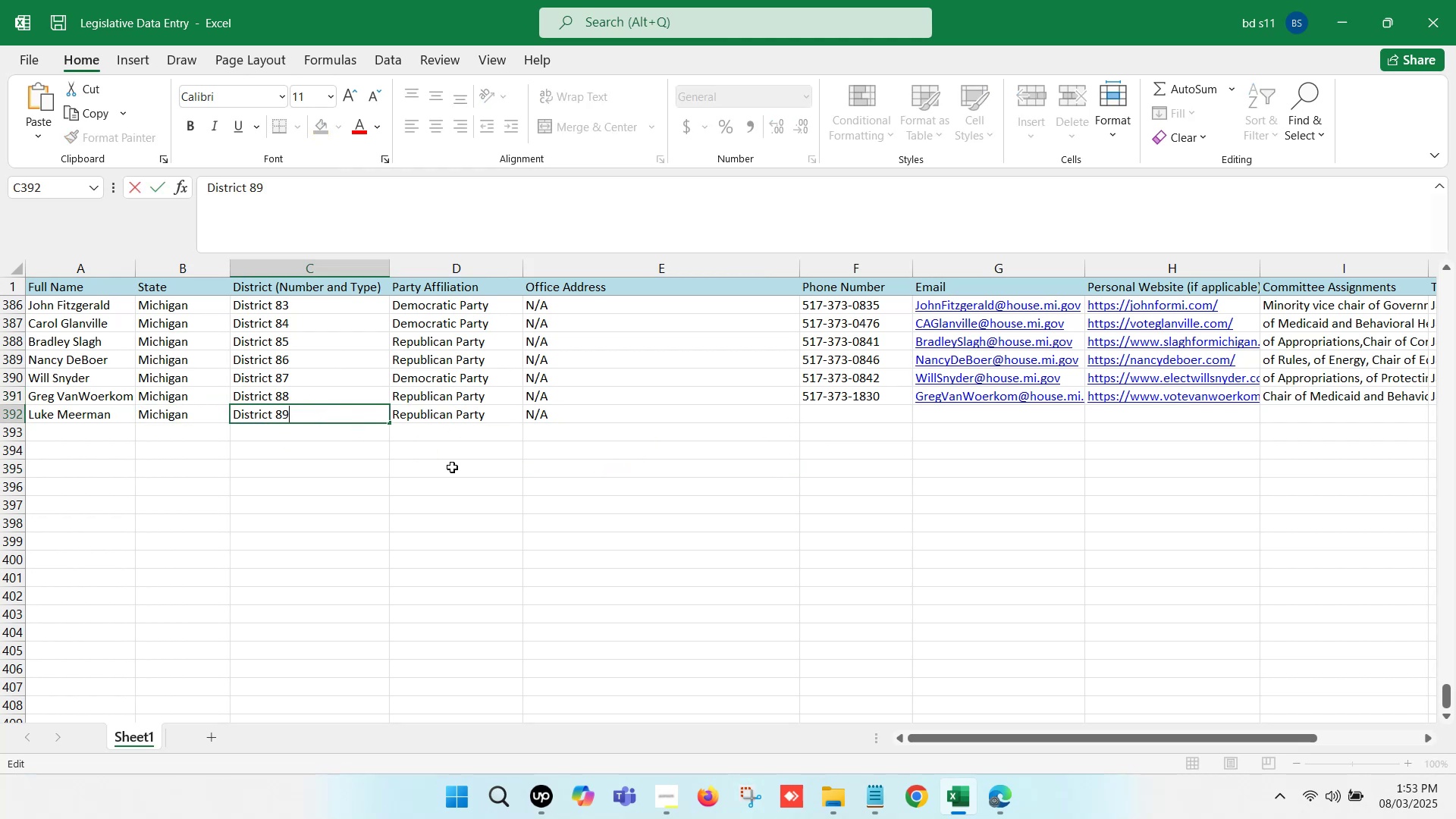 
left_click([453, 468])
 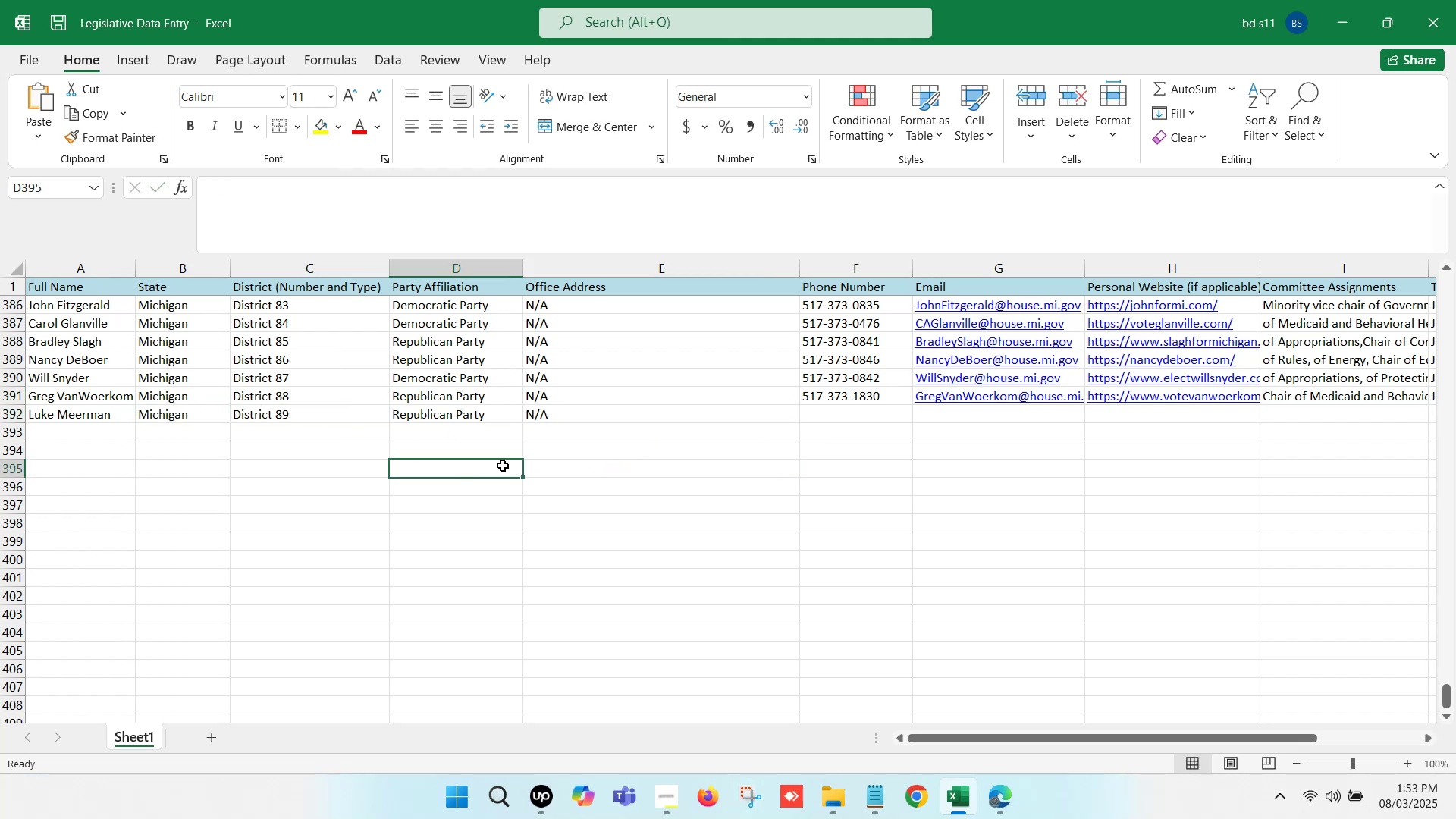 
key(Control+S)
 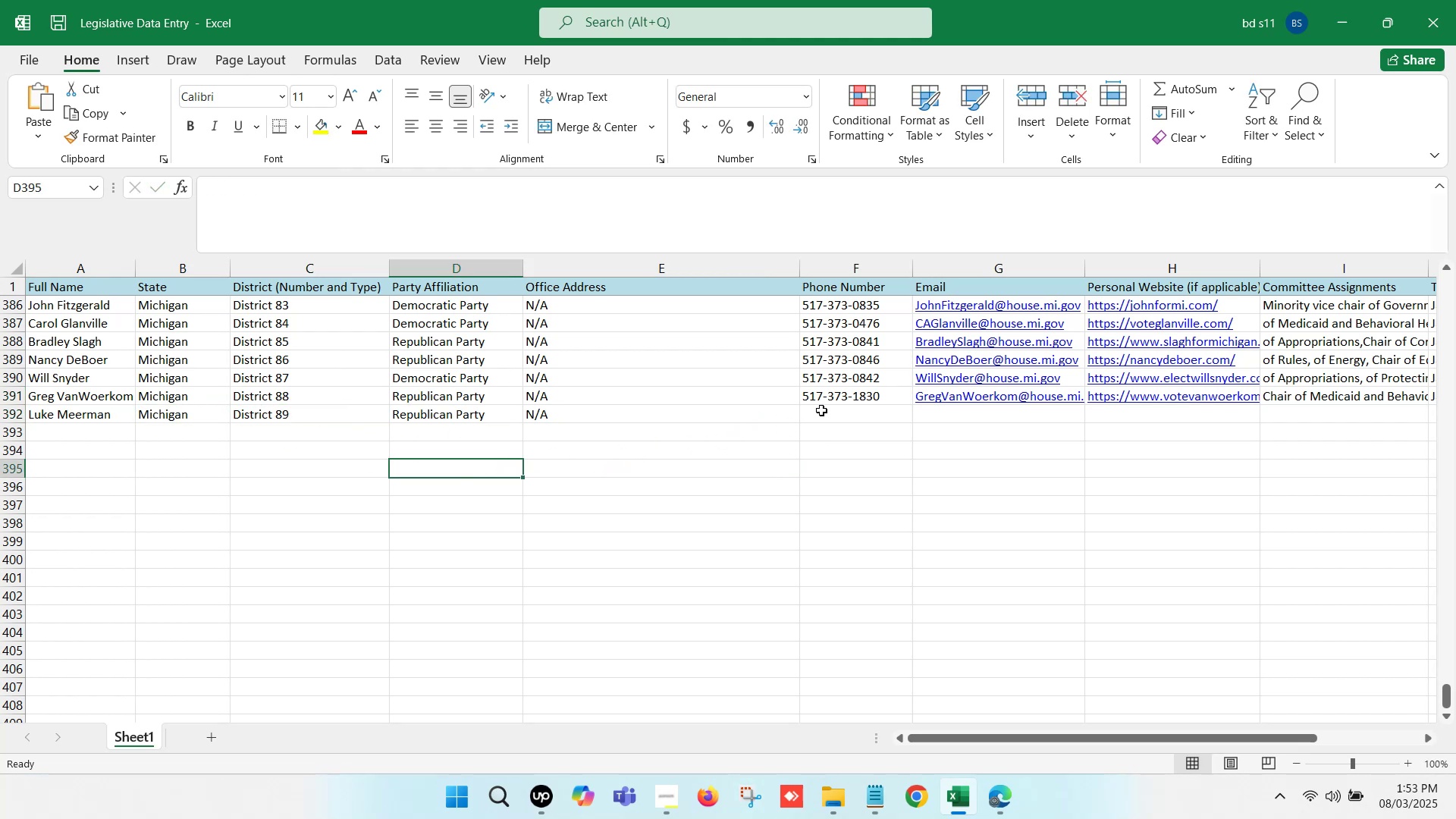 
key(ArrowRight)
 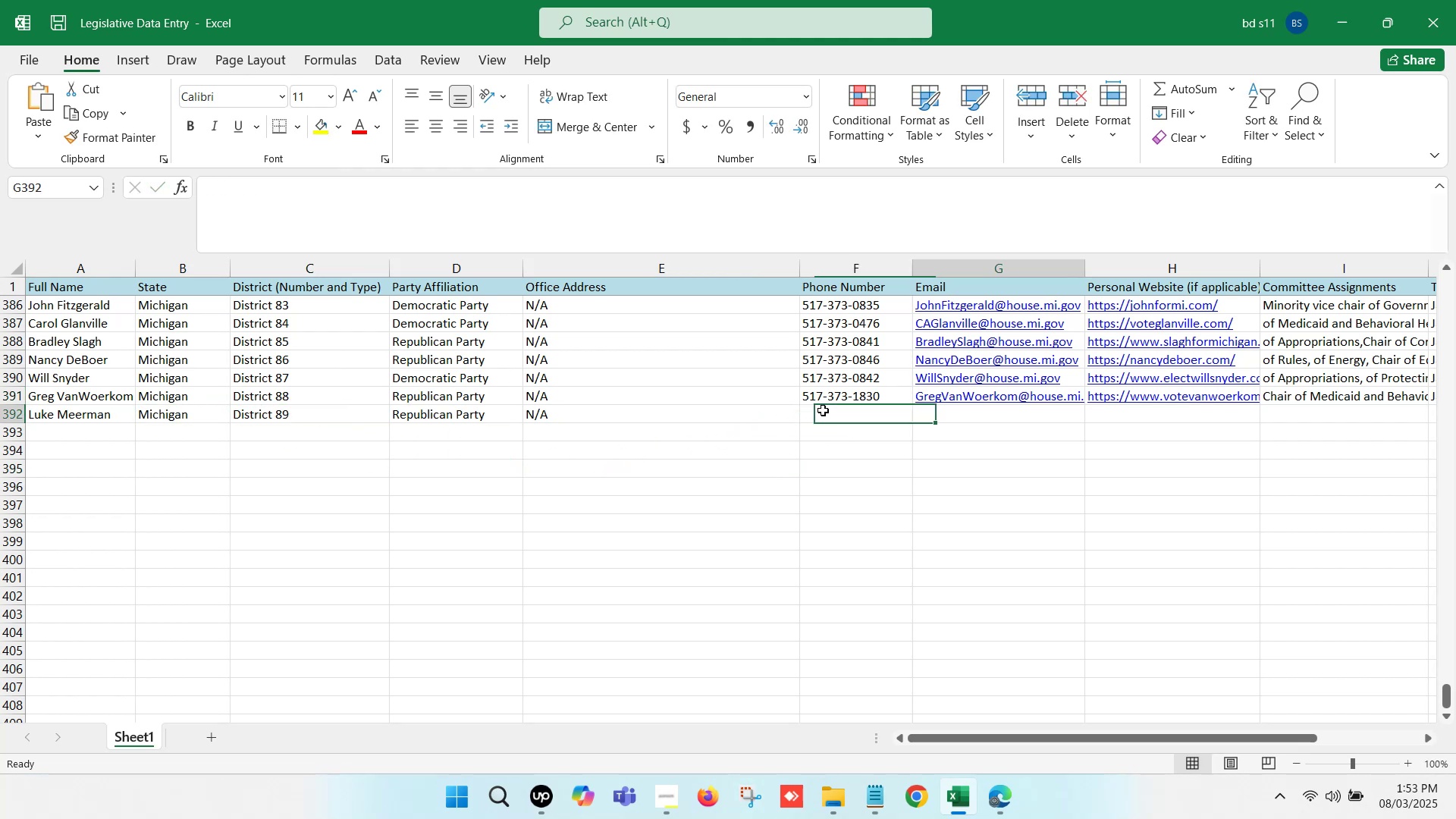 
key(ArrowRight)
 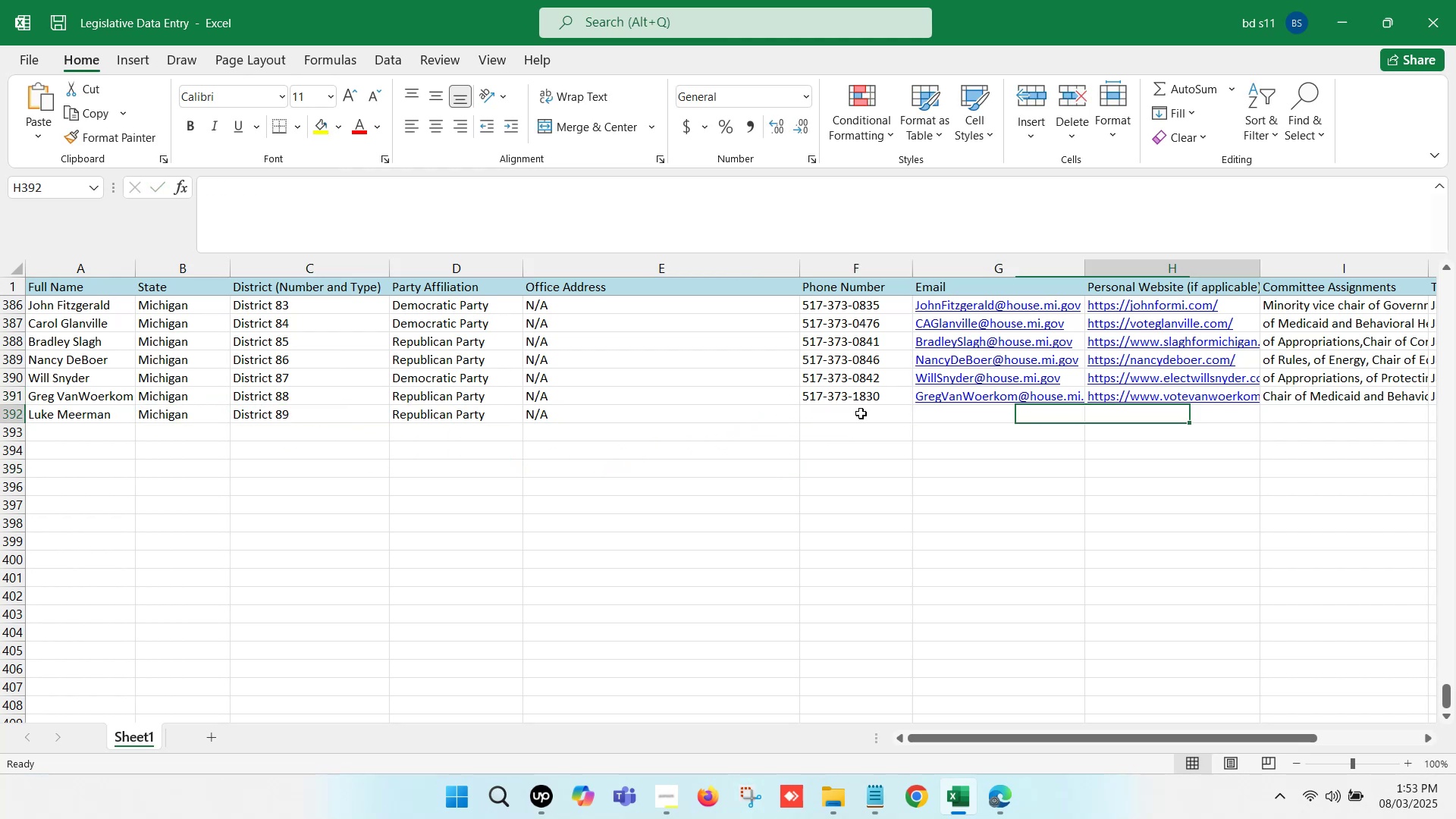 
key(ArrowRight)
 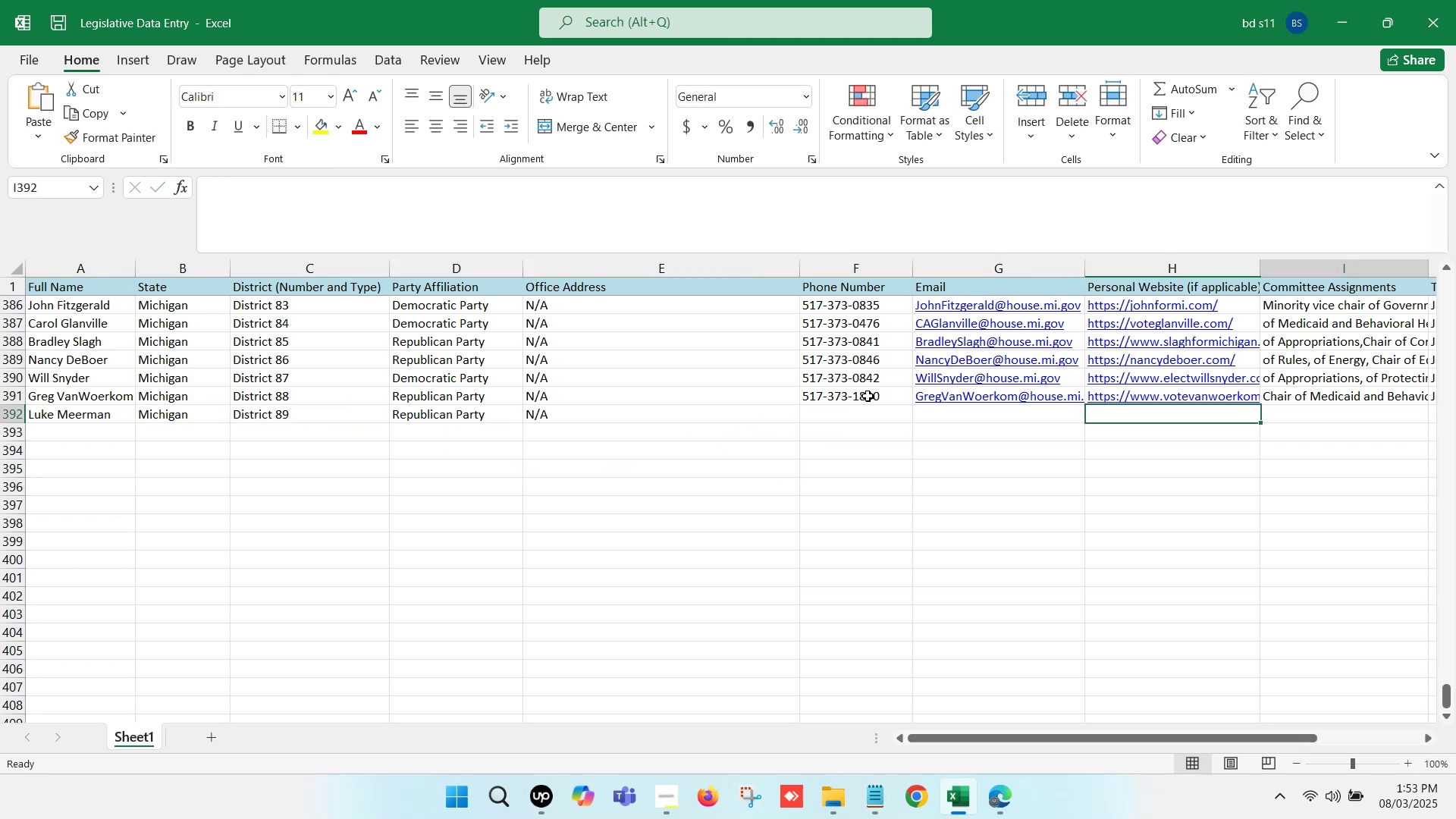 
key(ArrowRight)
 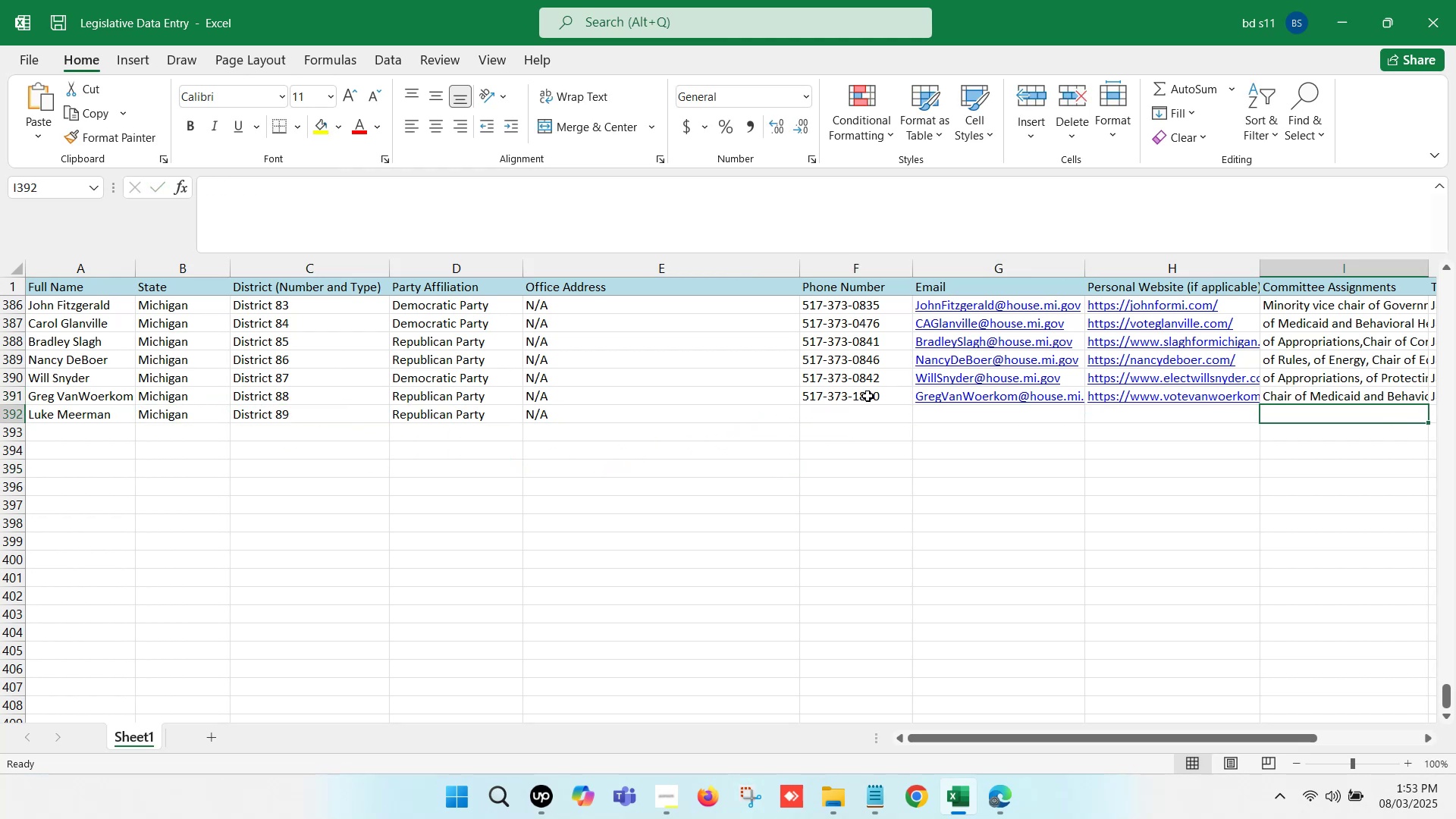 
key(ArrowRight)
 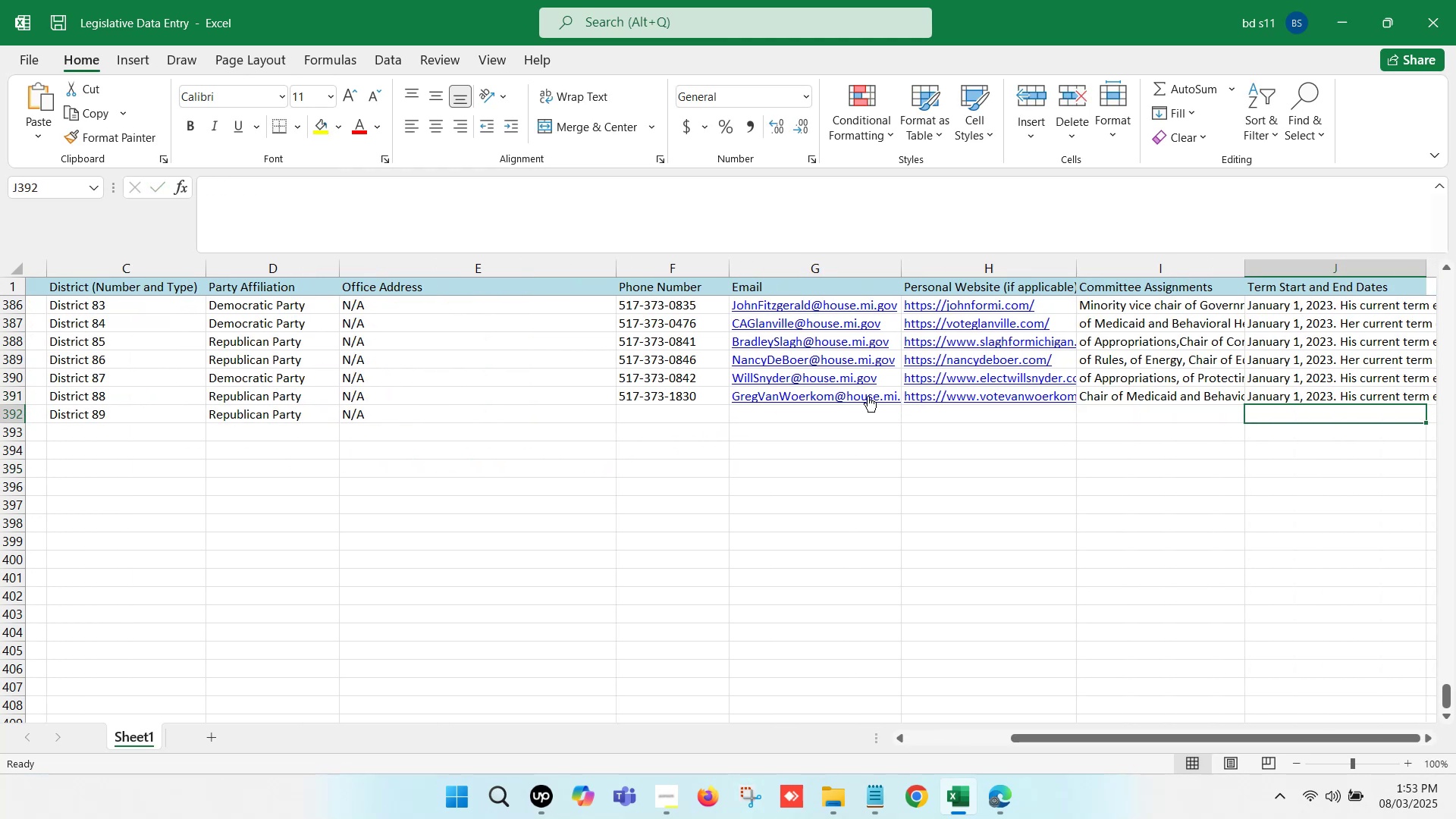 
key(ArrowRight)
 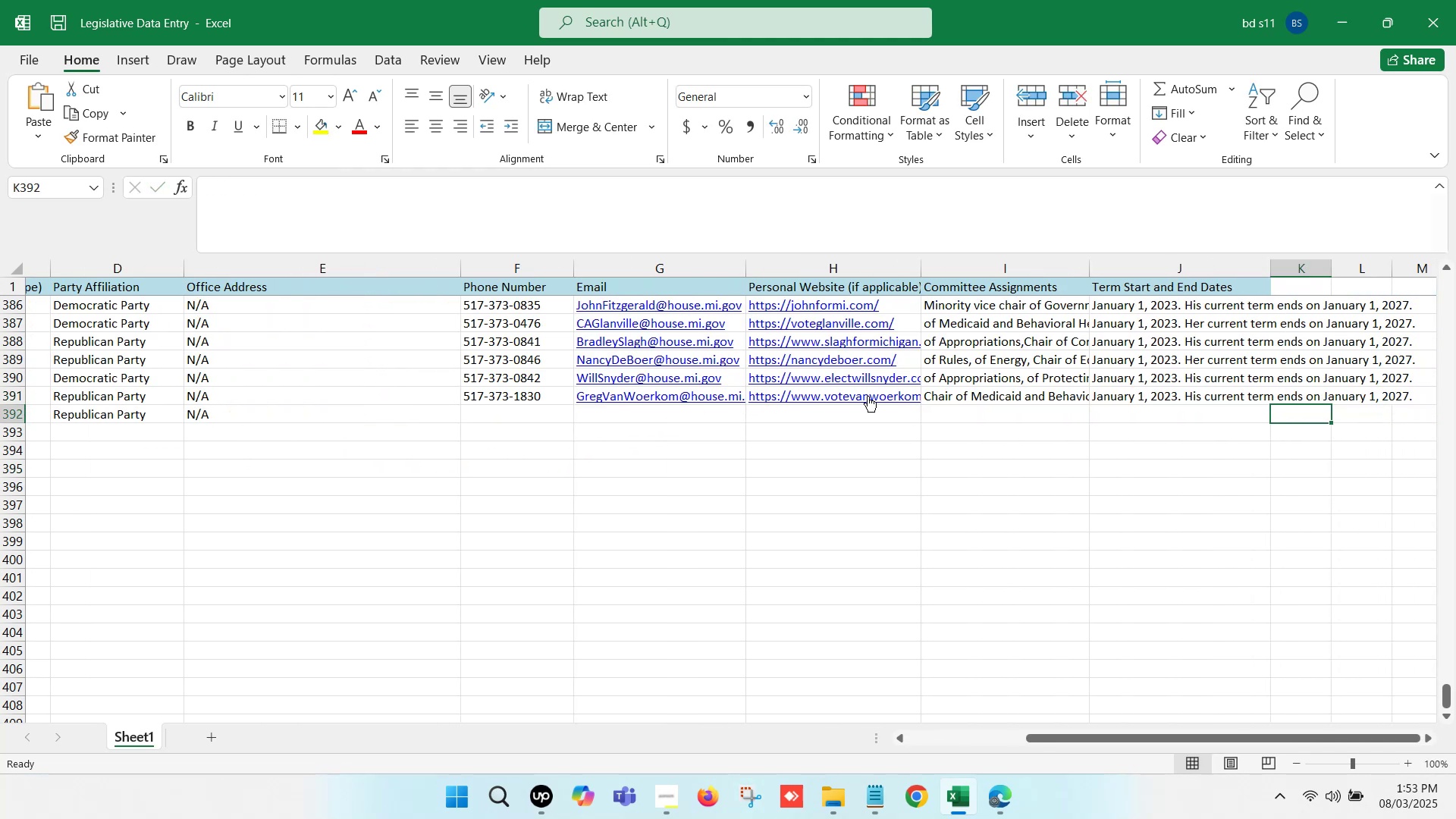 
key(ArrowRight)
 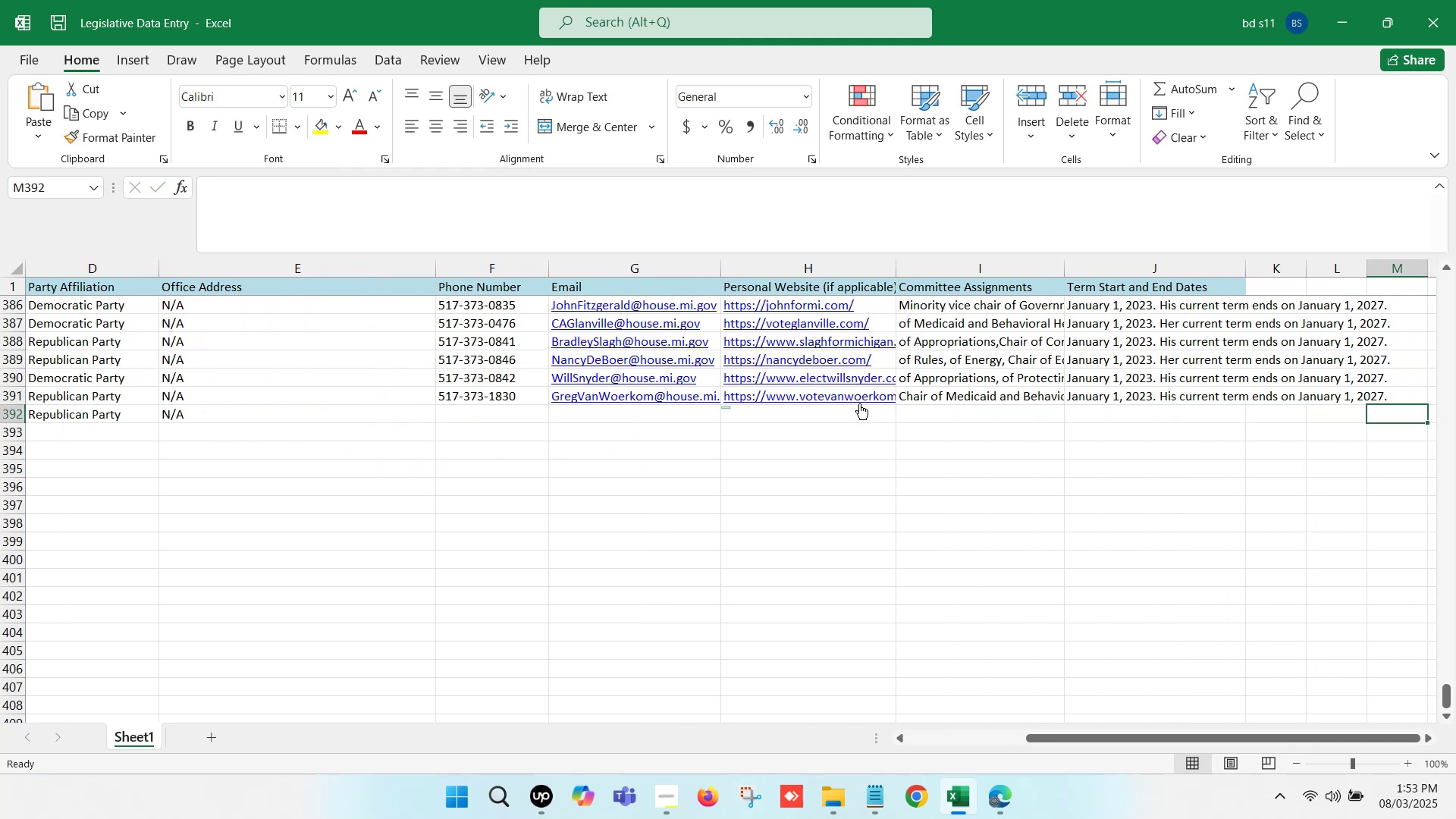 
left_click([860, 404])
 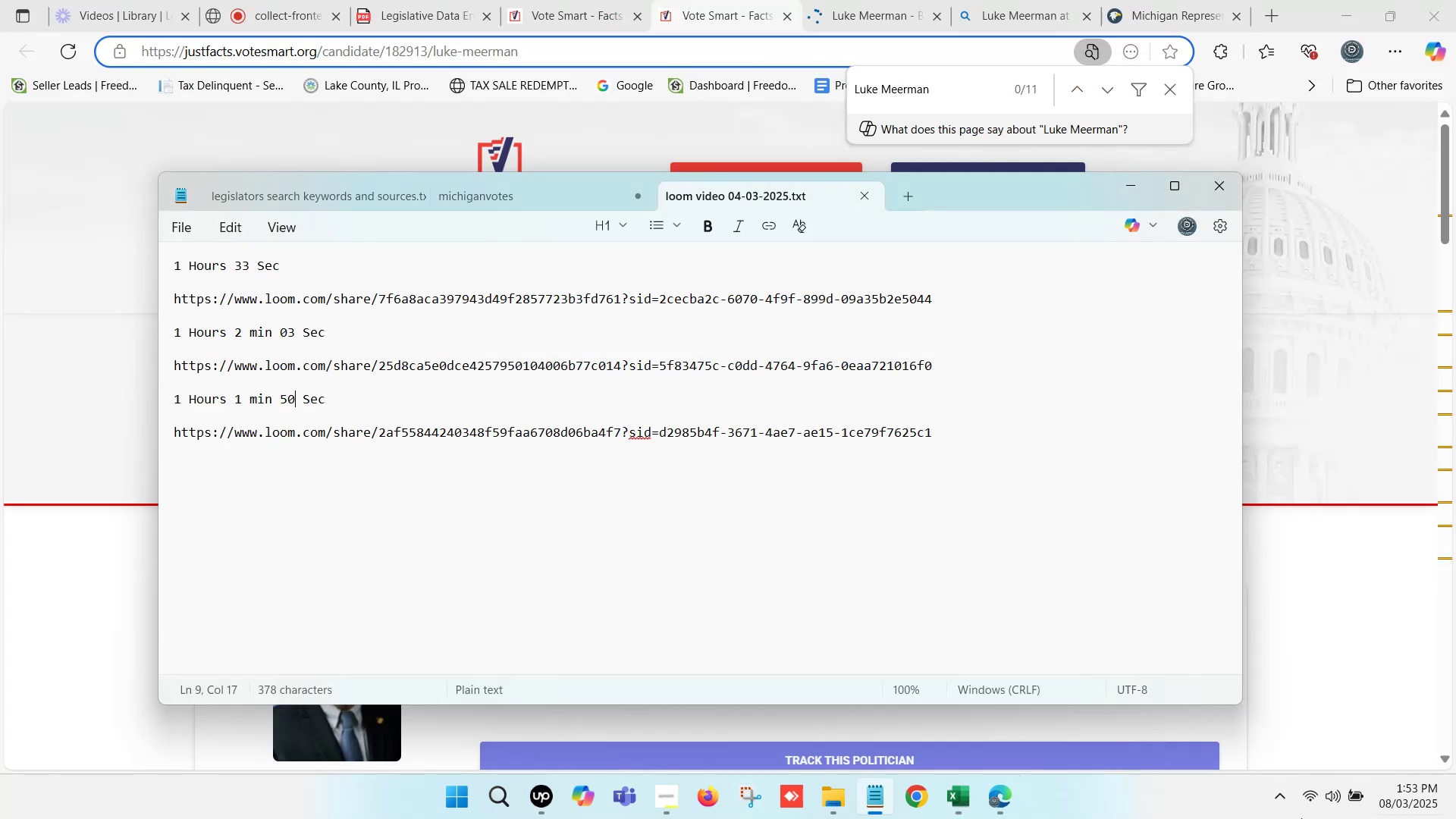 
left_click([801, 0])
 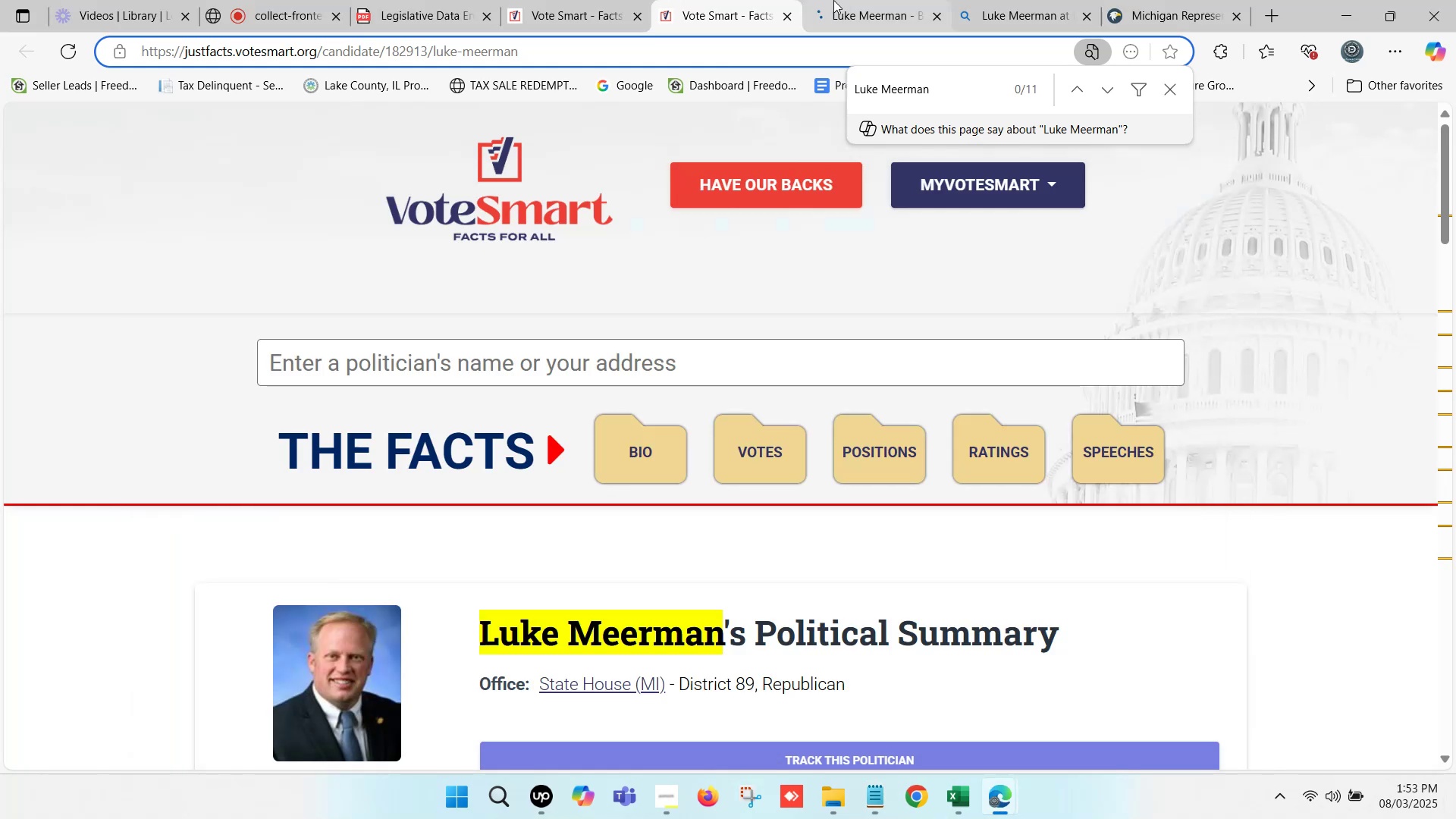 
left_click([849, 0])
 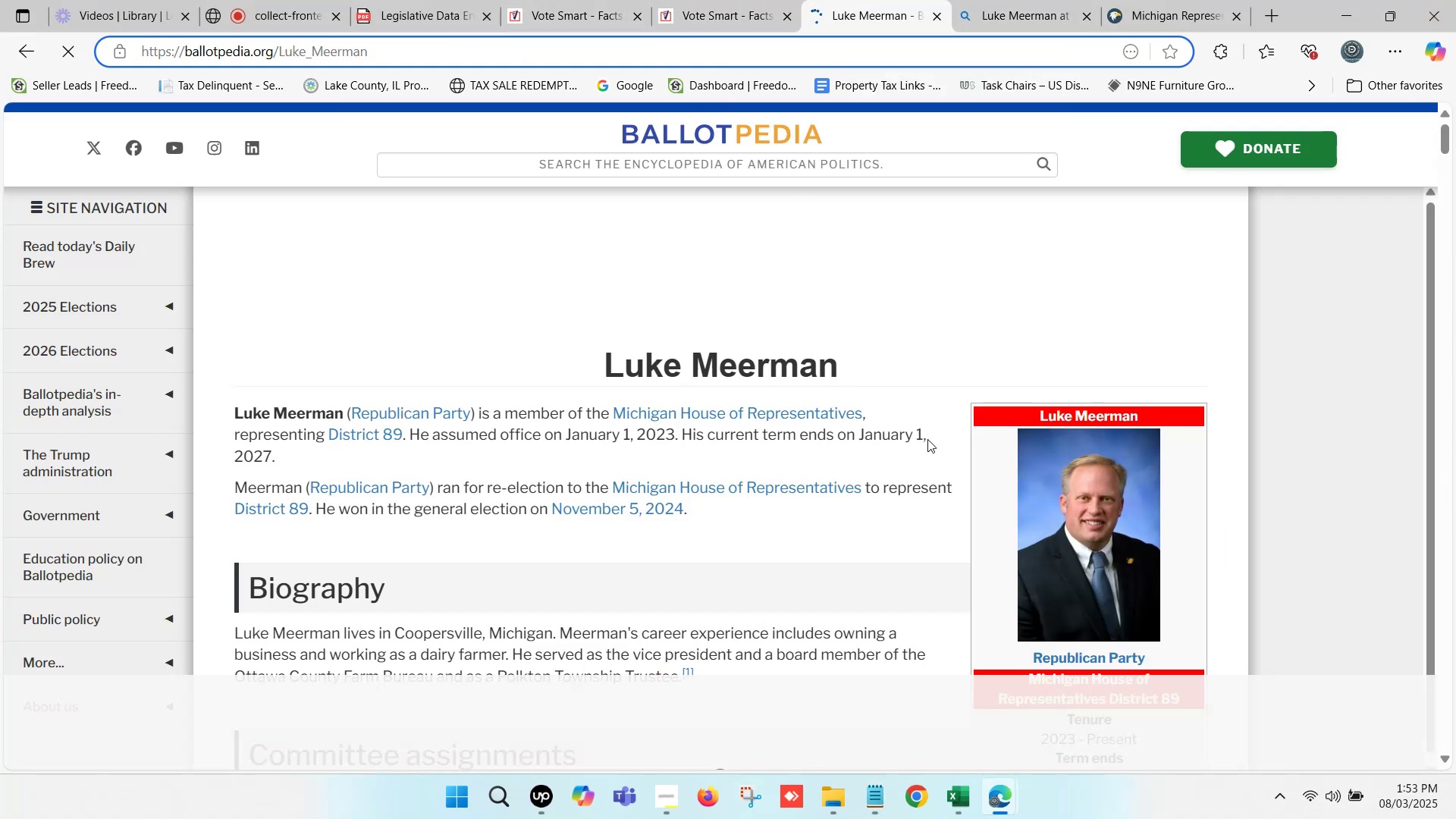 
left_click_drag(start_coordinate=[567, 434], to_coordinate=[579, 448])
 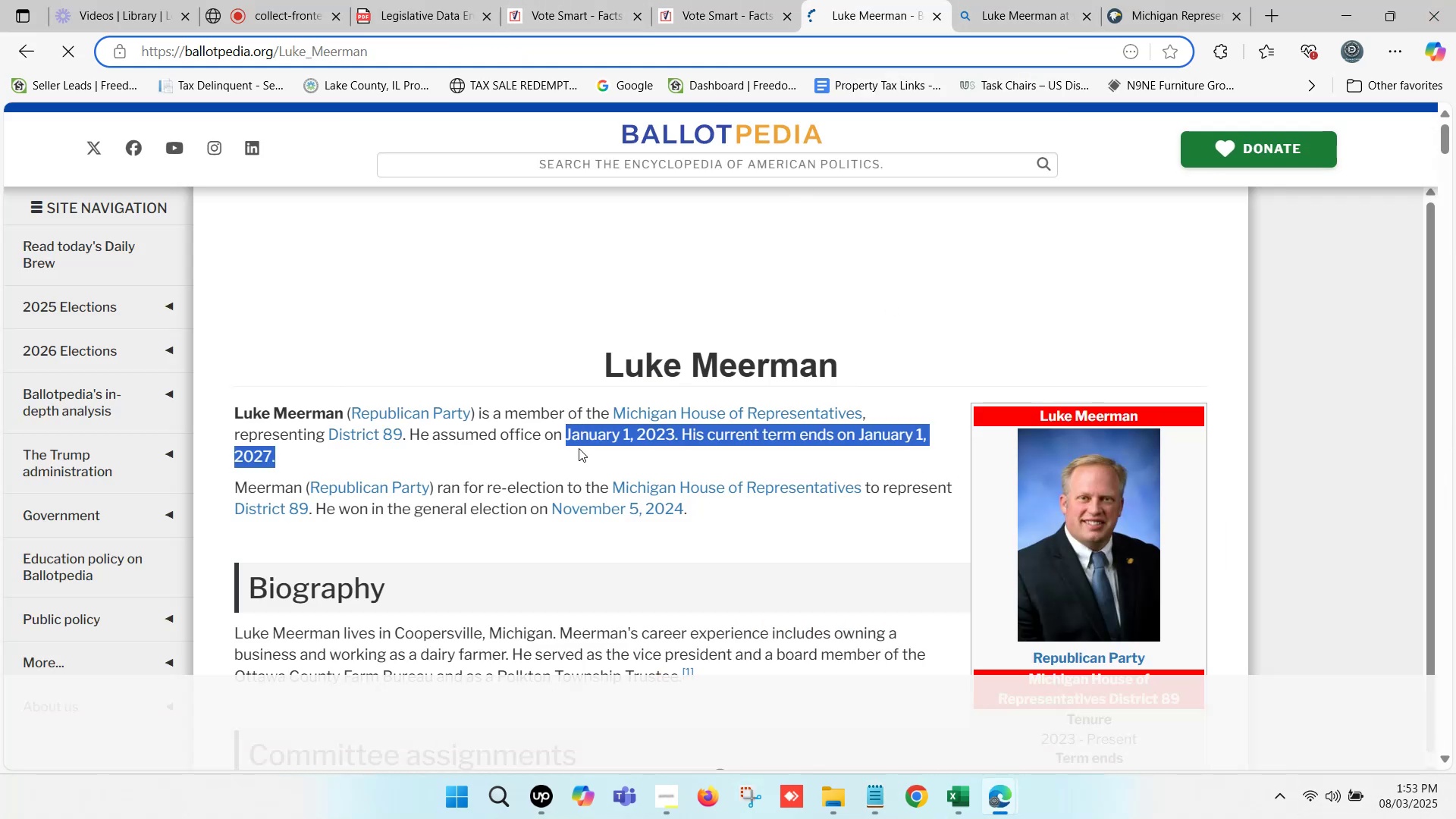 
hold_key(key=ControlLeft, duration=0.32)
 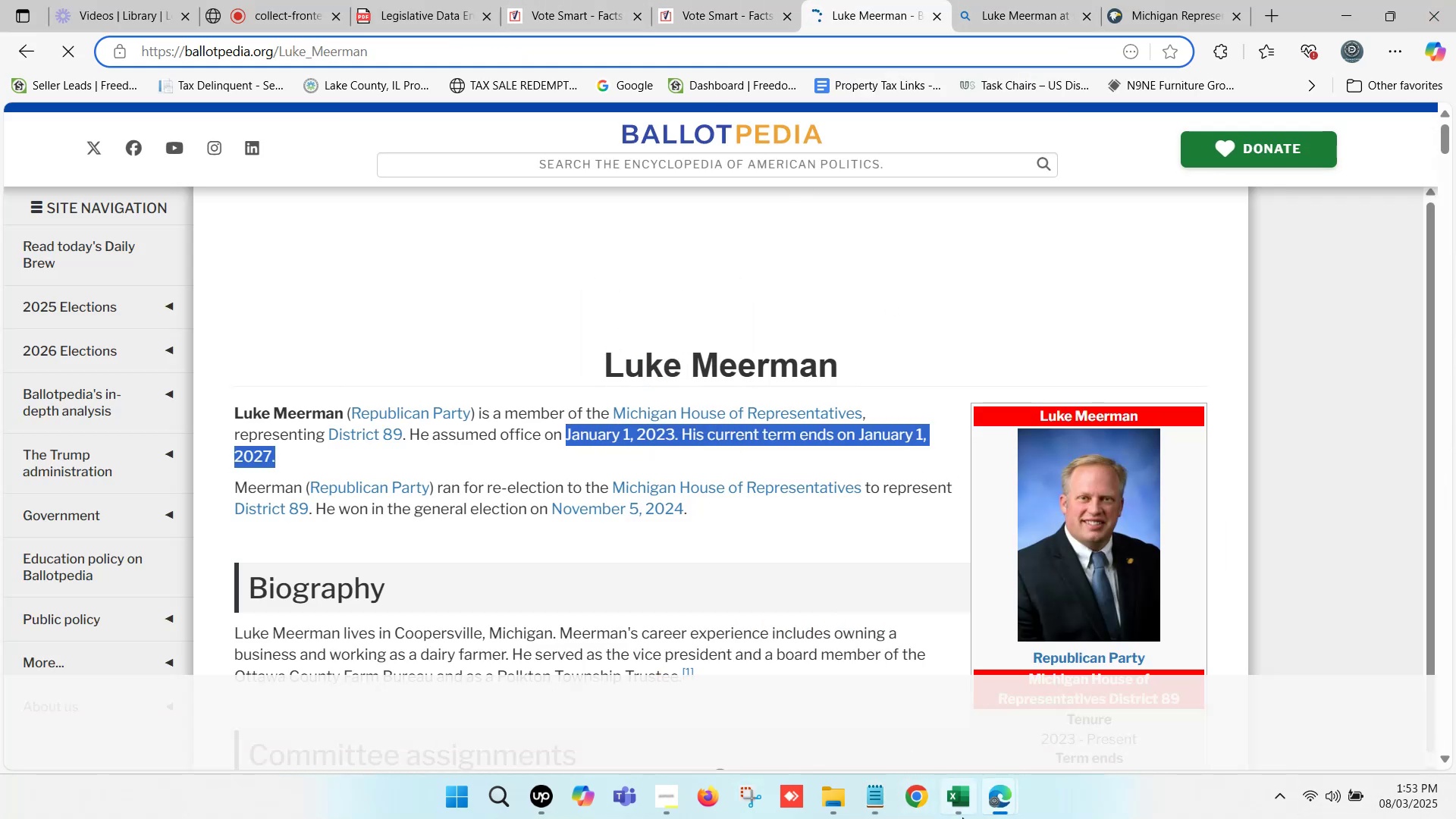 
key(C)
 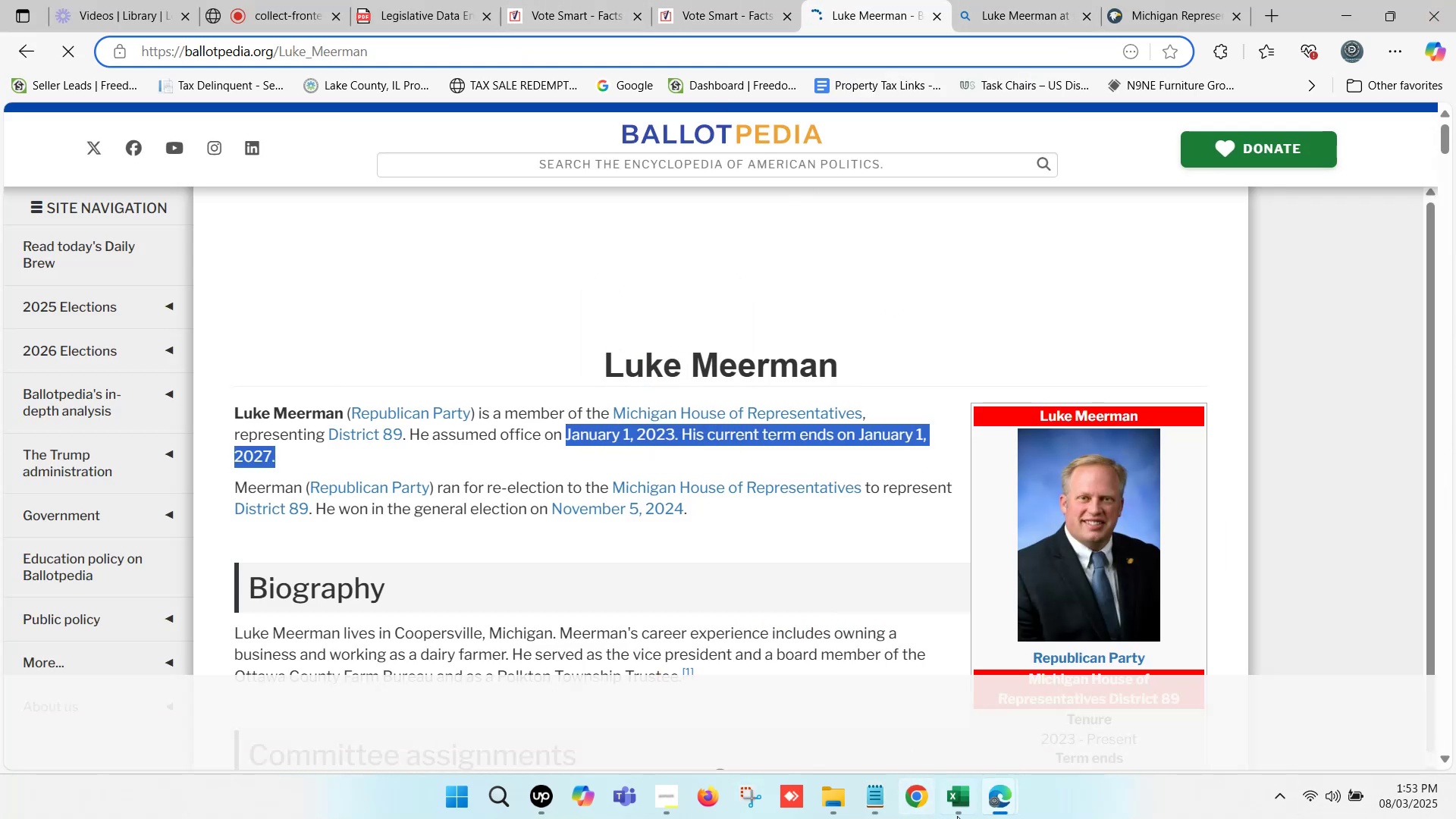 
left_click([962, 817])
 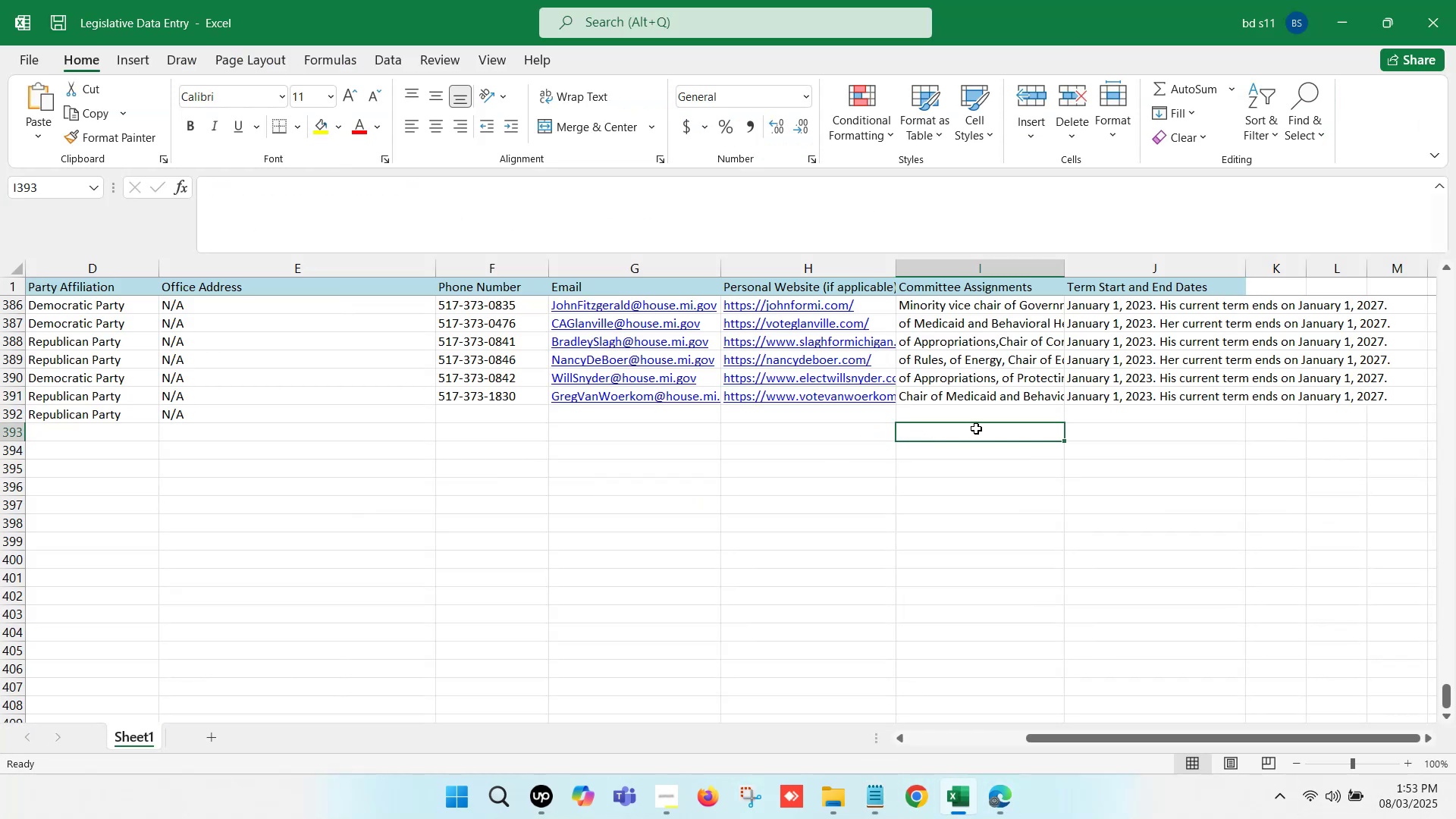 
left_click([1084, 416])
 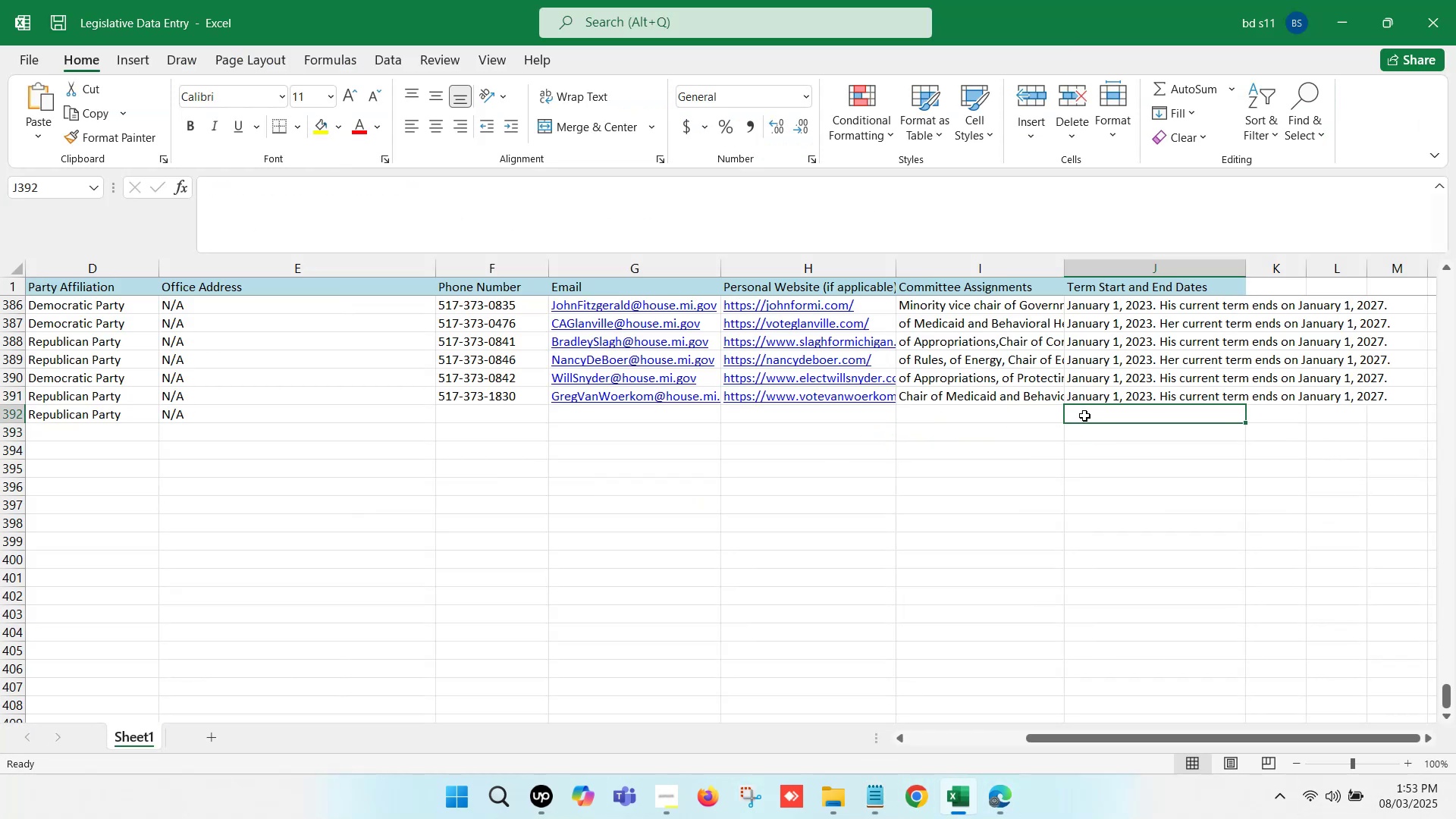 
double_click([1084, 416])
 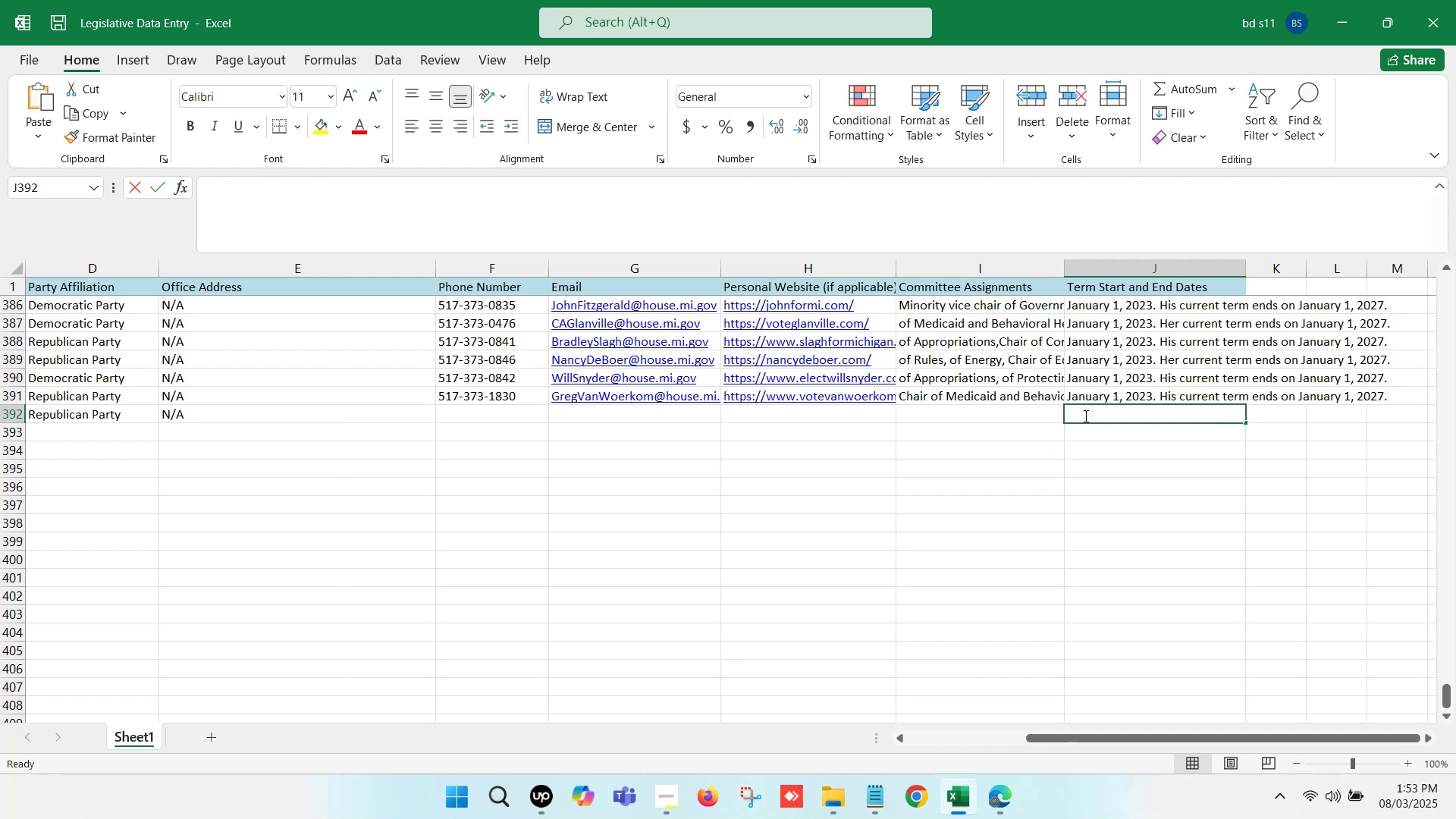 
key(Control+V)
 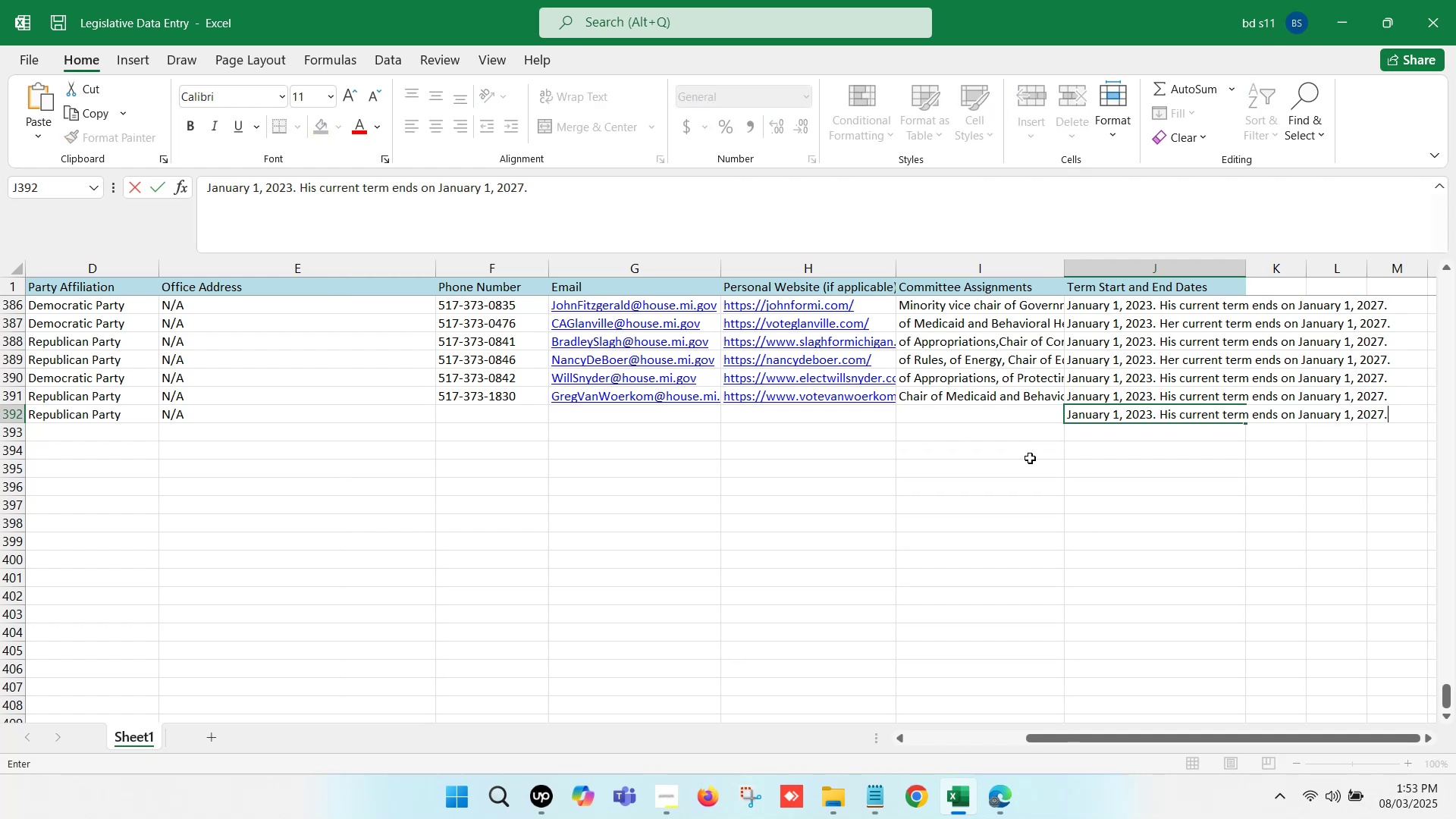 
left_click([1028, 458])
 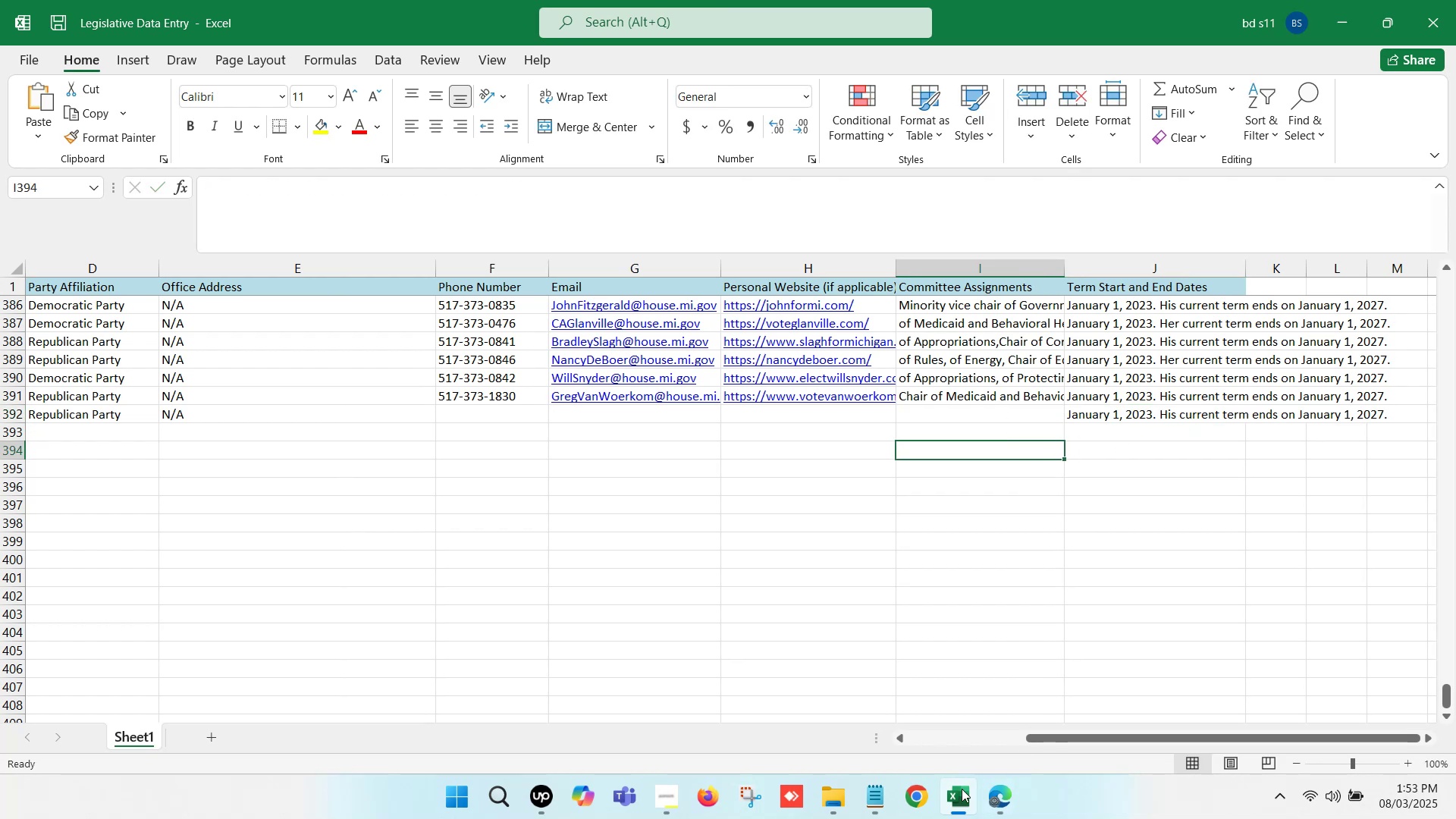 
left_click([959, 792])
 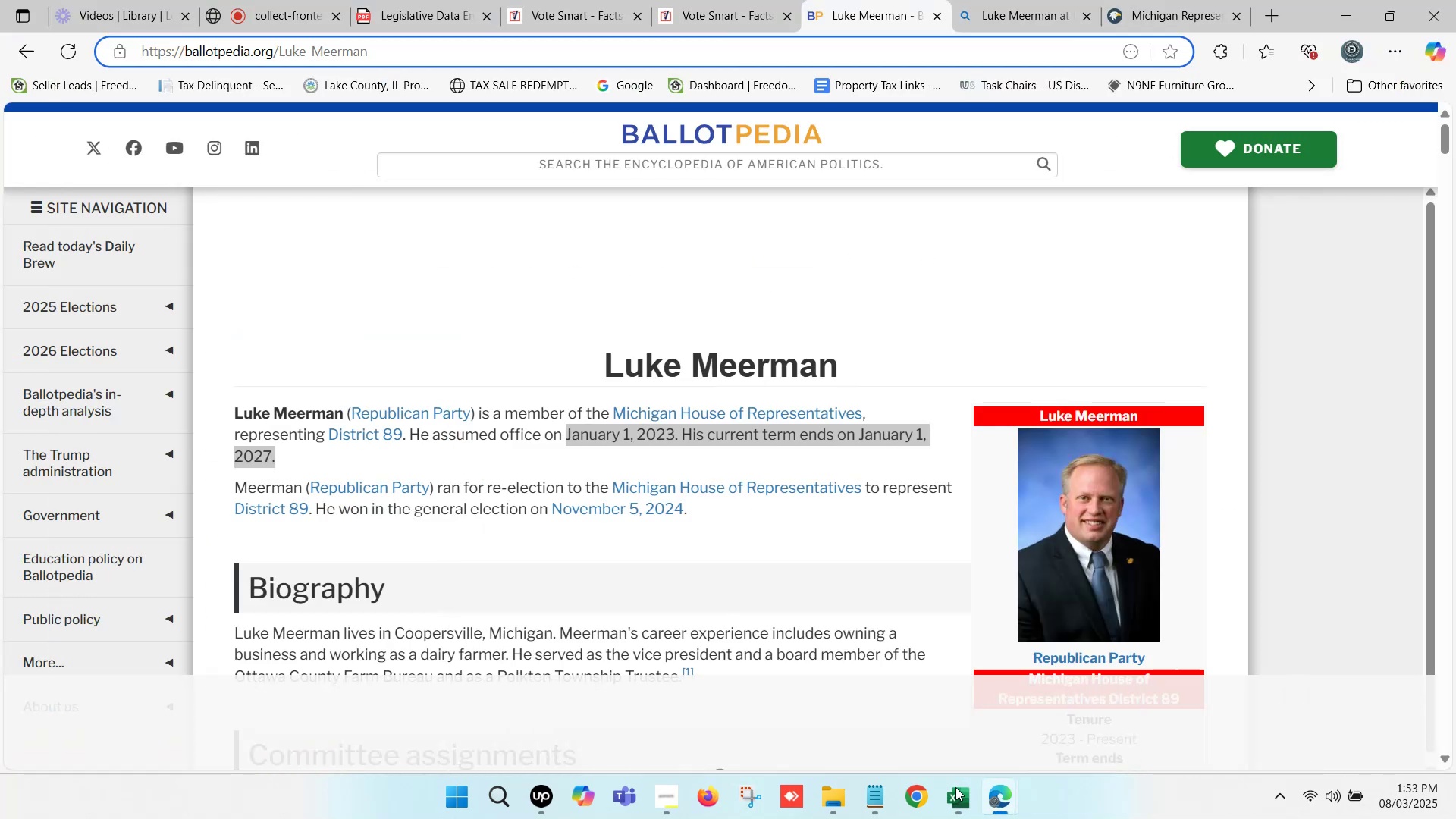 
scroll: coordinate [1039, 520], scroll_direction: down, amount: 7.0
 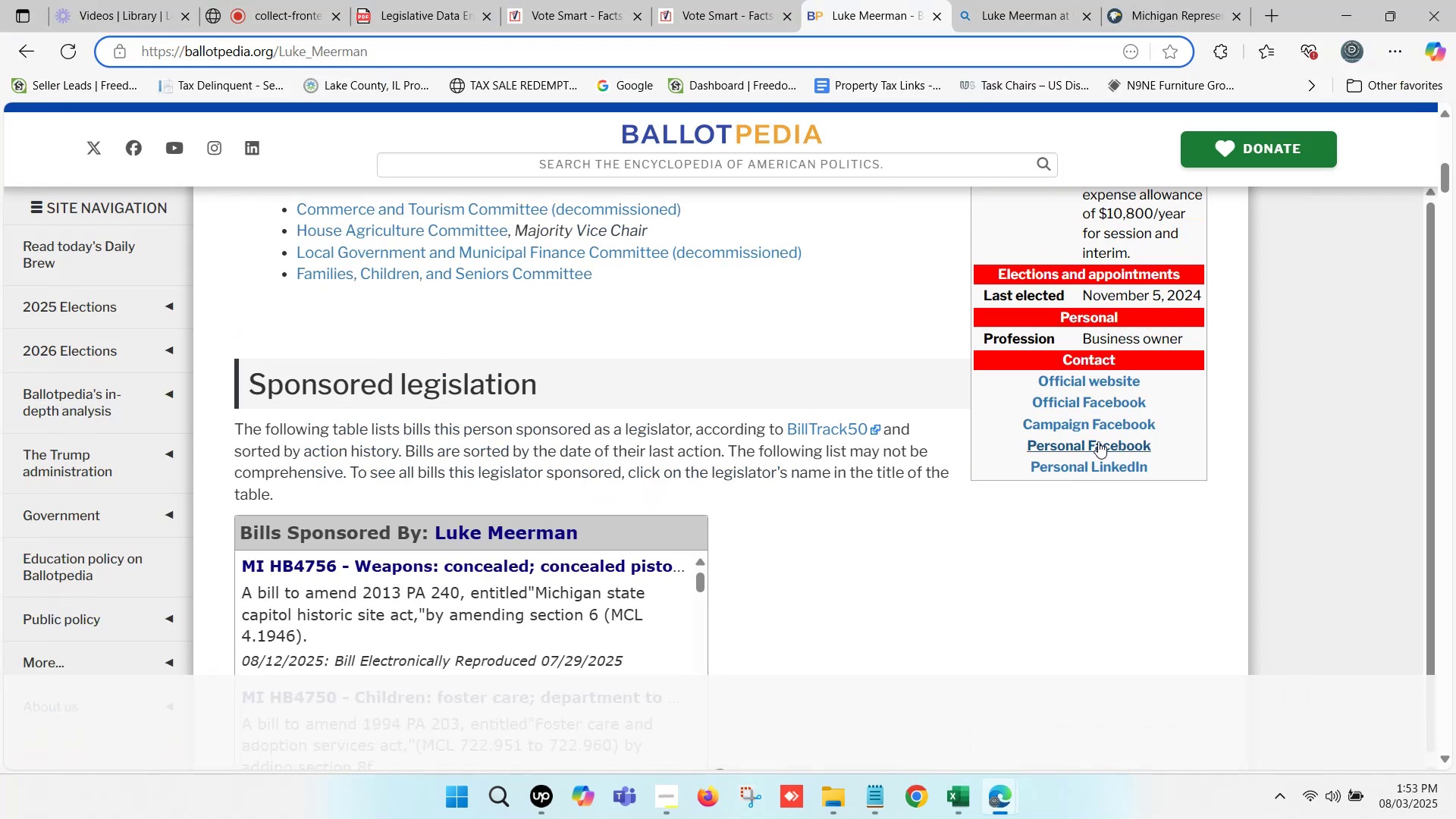 
hold_key(key=ControlLeft, duration=1.53)
left_click([1084, 423])
 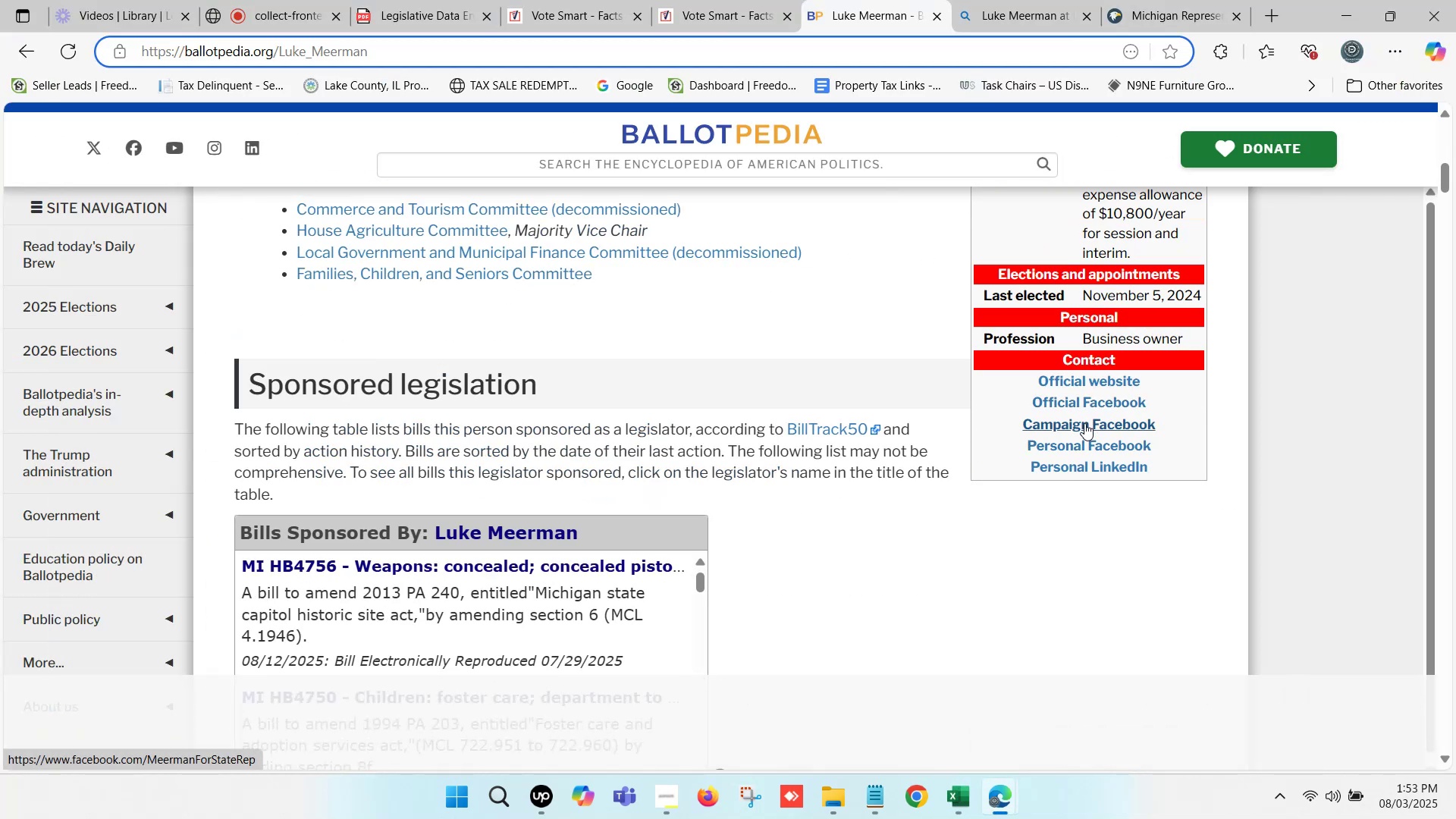 
left_click([875, 0])
 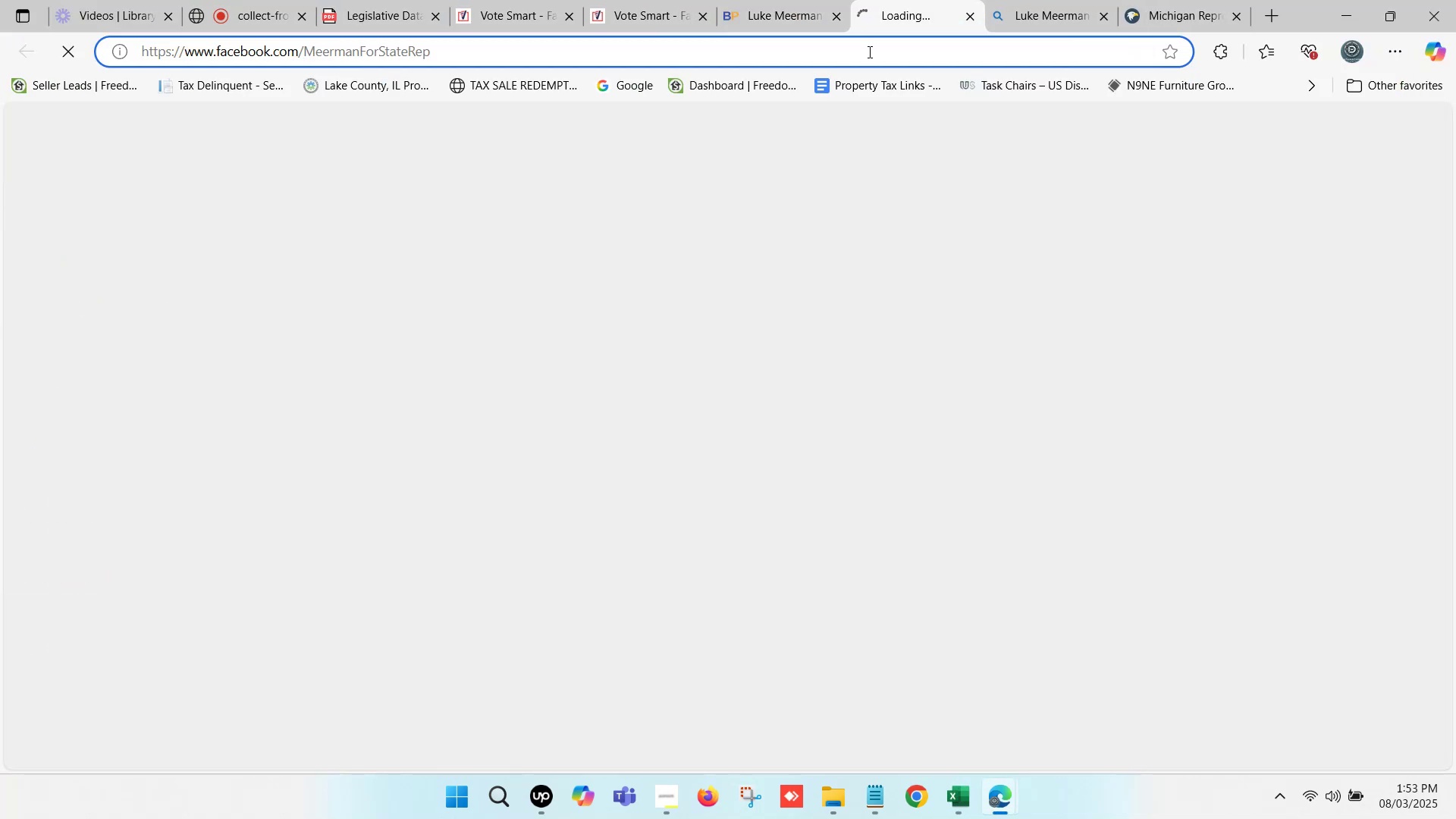 
left_click([868, 52])
 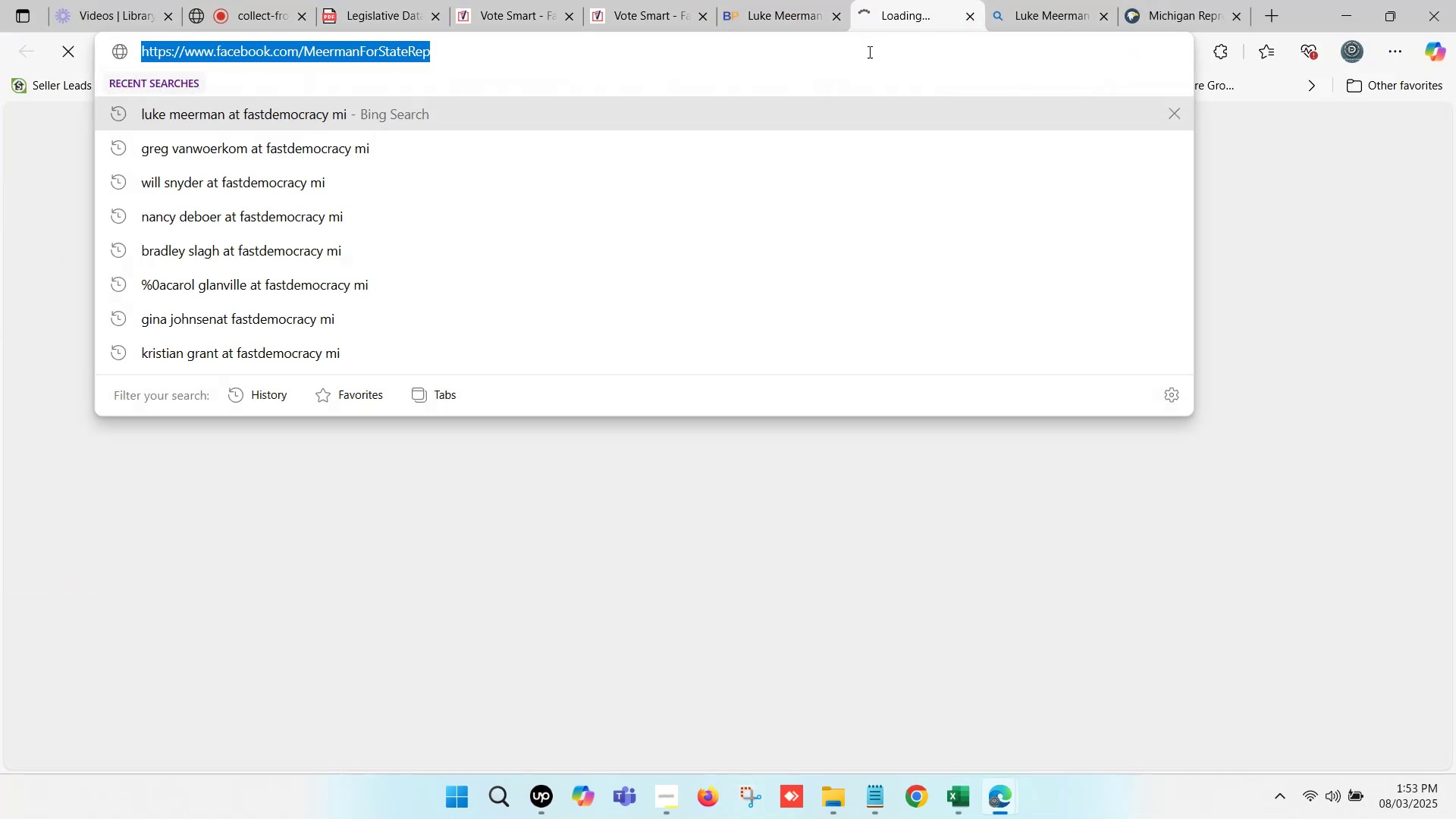 
key(Control+C)
 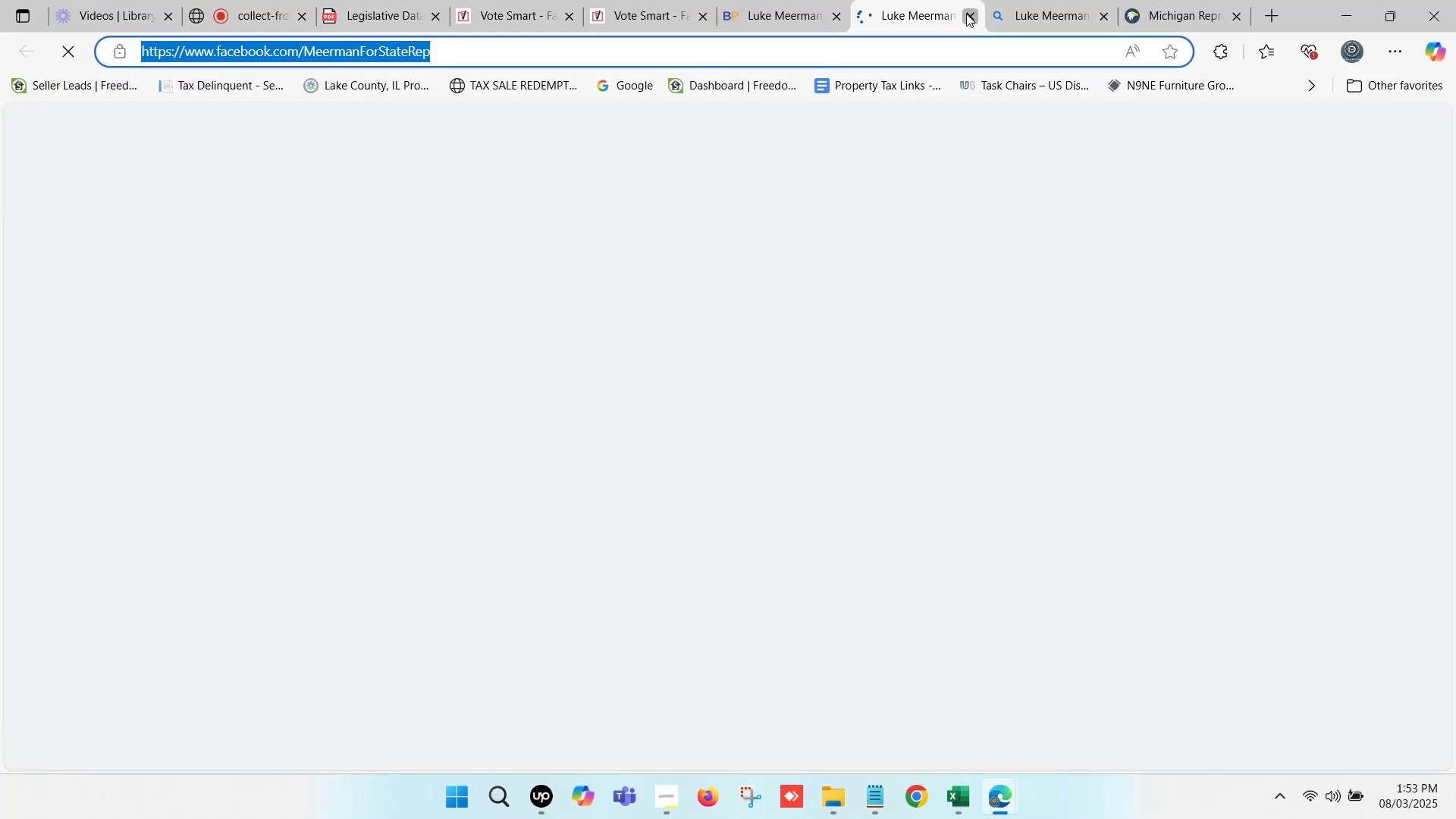 
left_click([763, 0])
 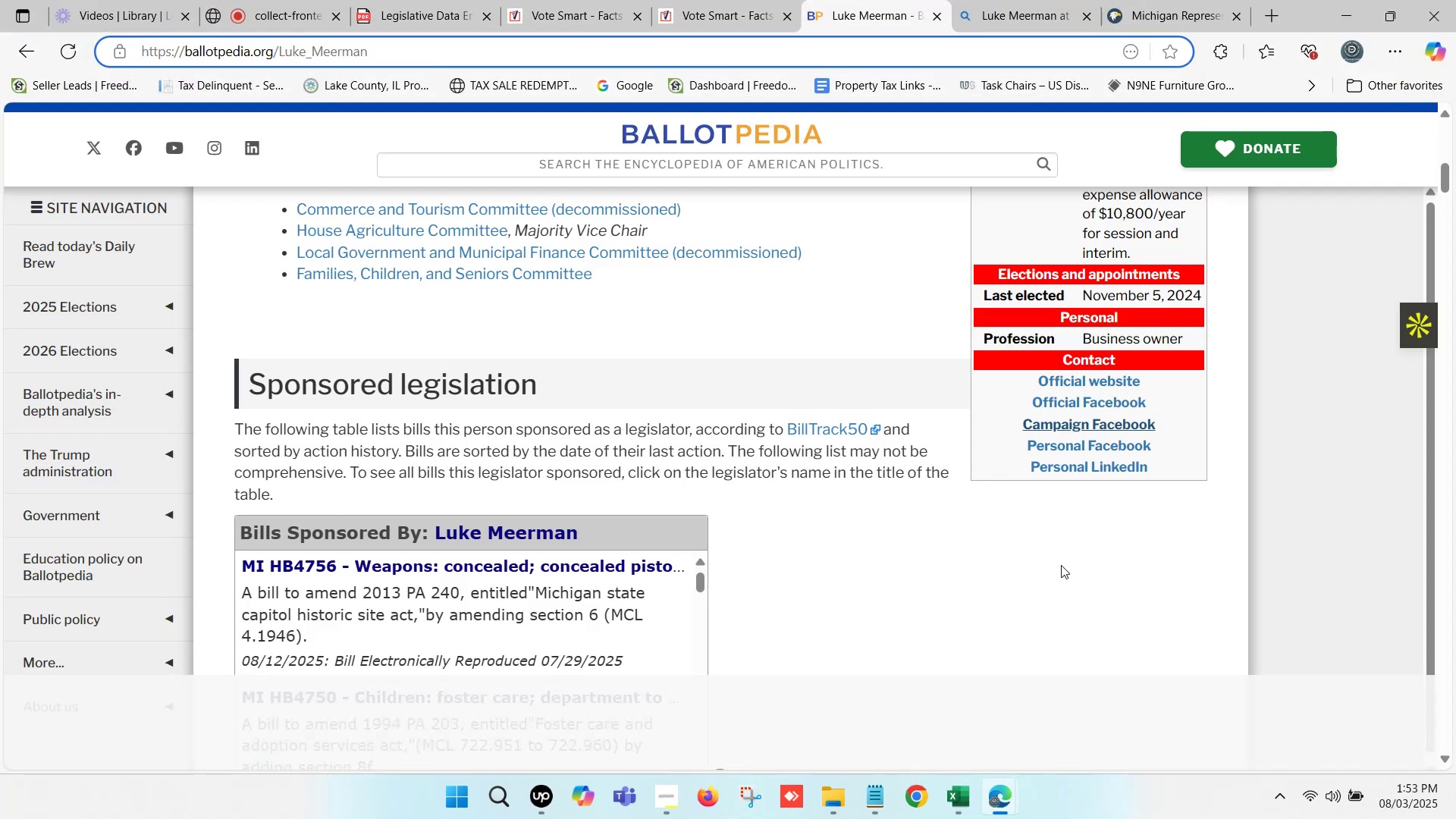 
hold_key(key=ControlLeft, duration=0.84)
left_click([1078, 379])
 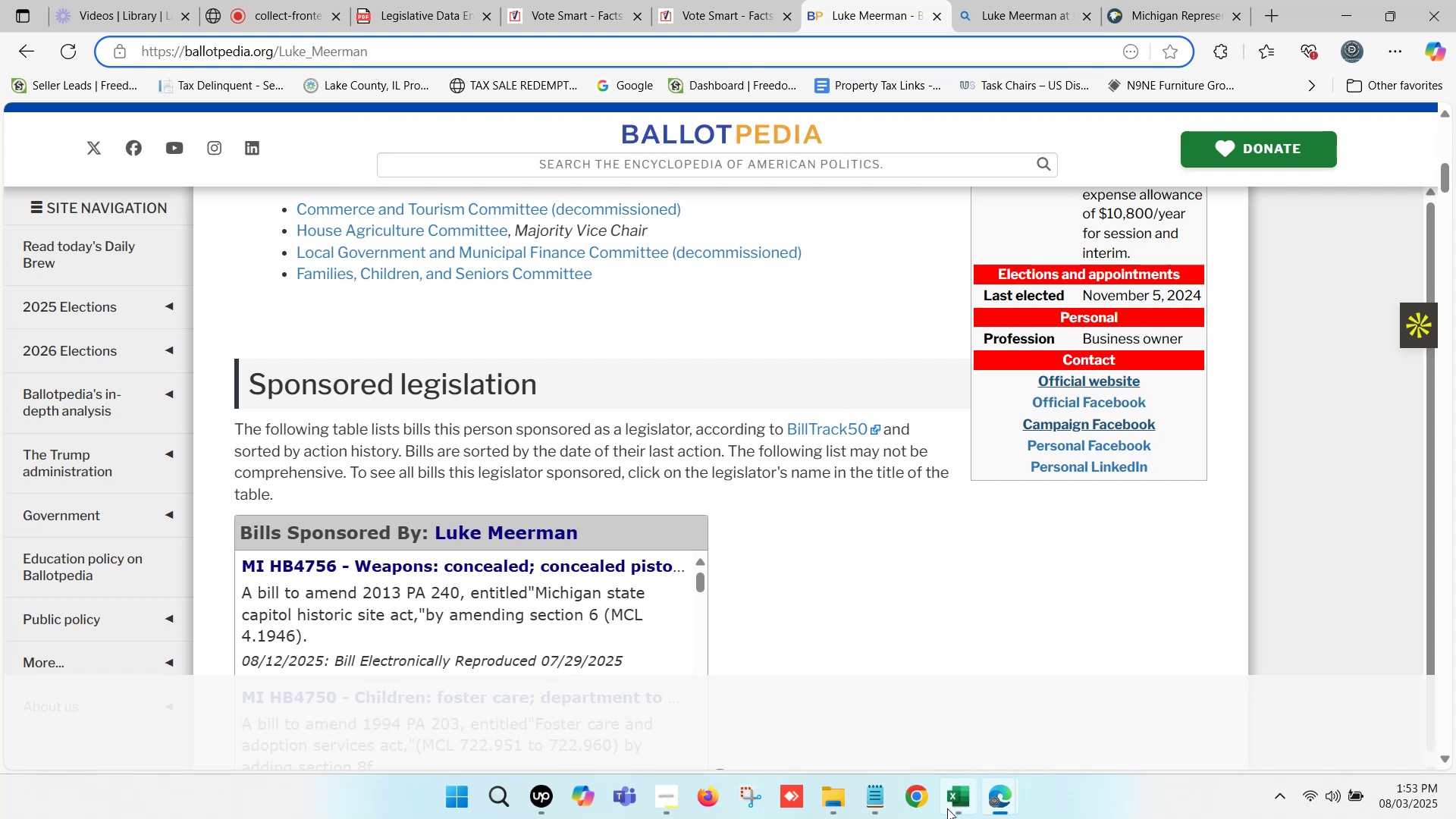 
left_click([947, 808])
 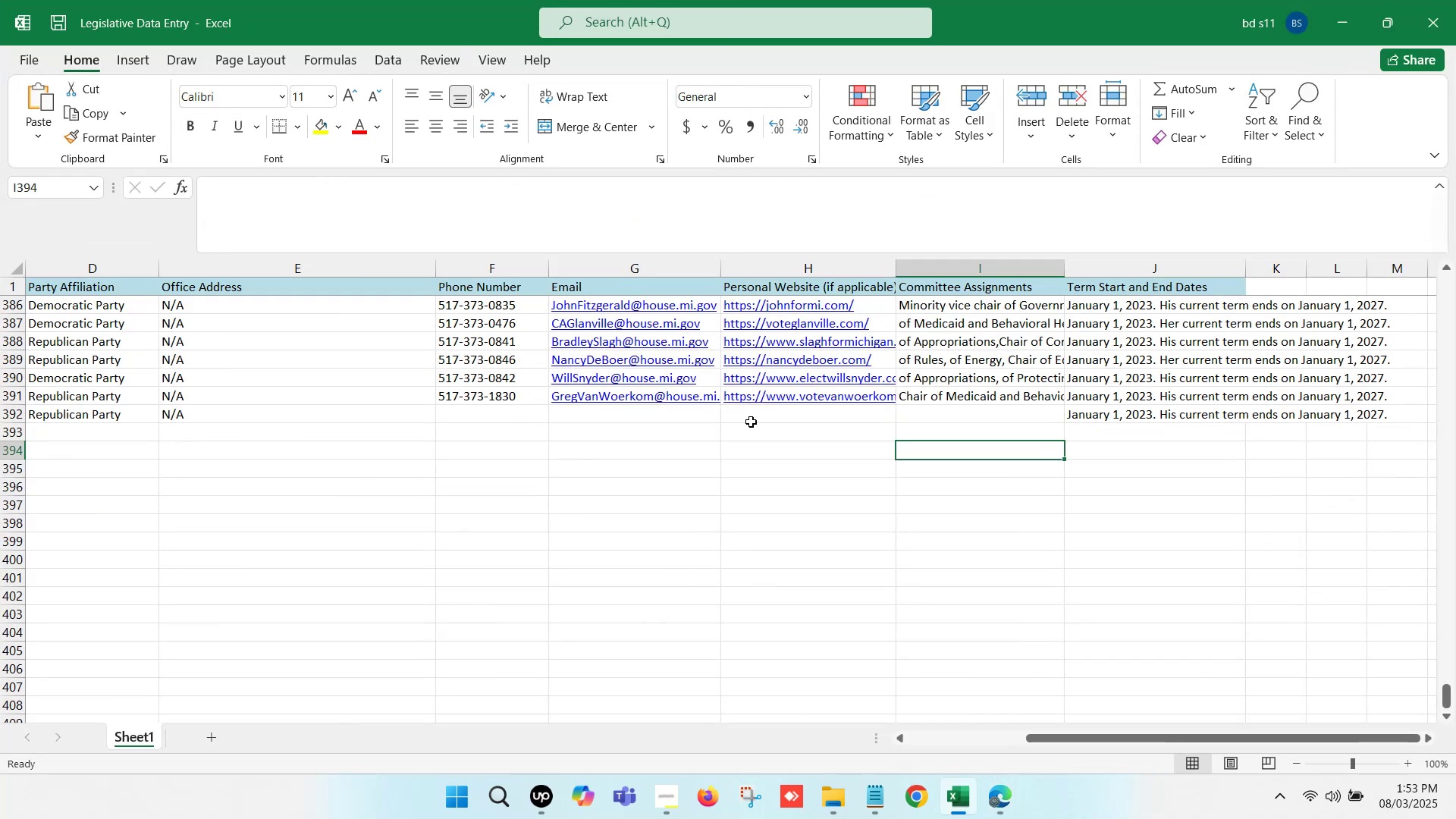 
double_click([764, 418])
 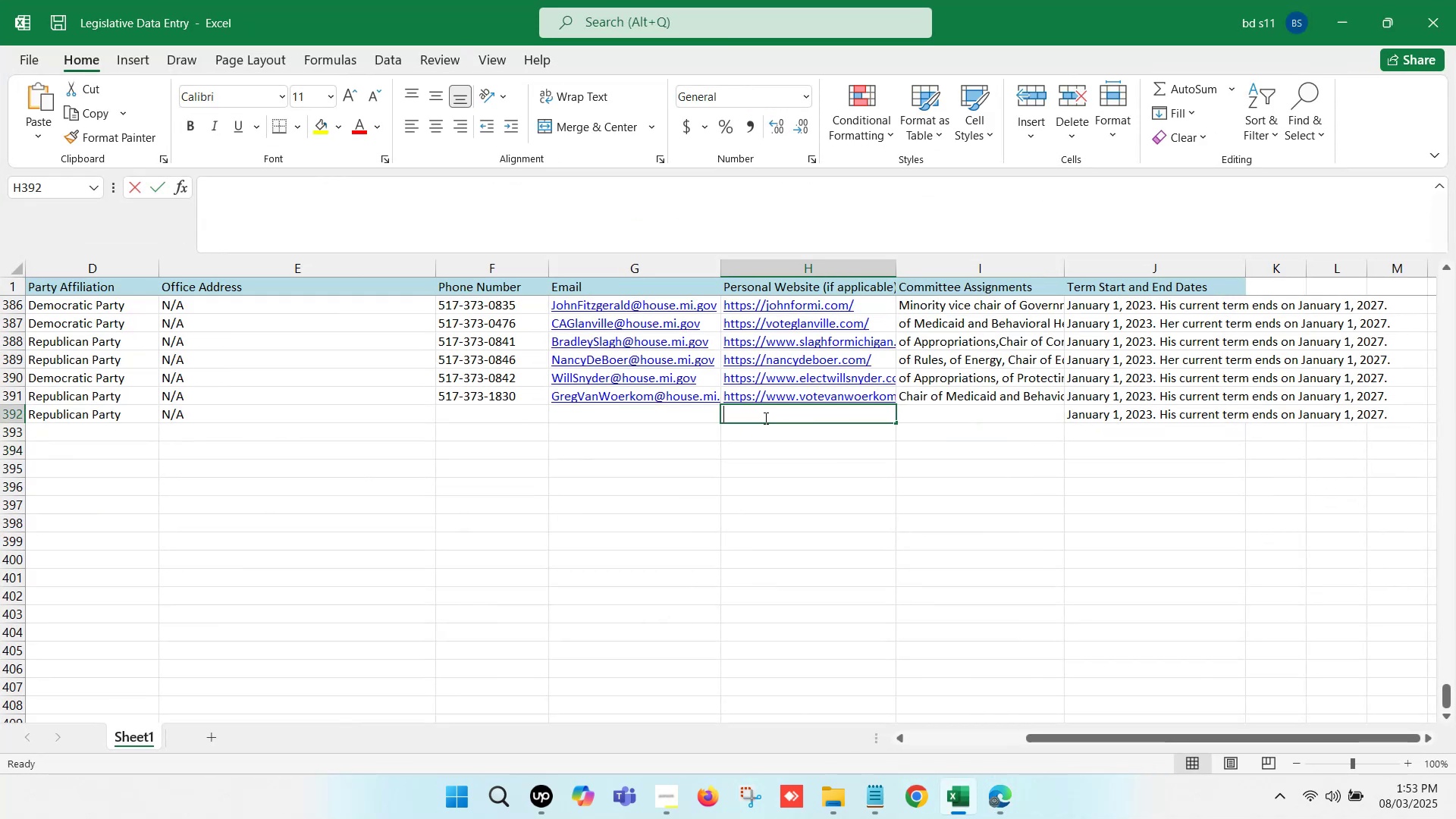 
key(Control+V)
 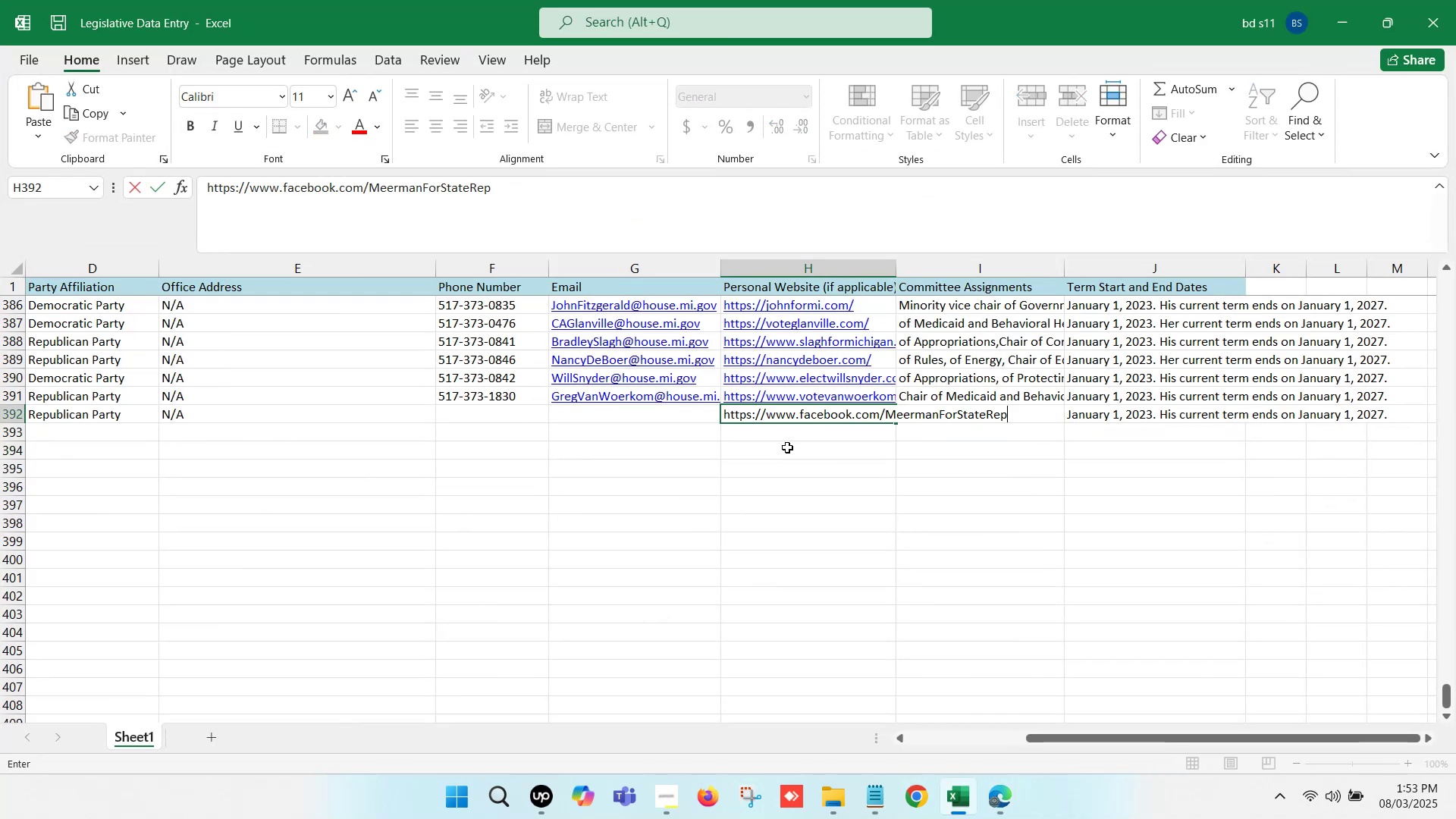 
left_click([787, 447])
 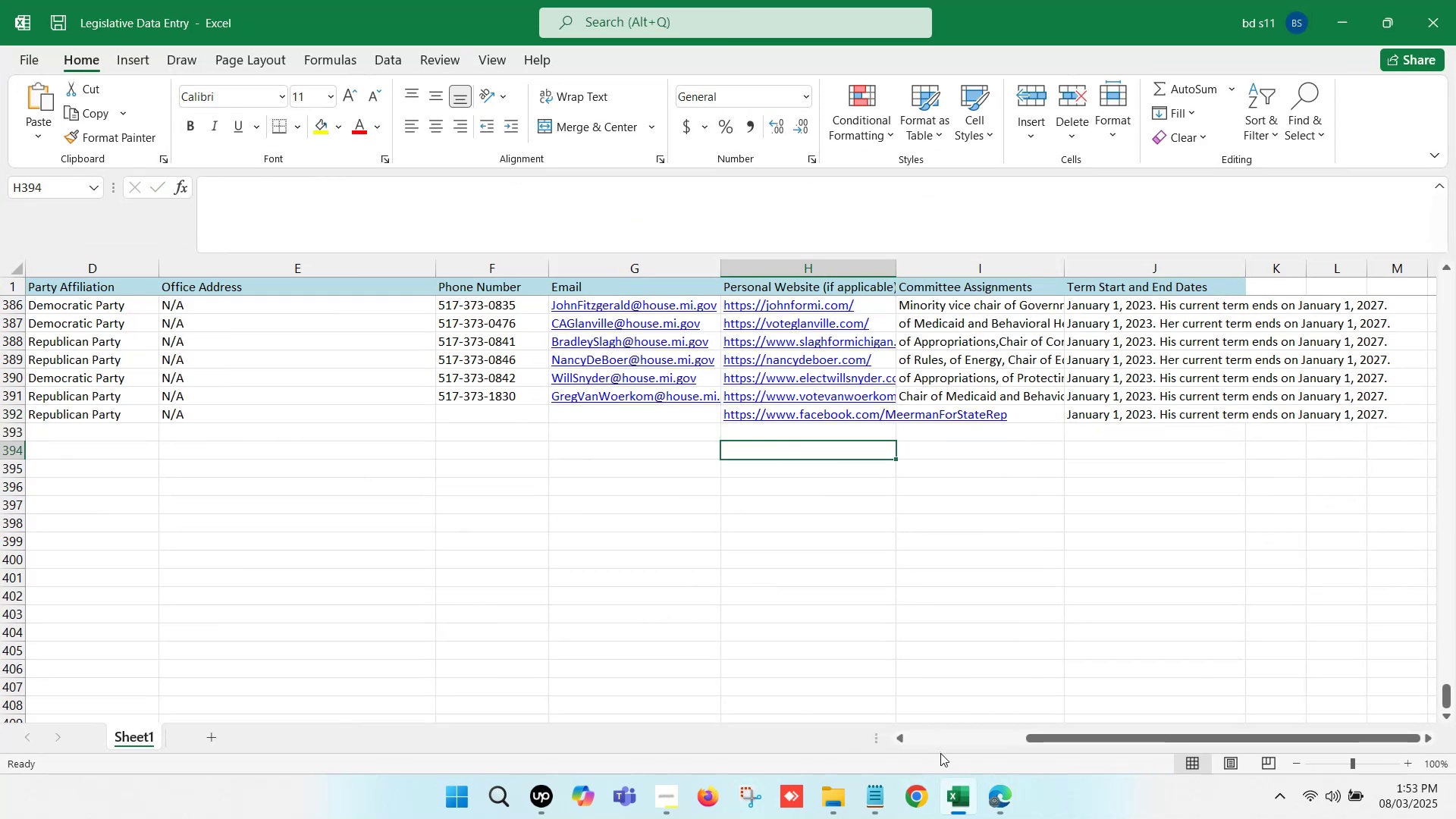 
key(Control+Z)
 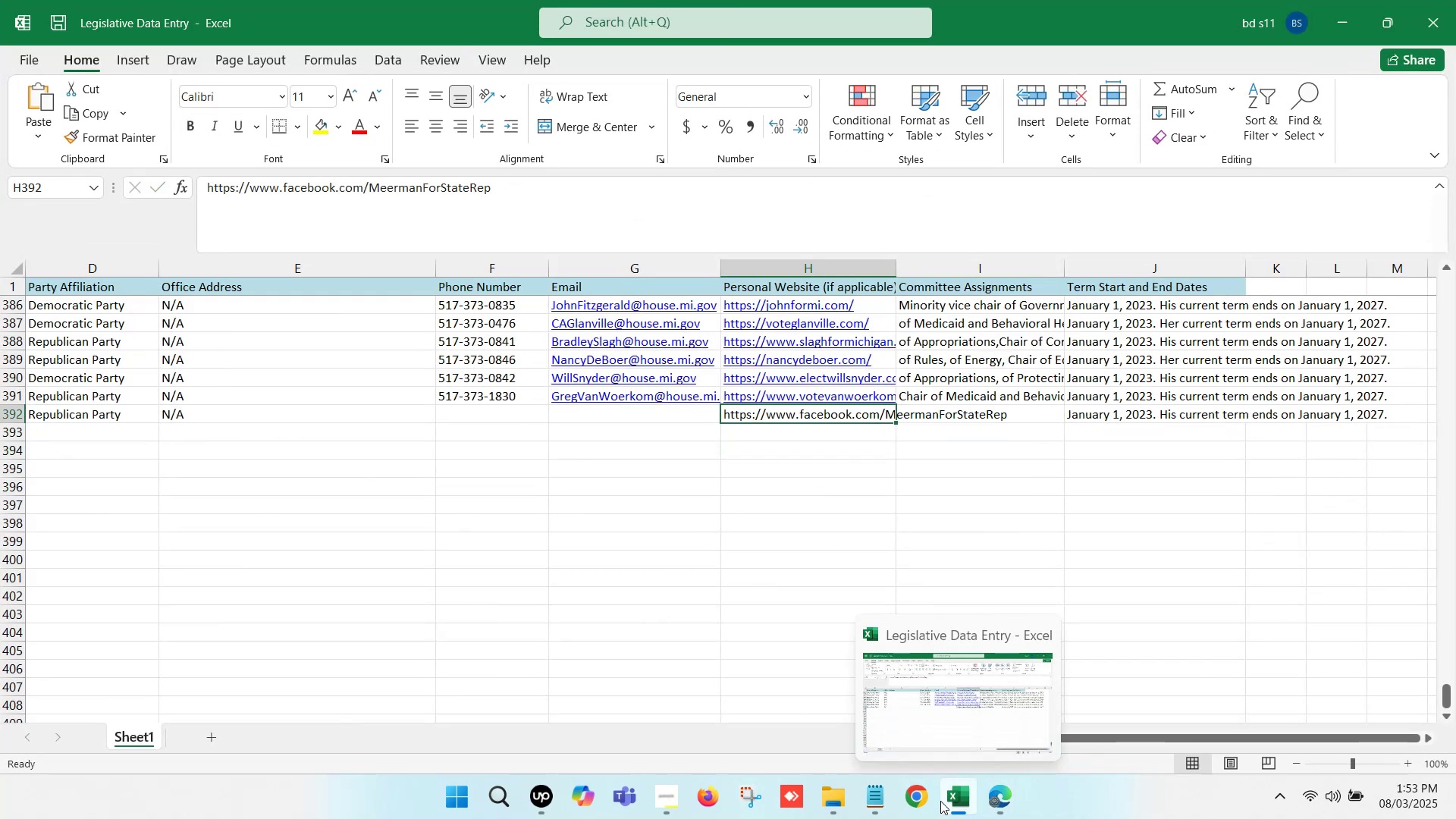 
left_click([963, 799])
 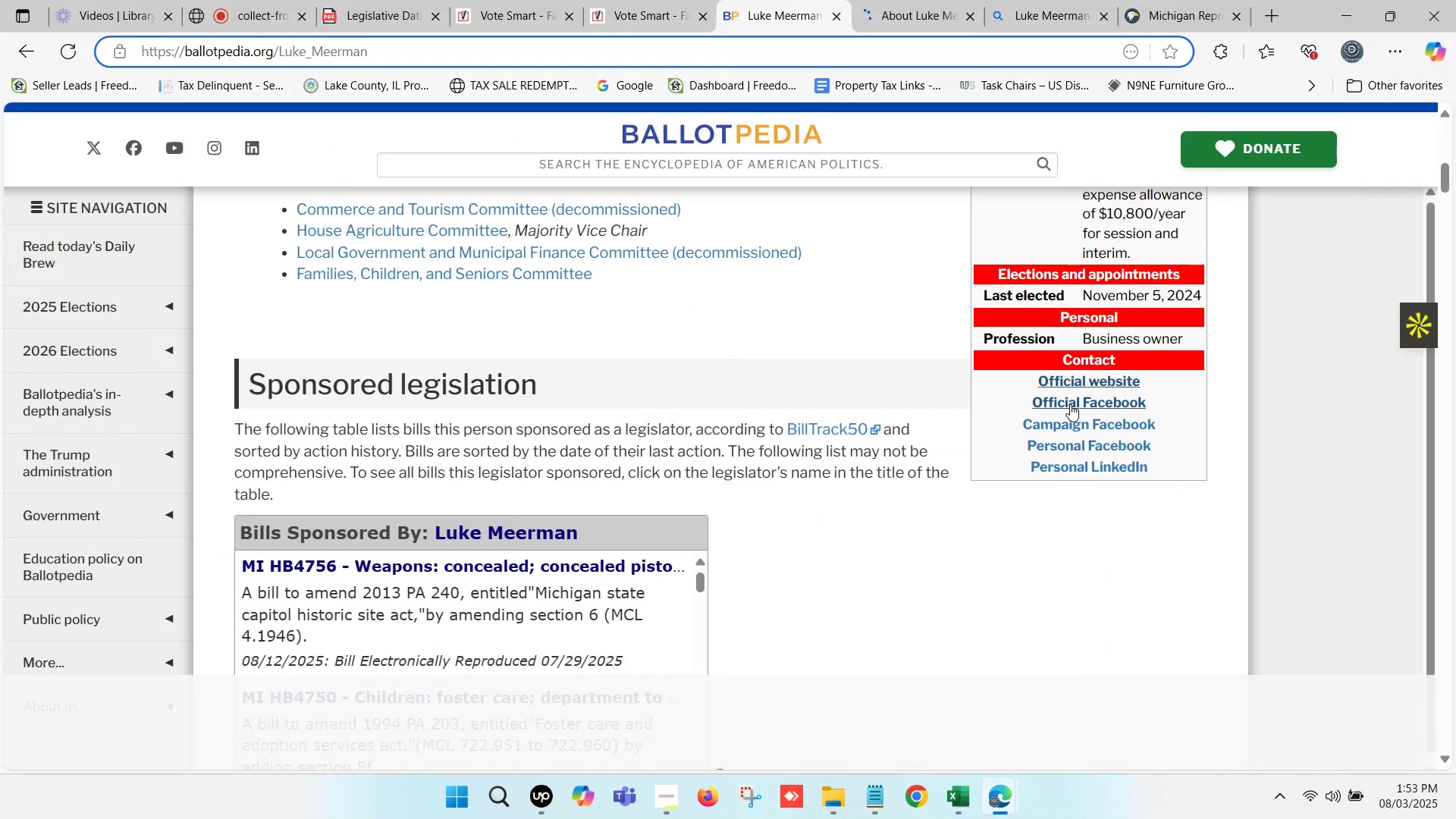 
hold_key(key=ControlLeft, duration=0.37)
 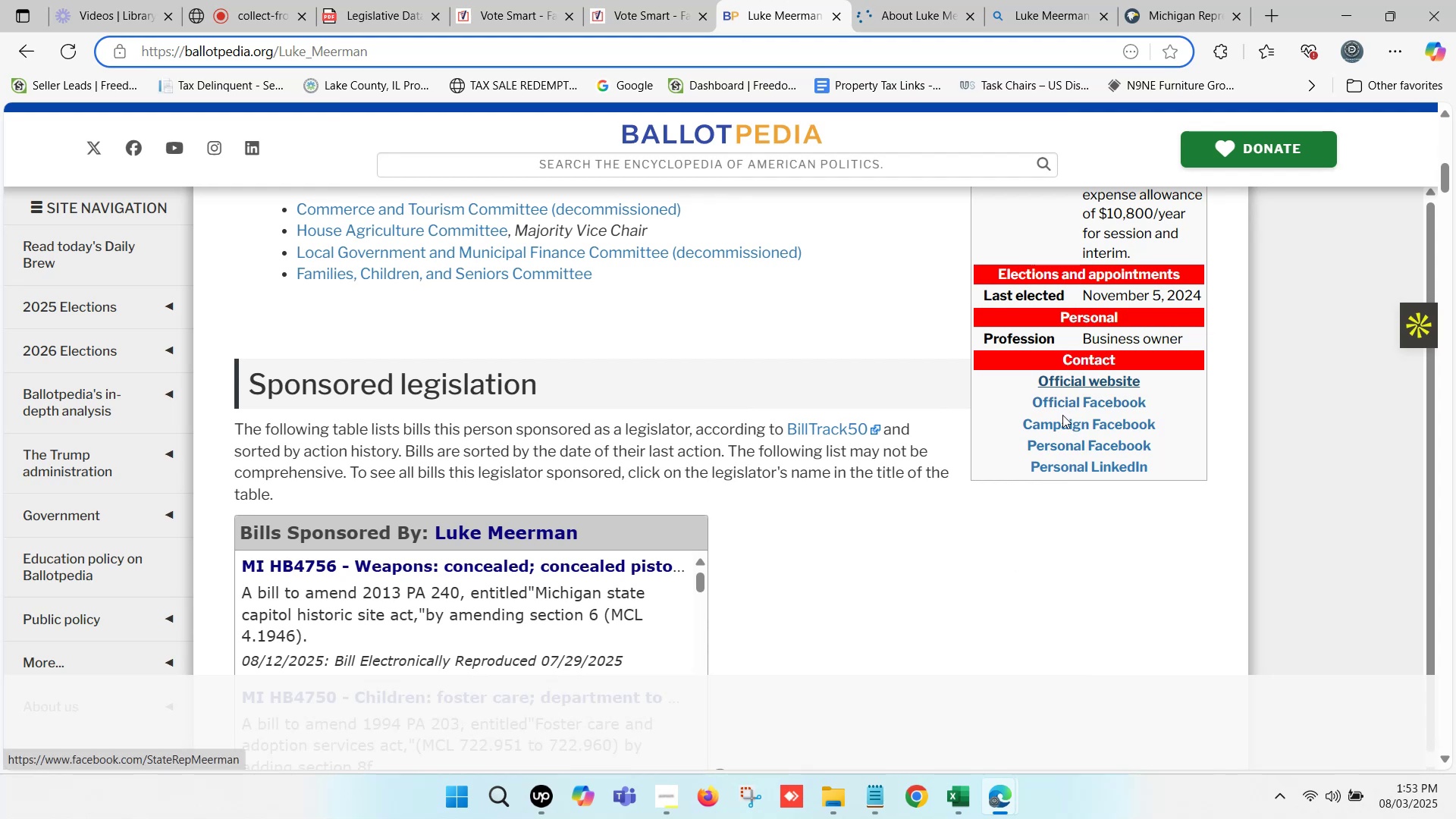 
left_click([945, 794])
 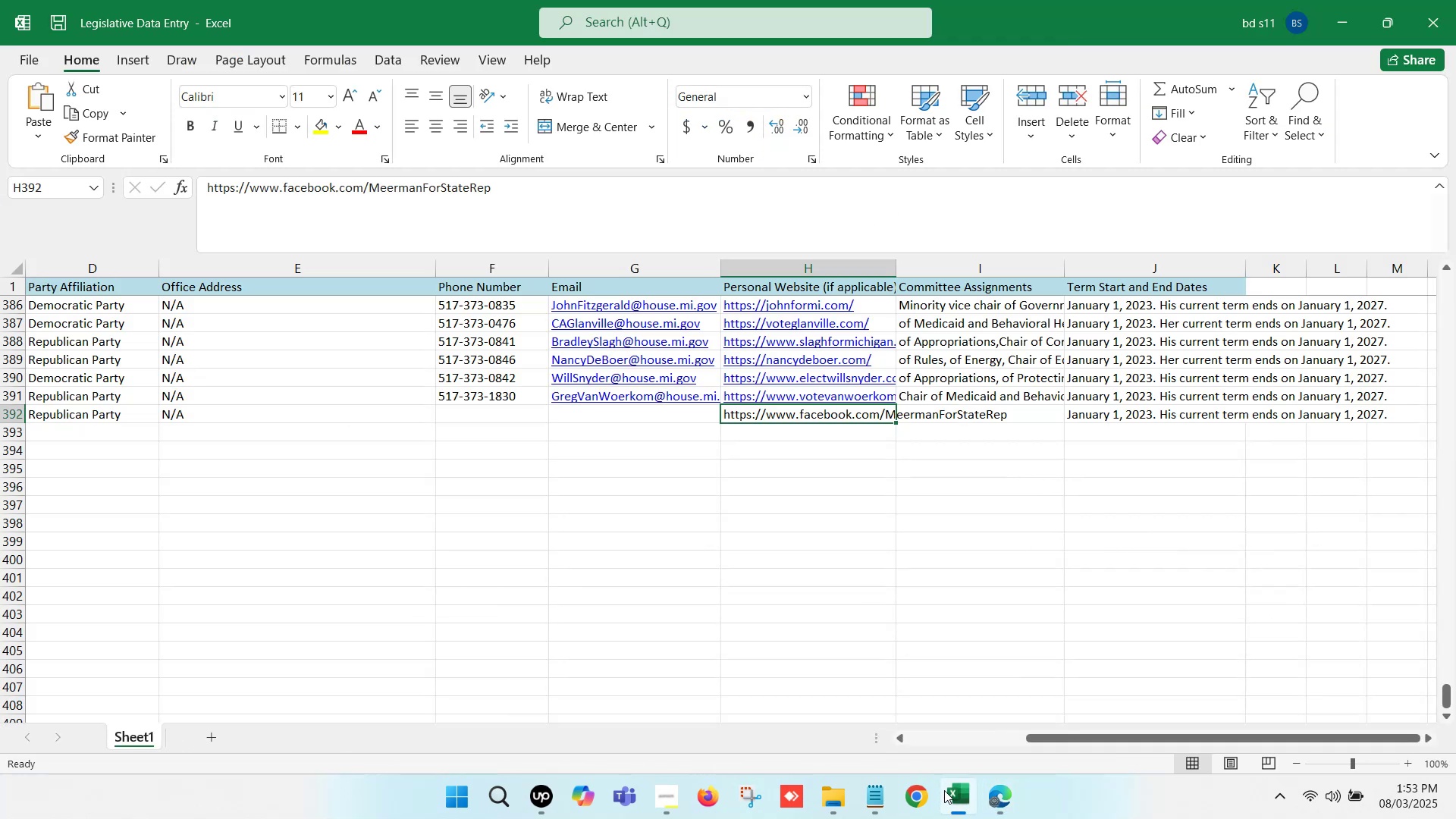 
key(Control+Z)
 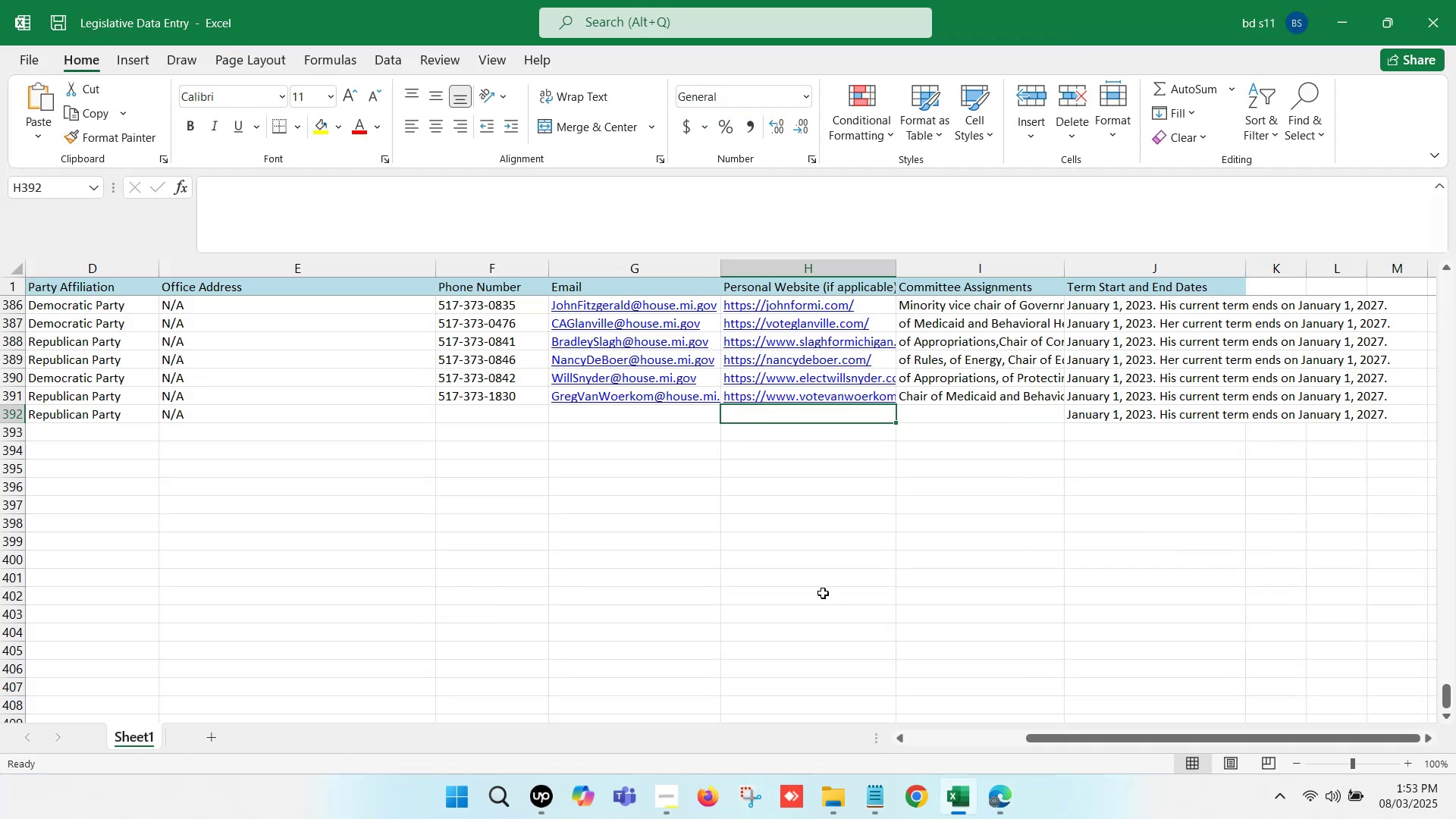 
left_click([821, 590])
 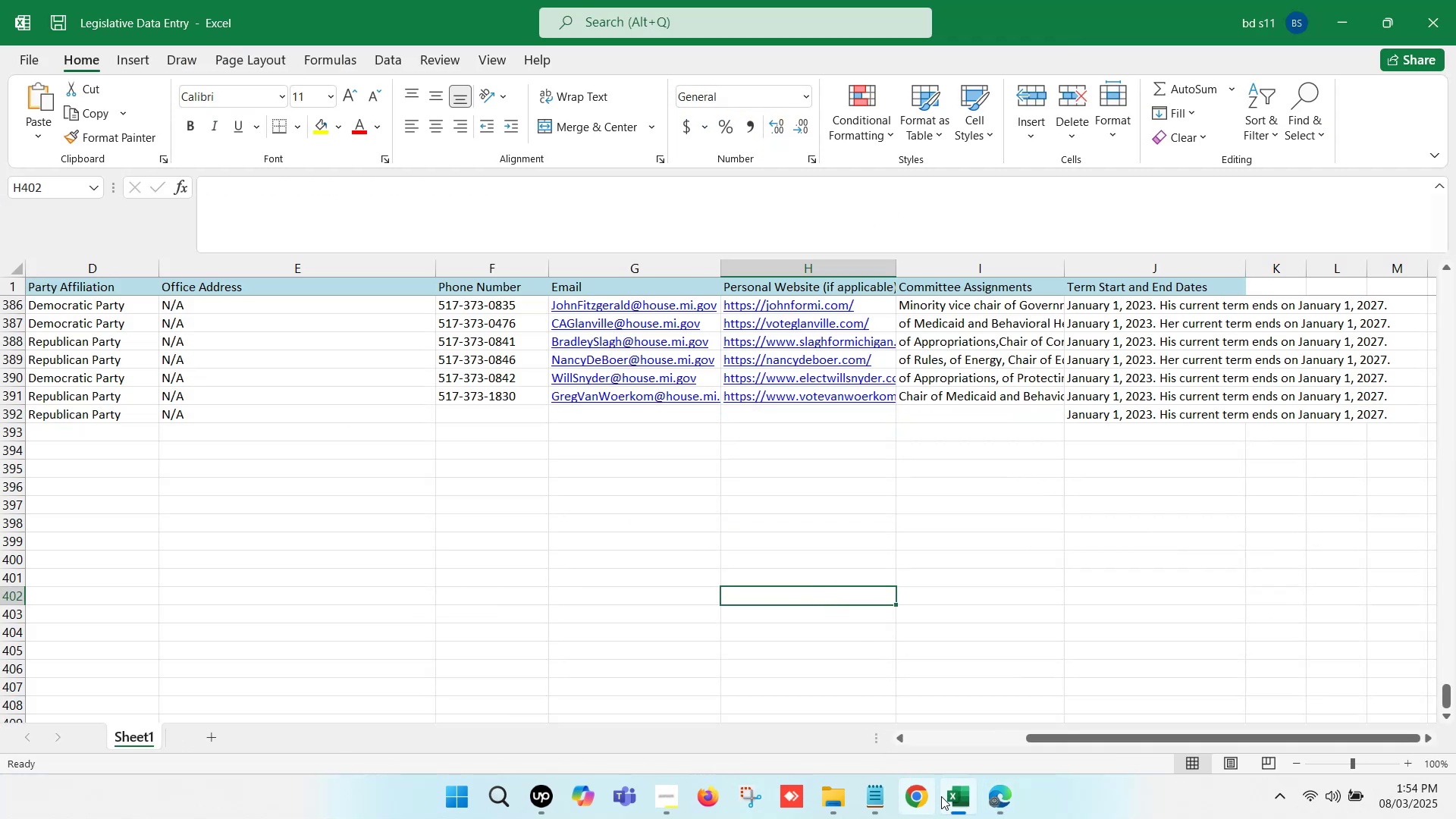 
left_click([993, 798])
 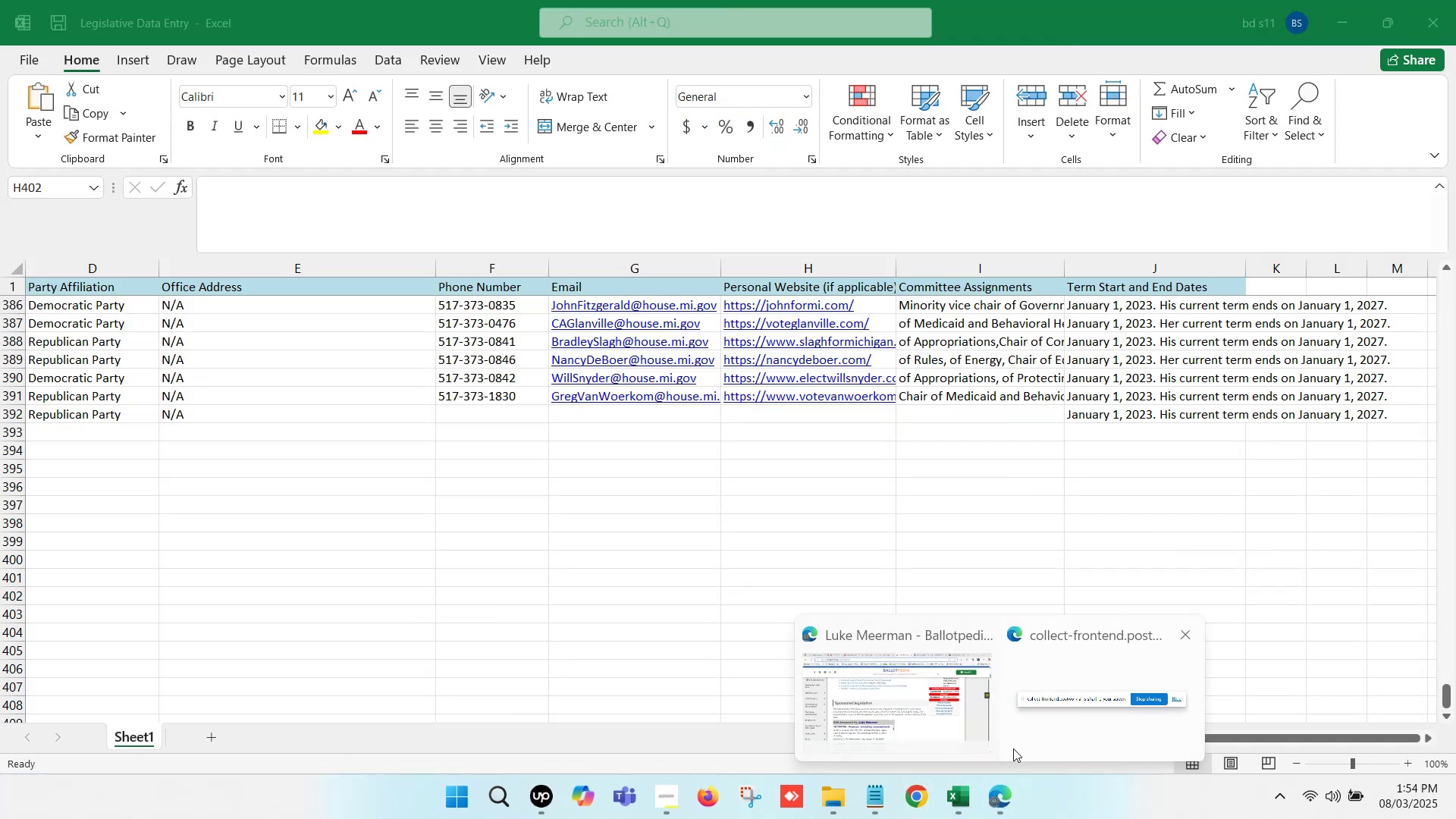 
left_click([1009, 802])
 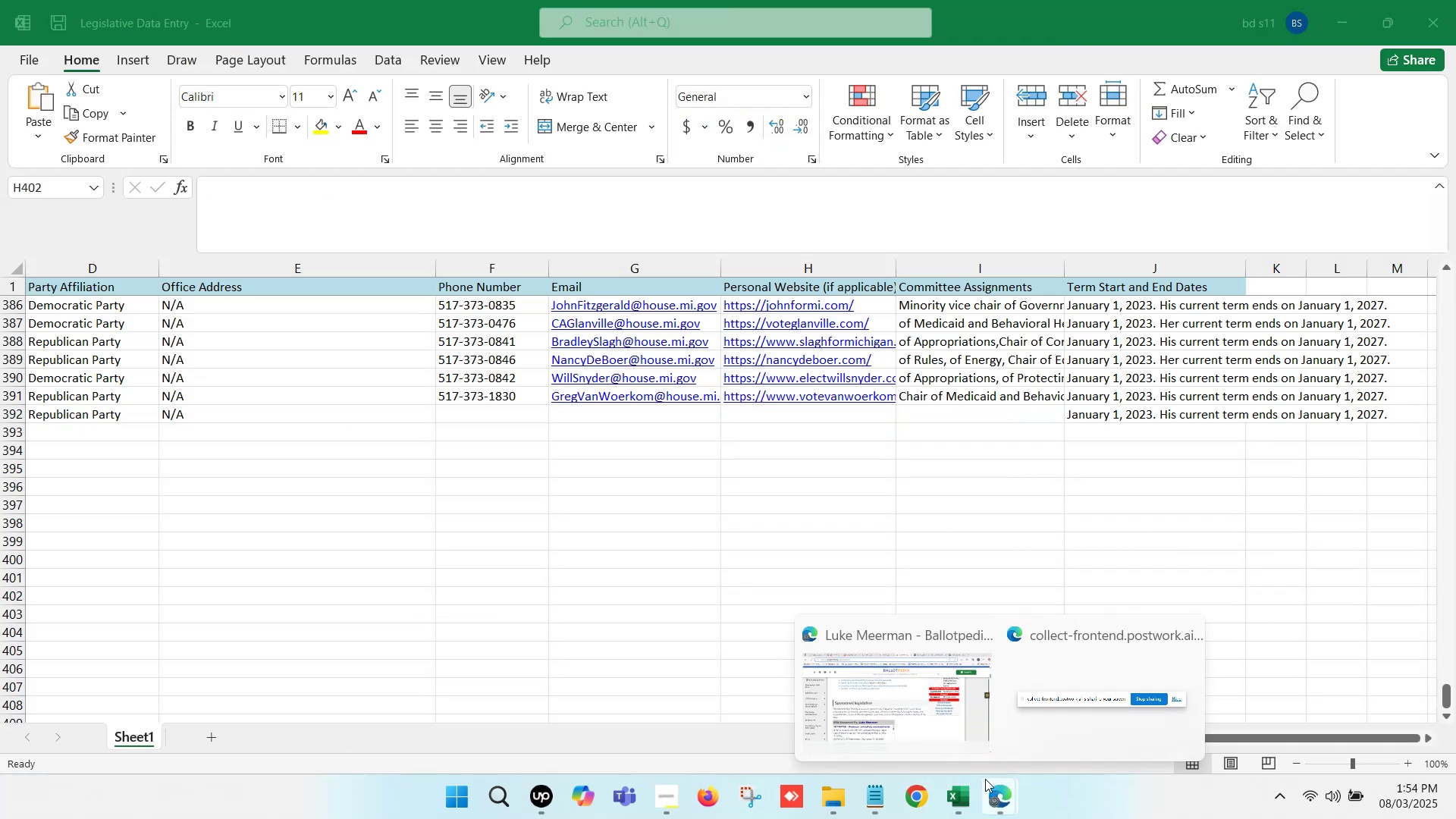 
left_click([908, 728])
 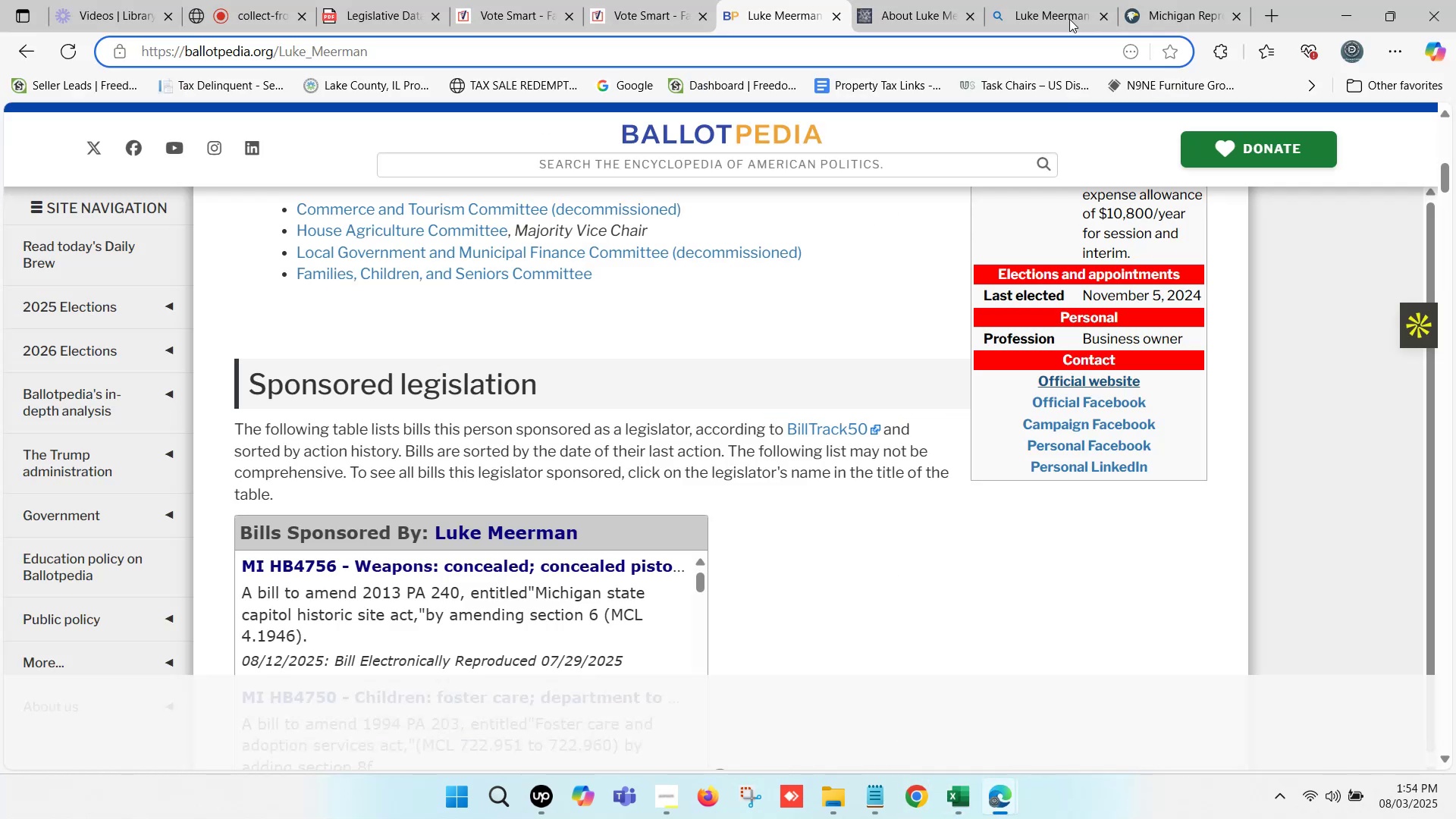 
left_click([1127, 0])
 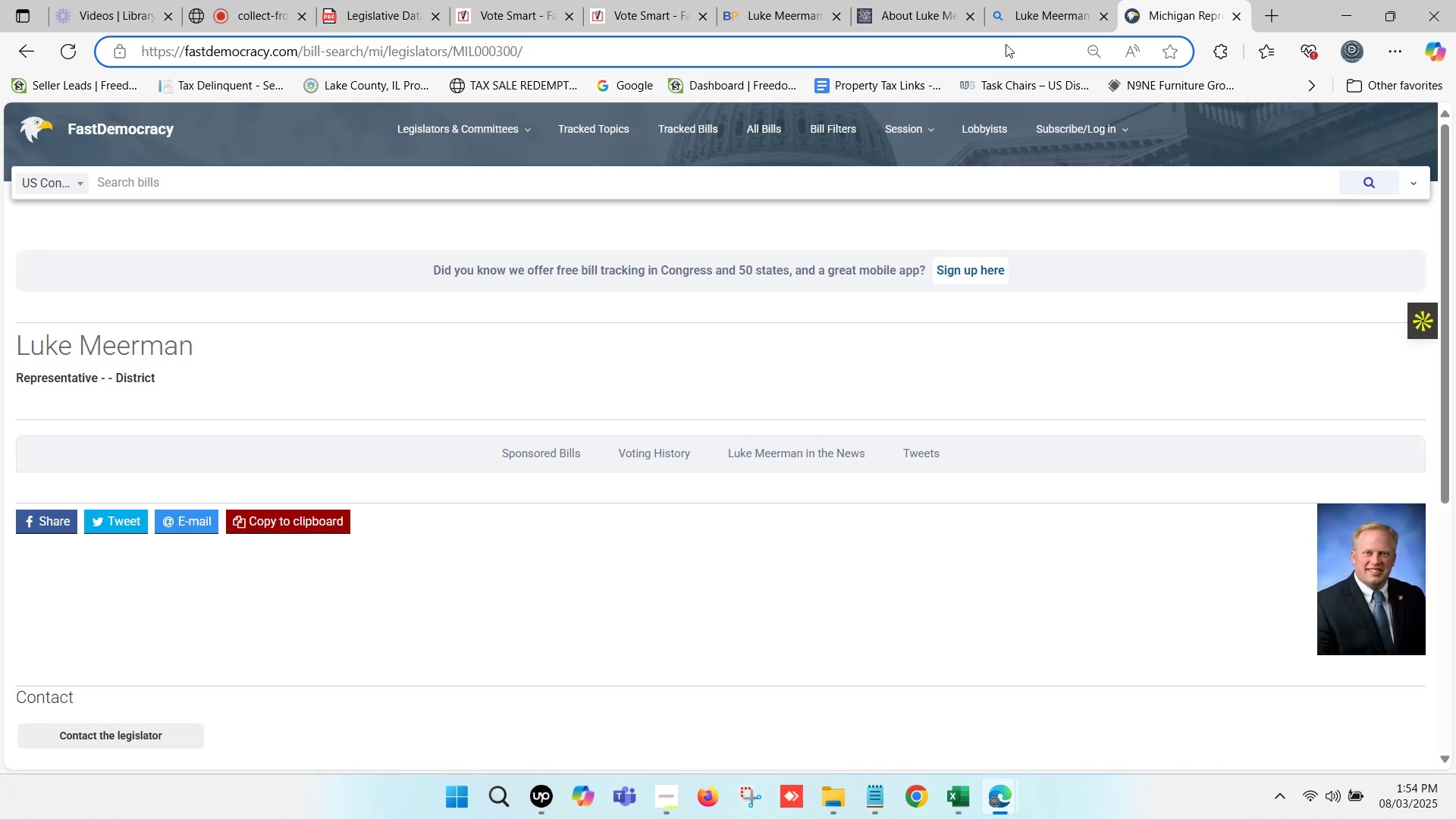 
scroll: coordinate [369, 456], scroll_direction: down, amount: 5.0
 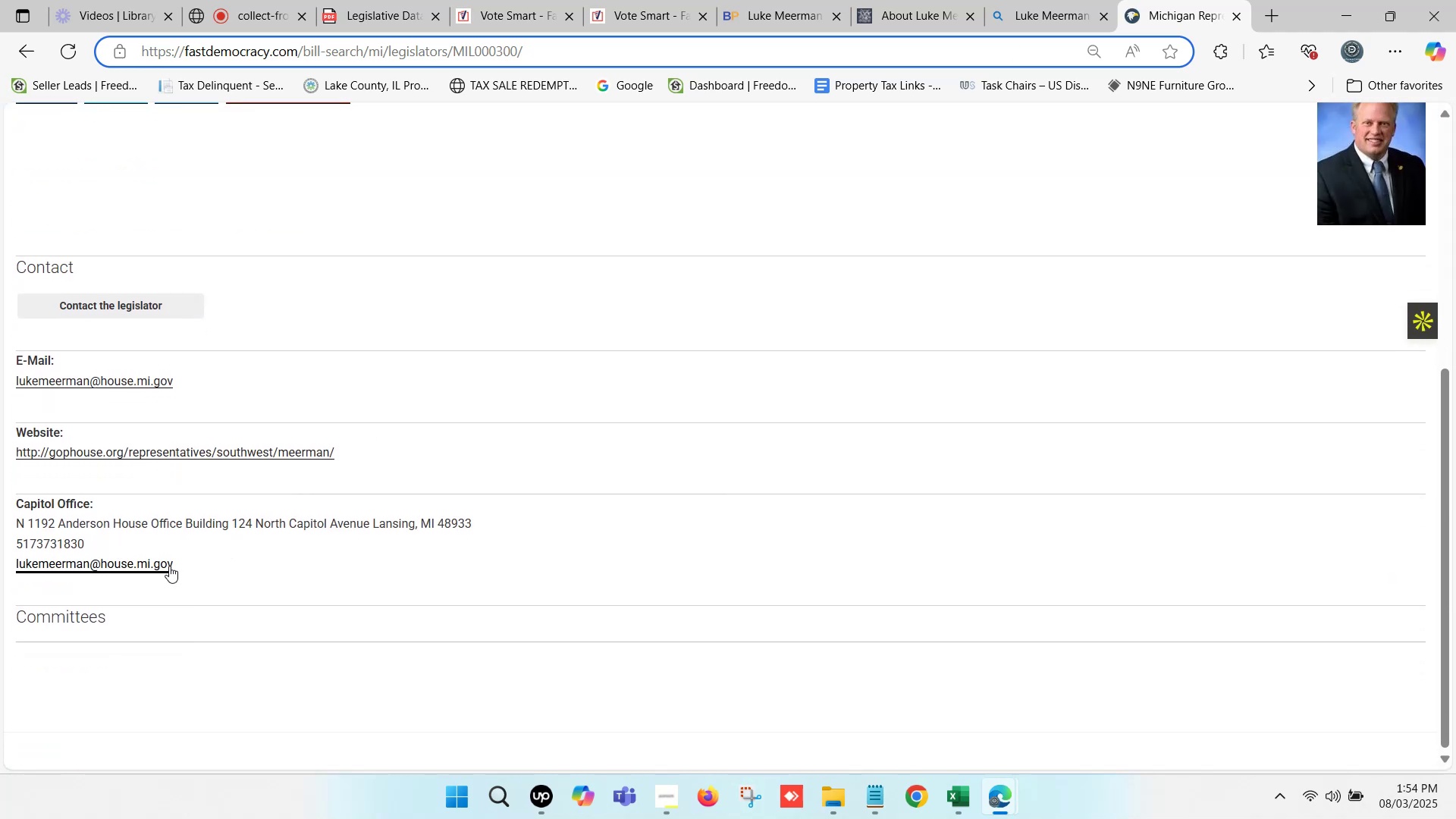 
wait(5.85)
 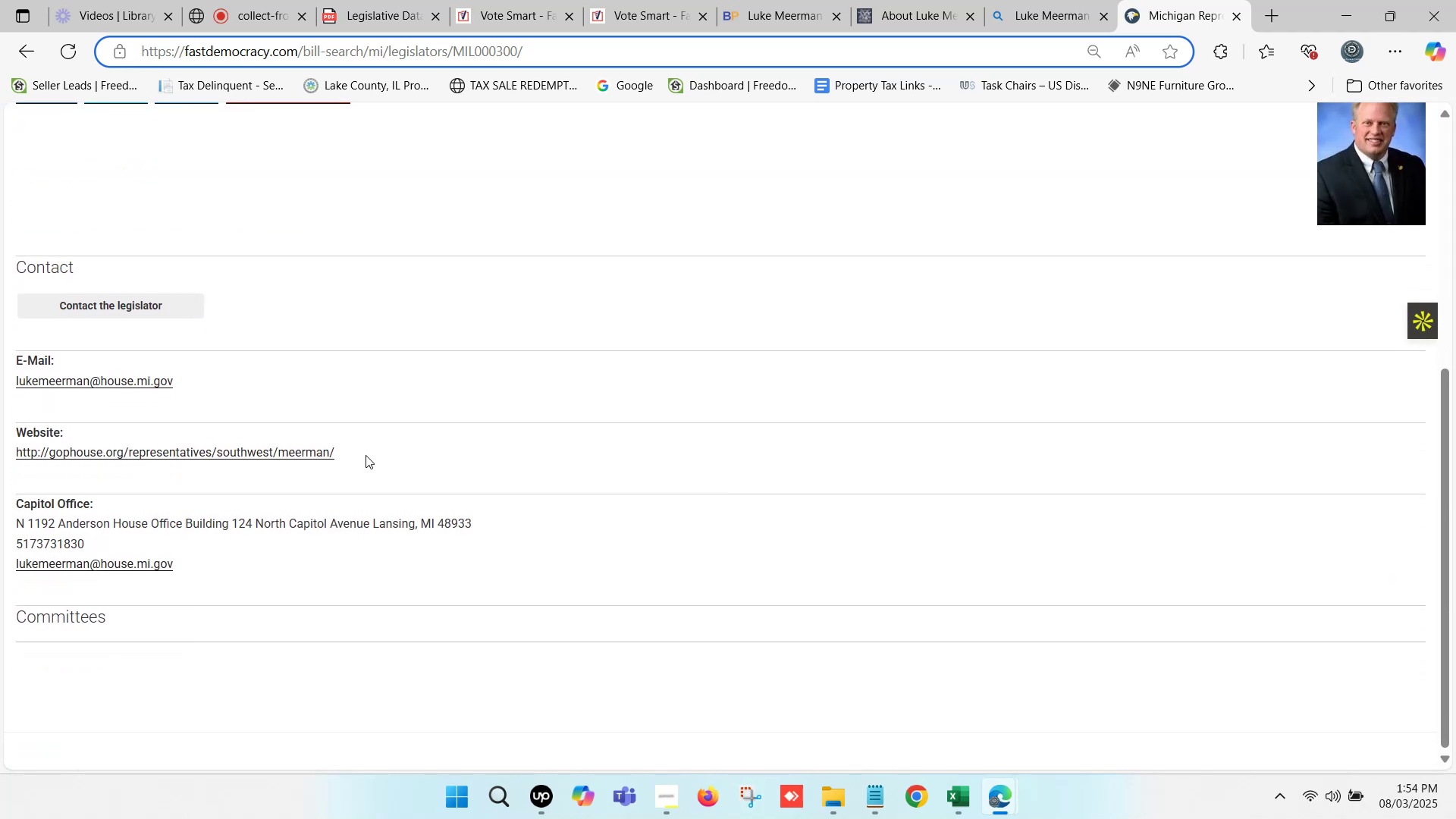 
right_click([150, 378])
 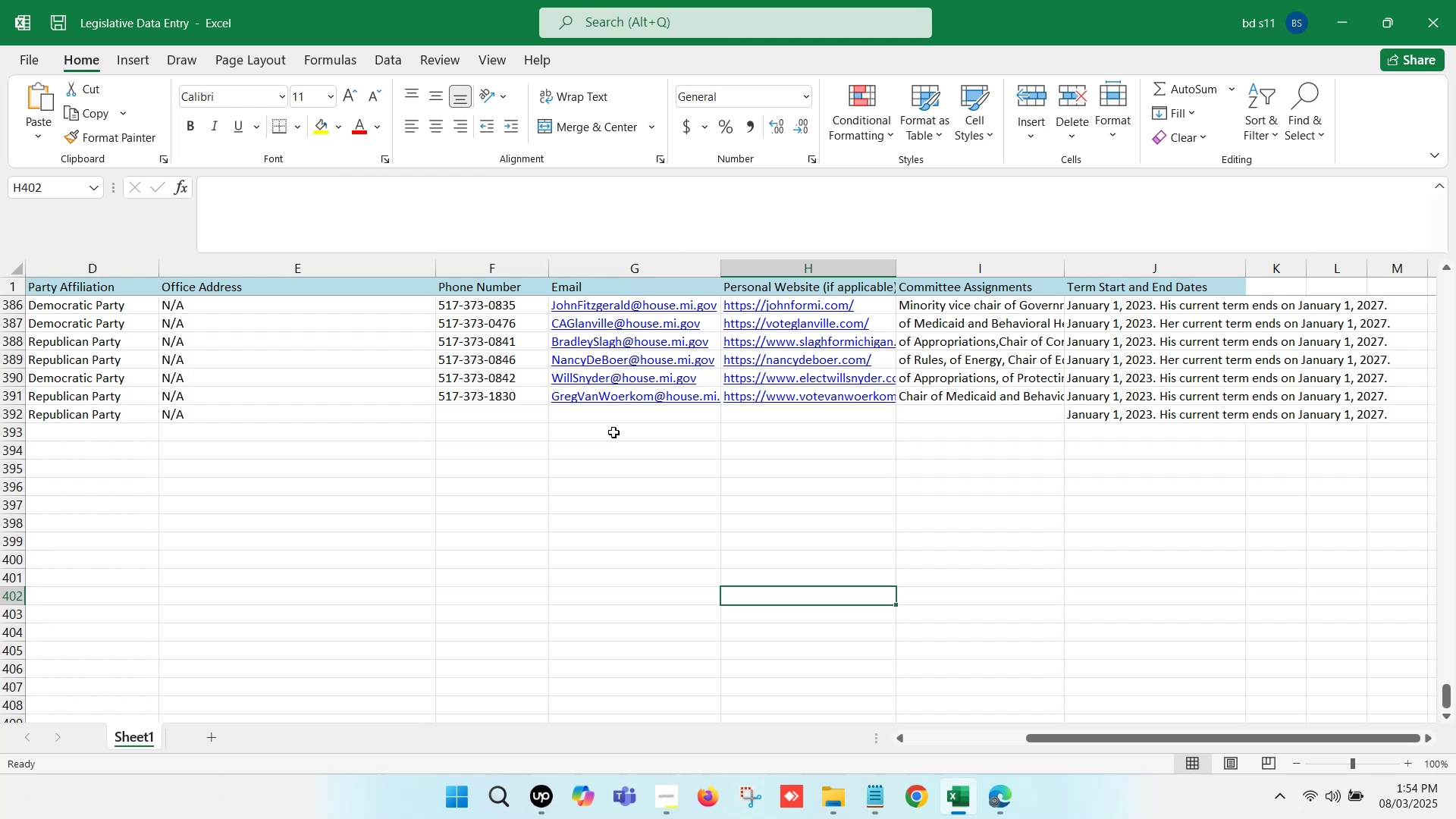 
double_click([605, 415])
 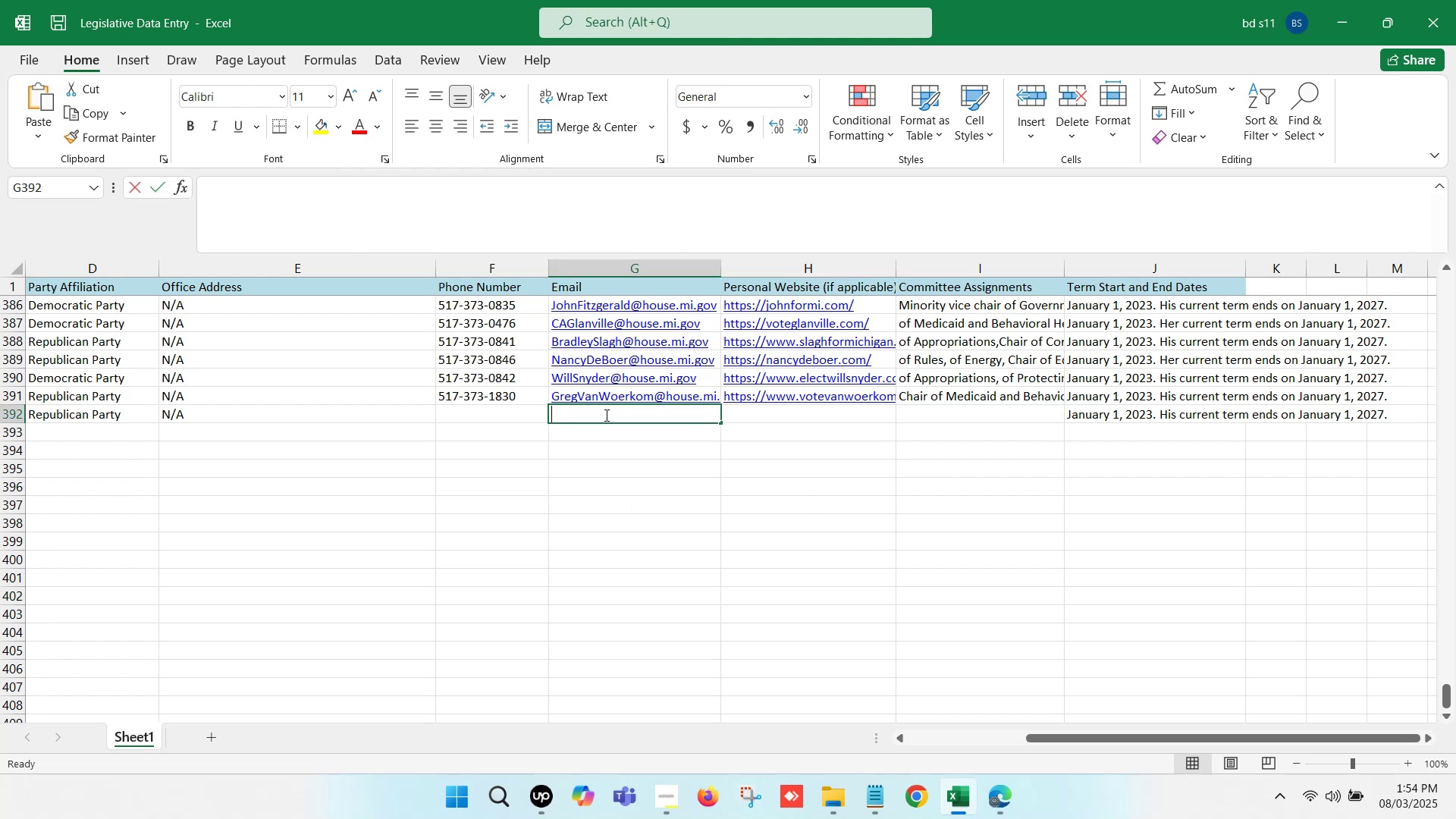 
key(Control+V)
 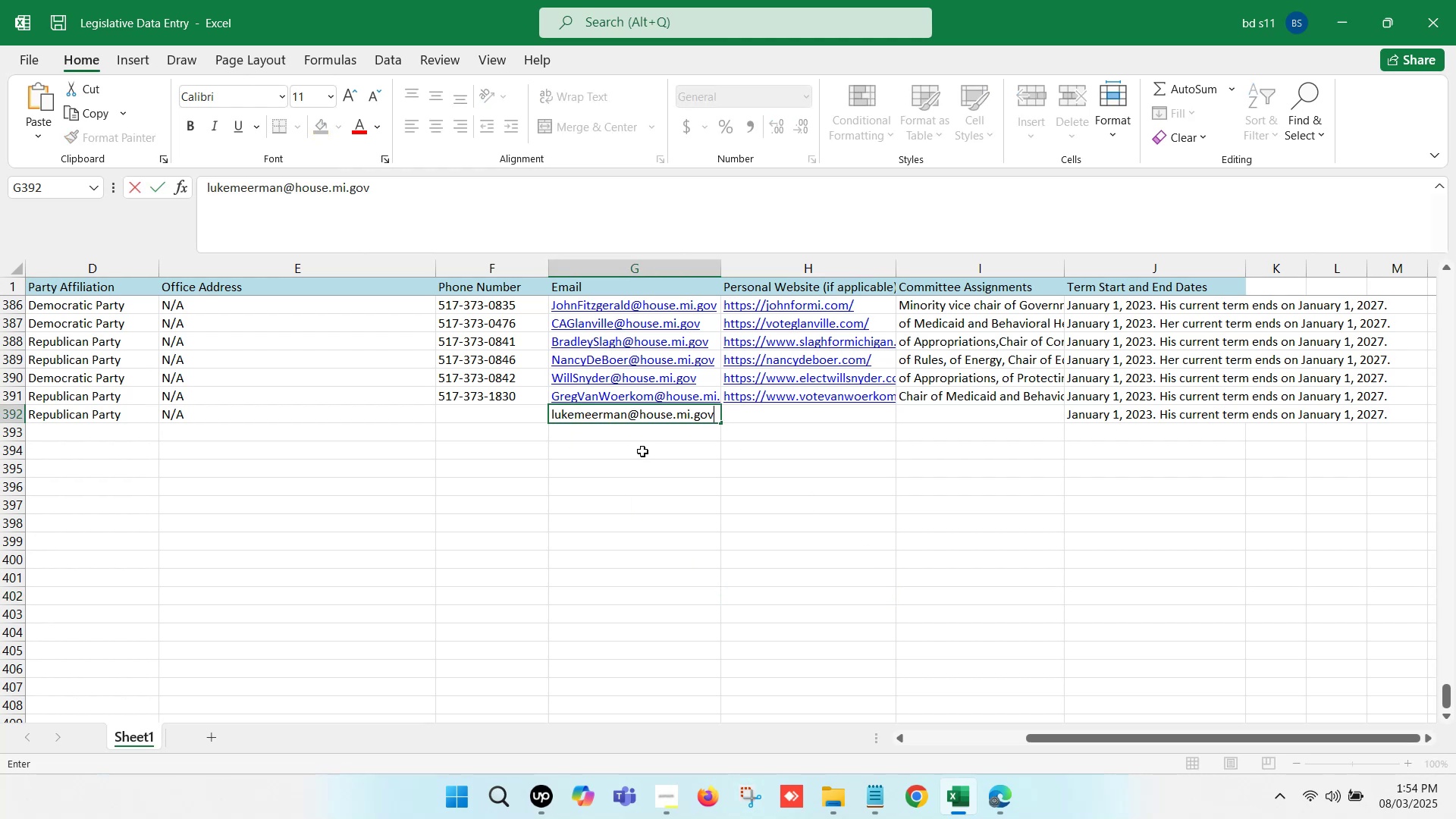 
left_click([642, 451])
 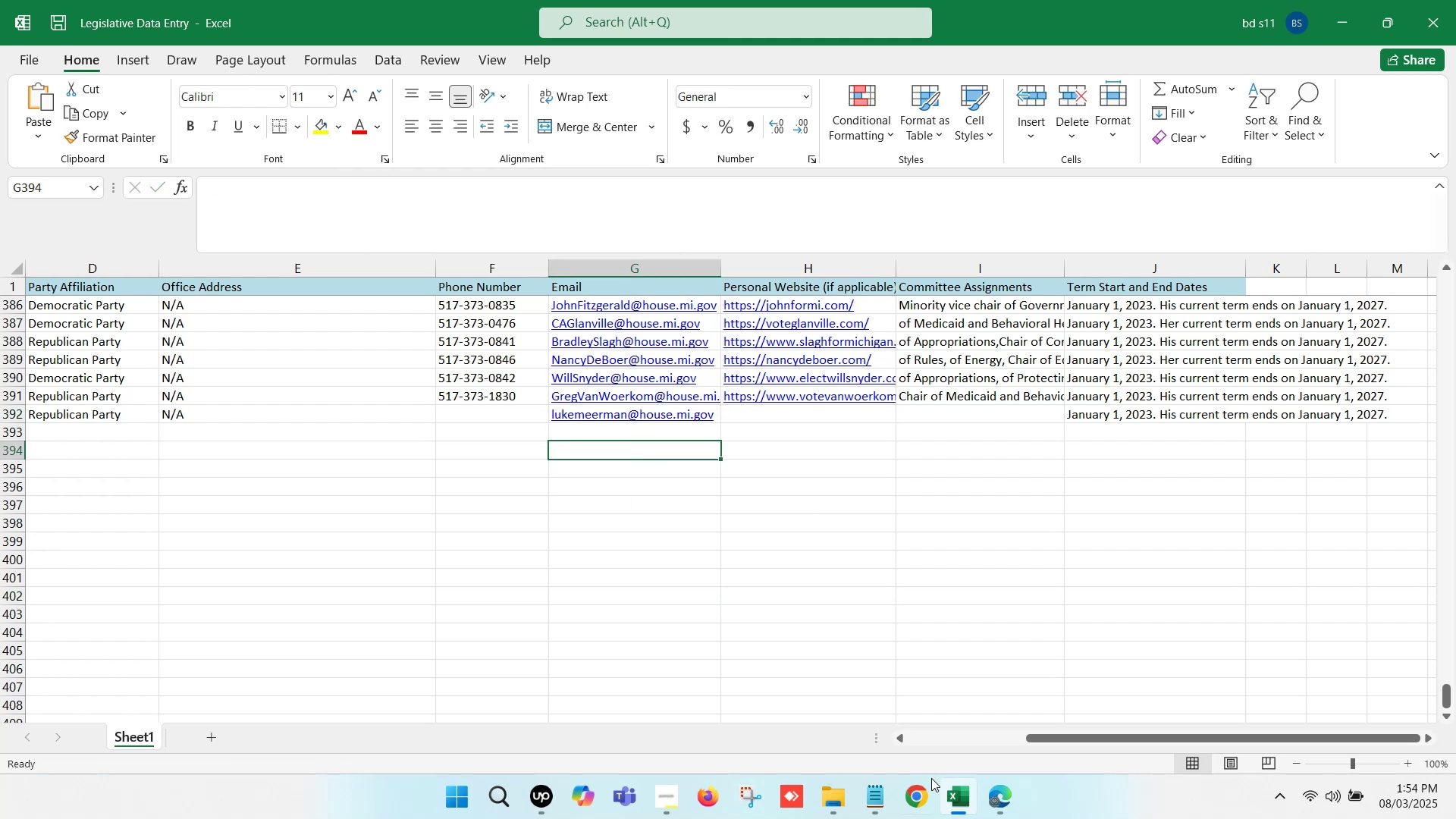 
left_click([956, 804])
 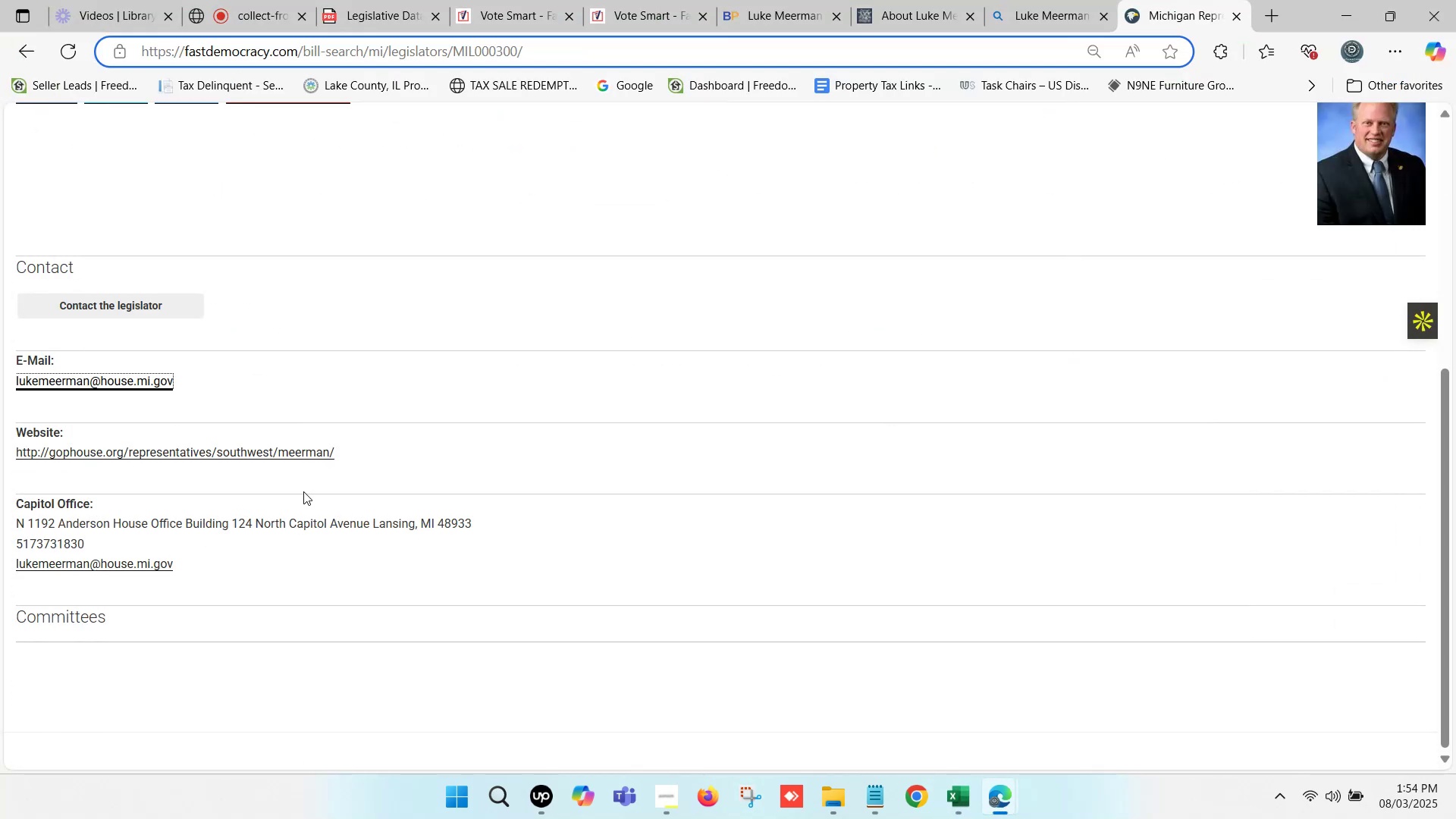 
left_click([862, 0])
 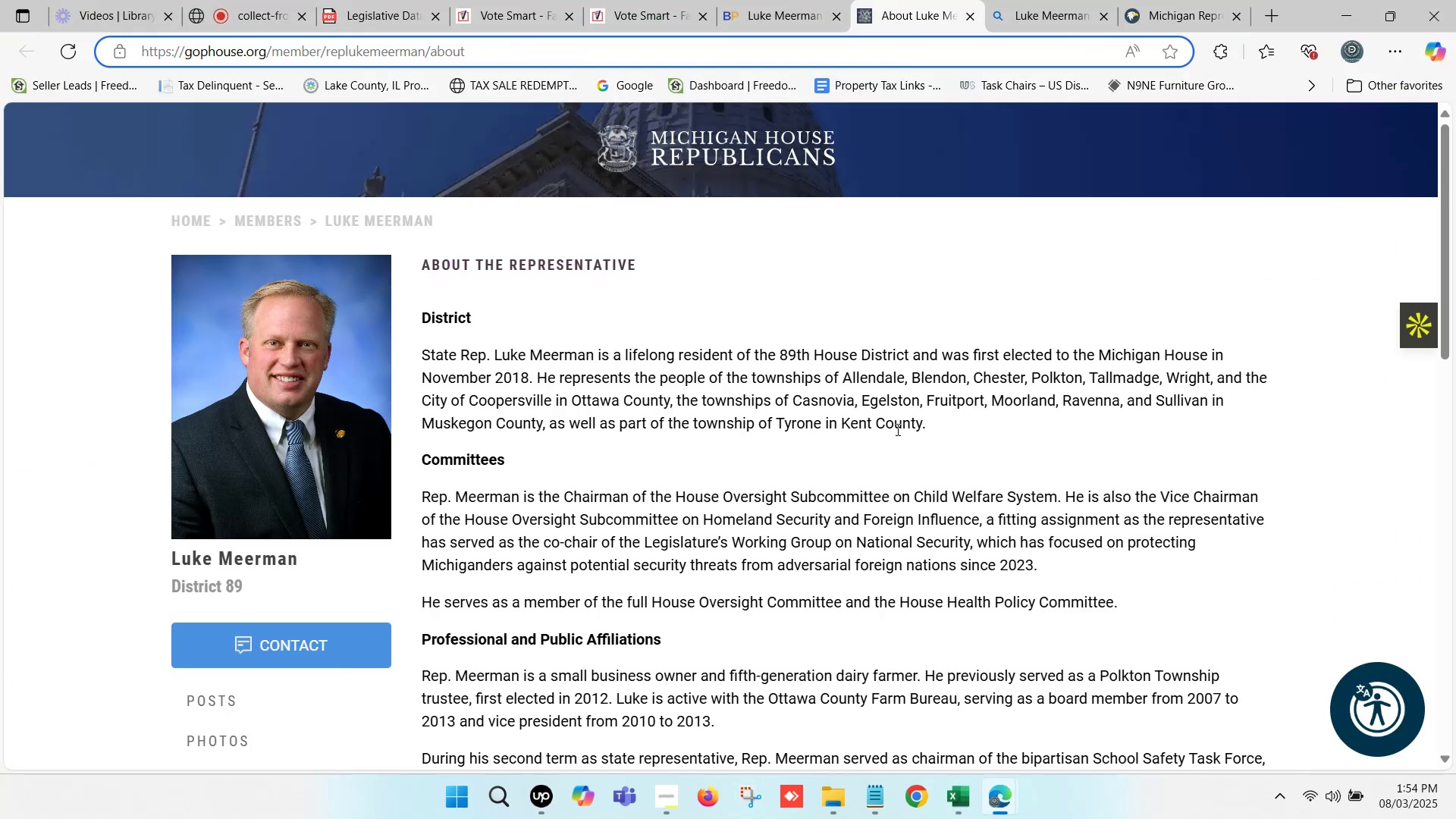 
scroll: coordinate [370, 465], scroll_direction: down, amount: 7.0
 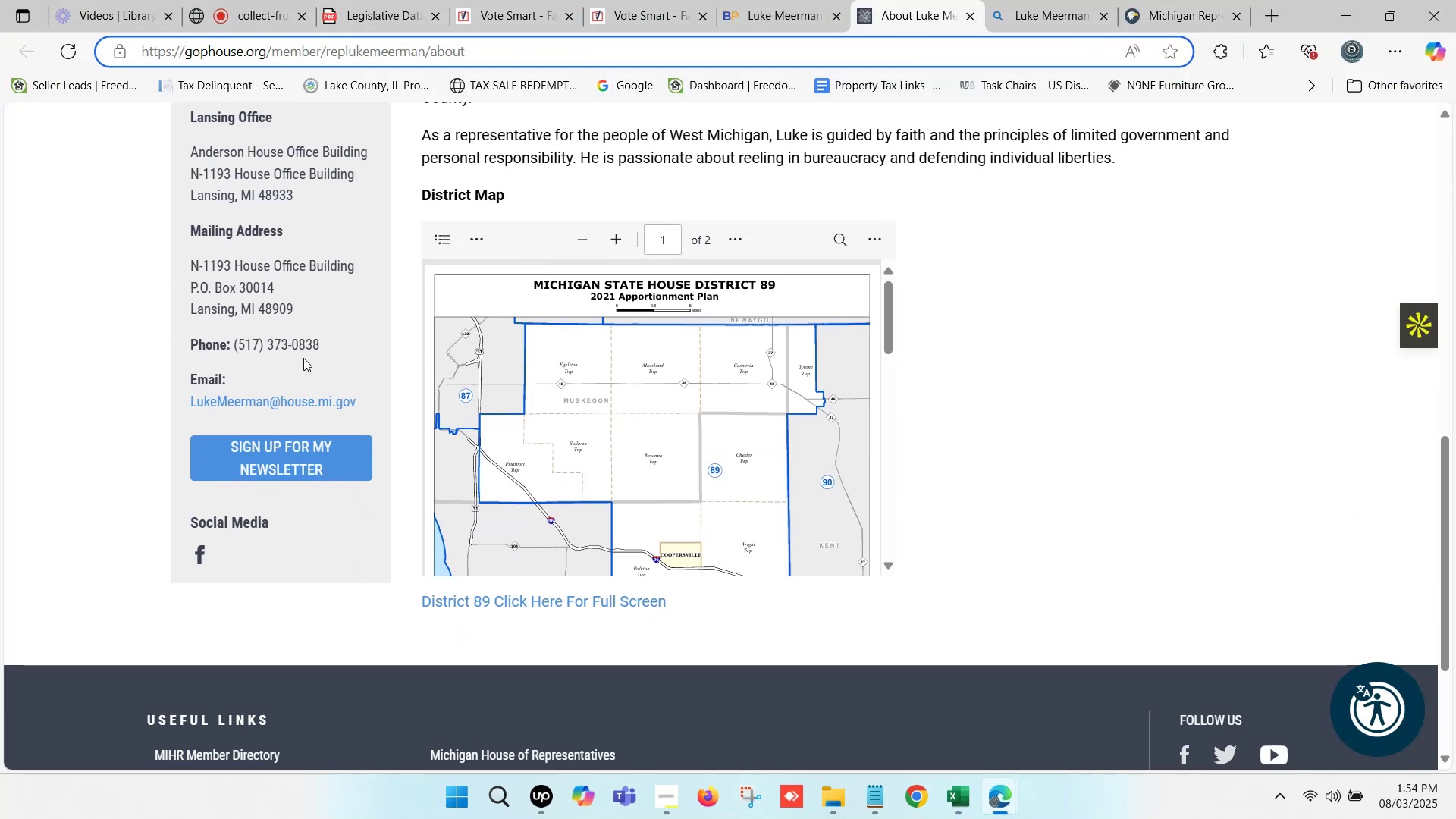 
left_click_drag(start_coordinate=[328, 347], to_coordinate=[240, 347])
 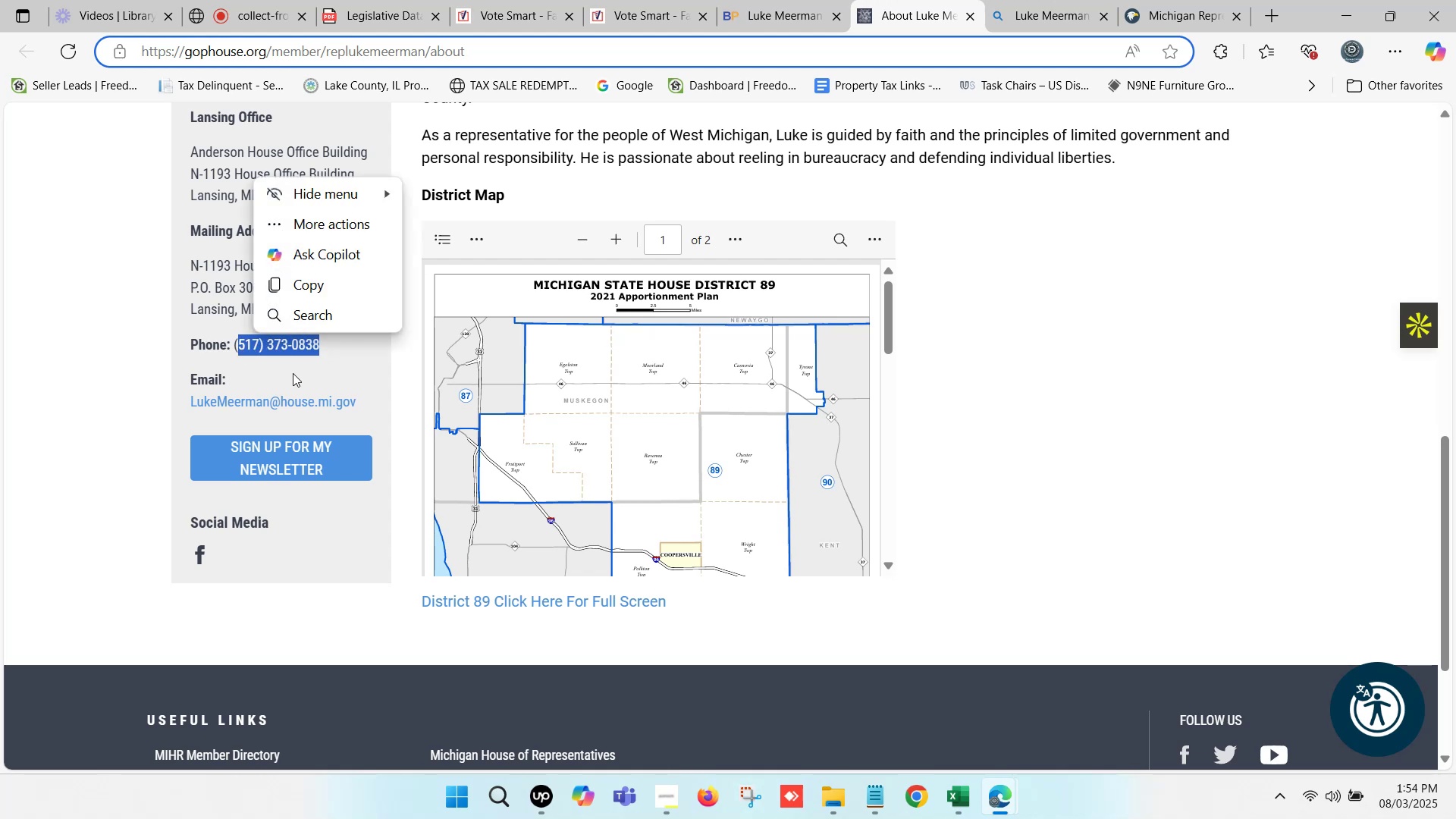 
key(Control+C)
 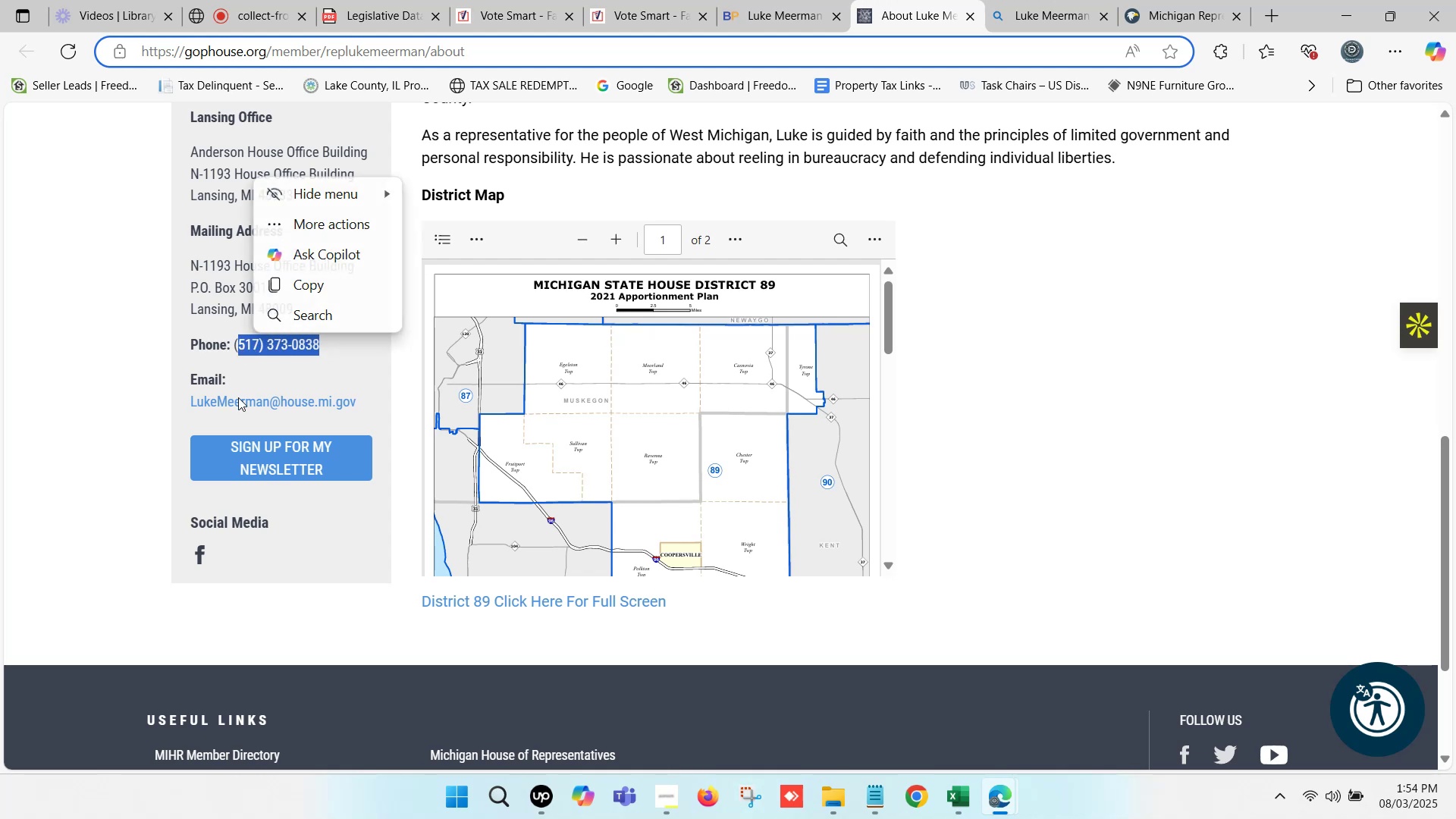 
left_click([118, 388])
 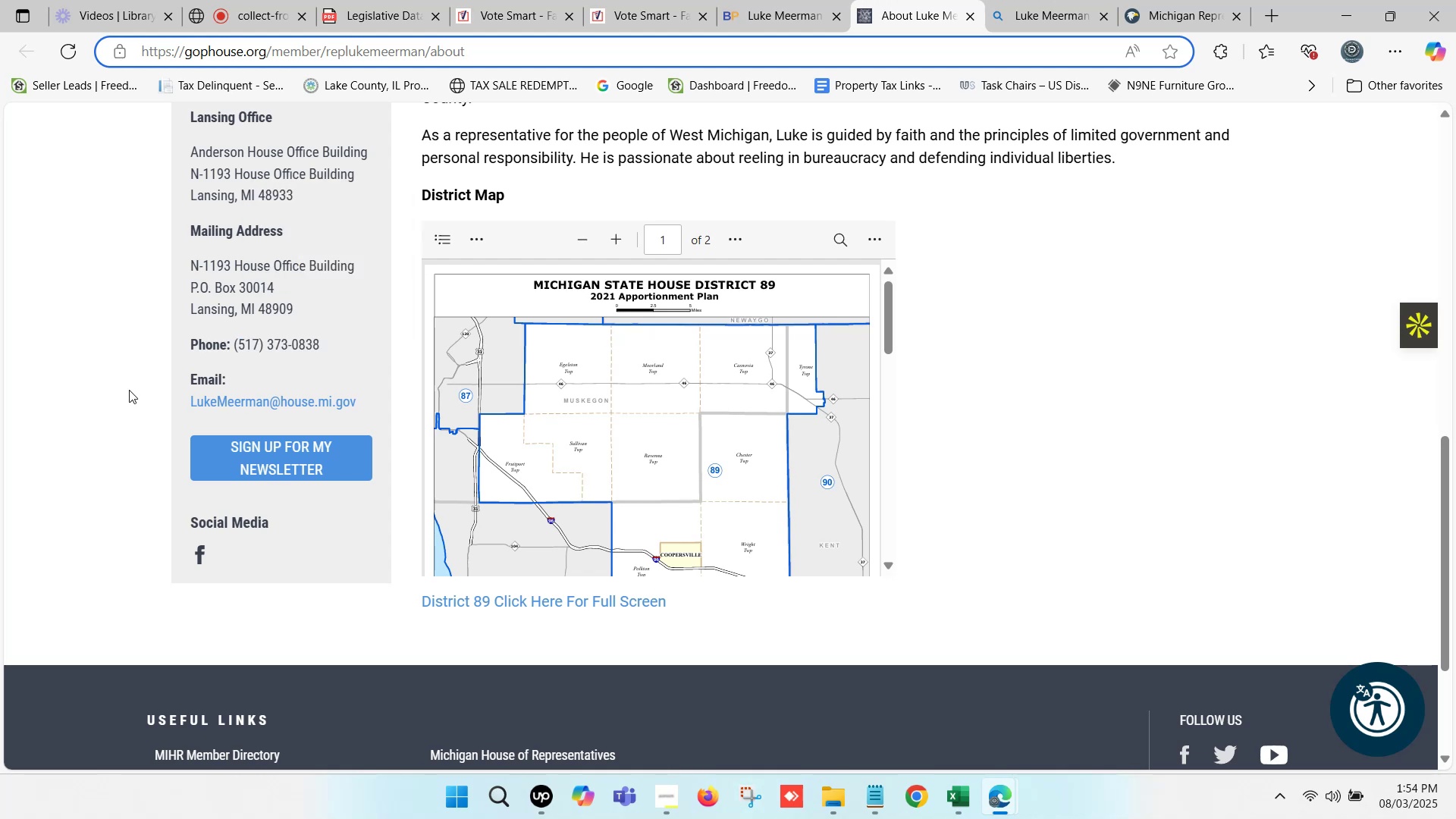 
scroll: coordinate [516, 355], scroll_direction: up, amount: 5.0
 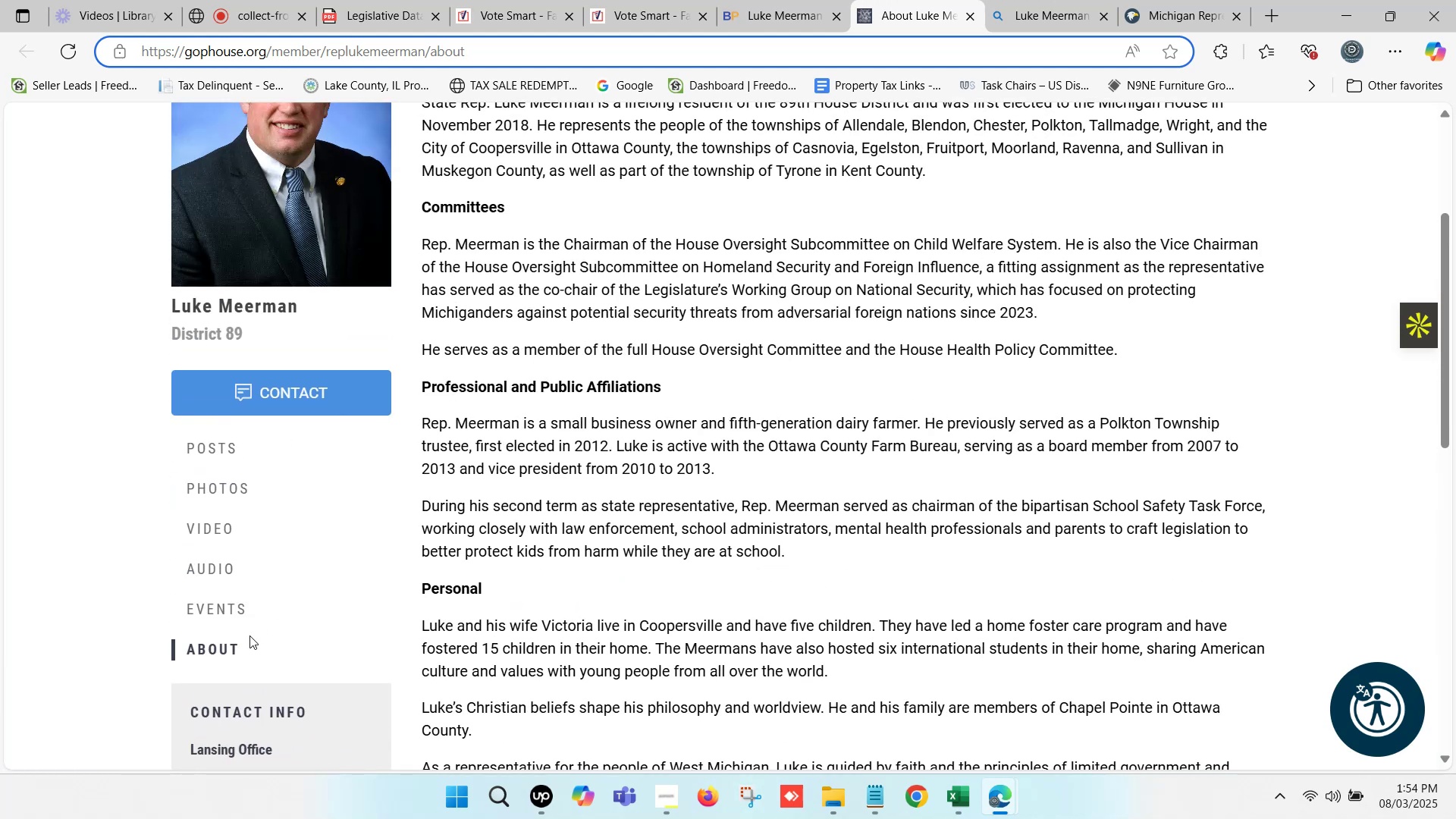 
left_click([232, 646])
 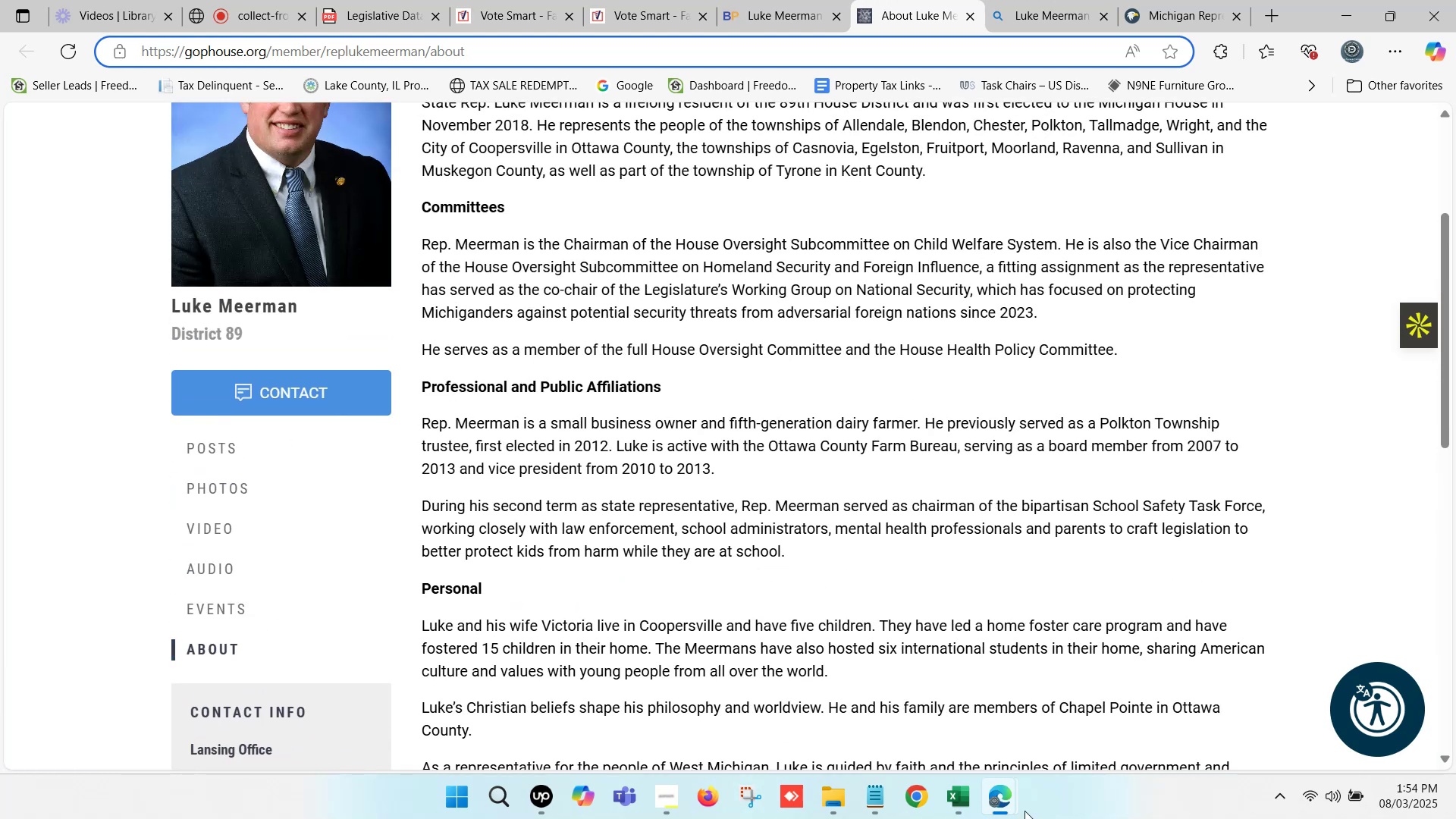 
left_click([971, 811])
 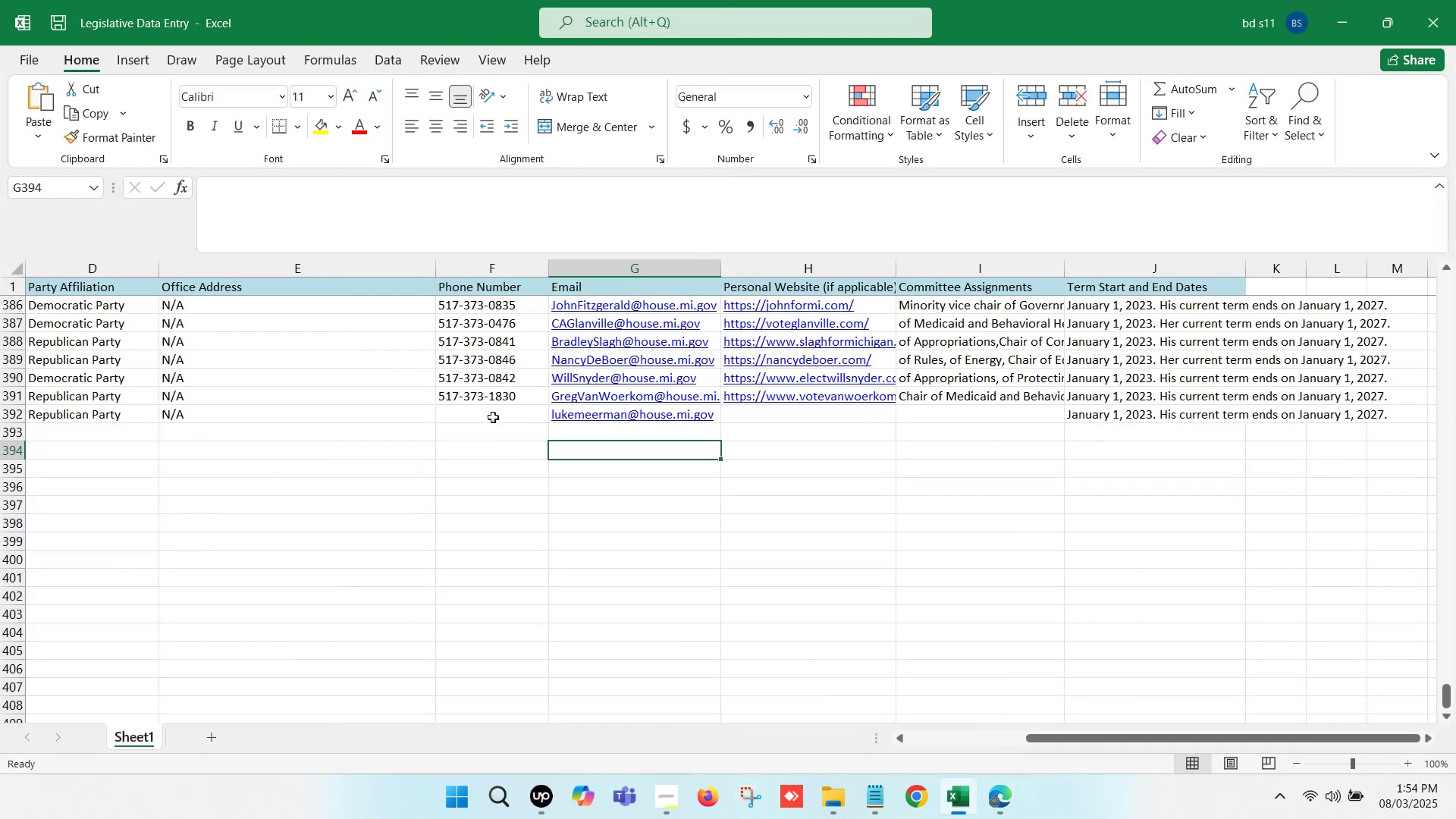 
double_click([485, 413])
 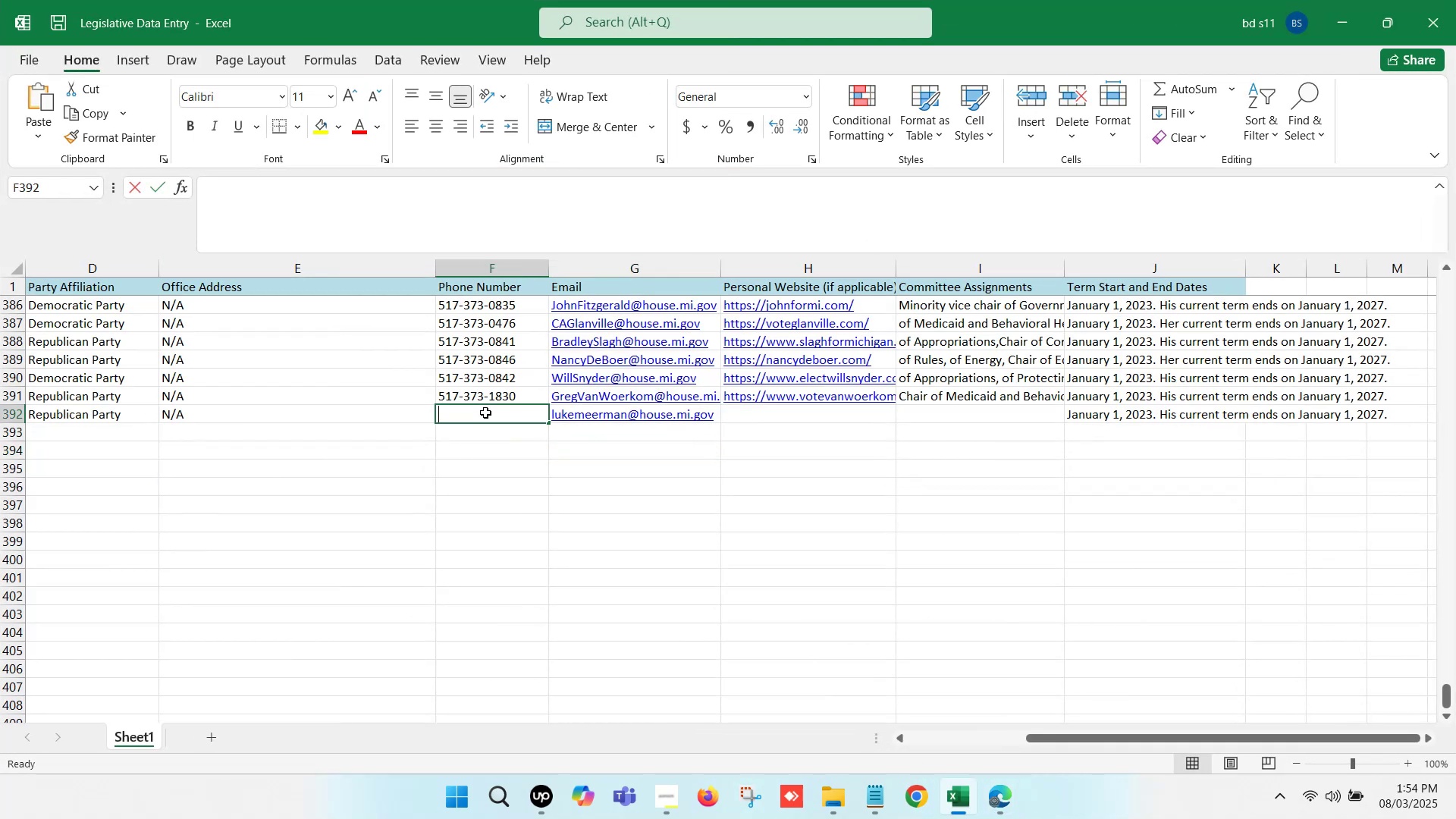 
key(Control+V)
 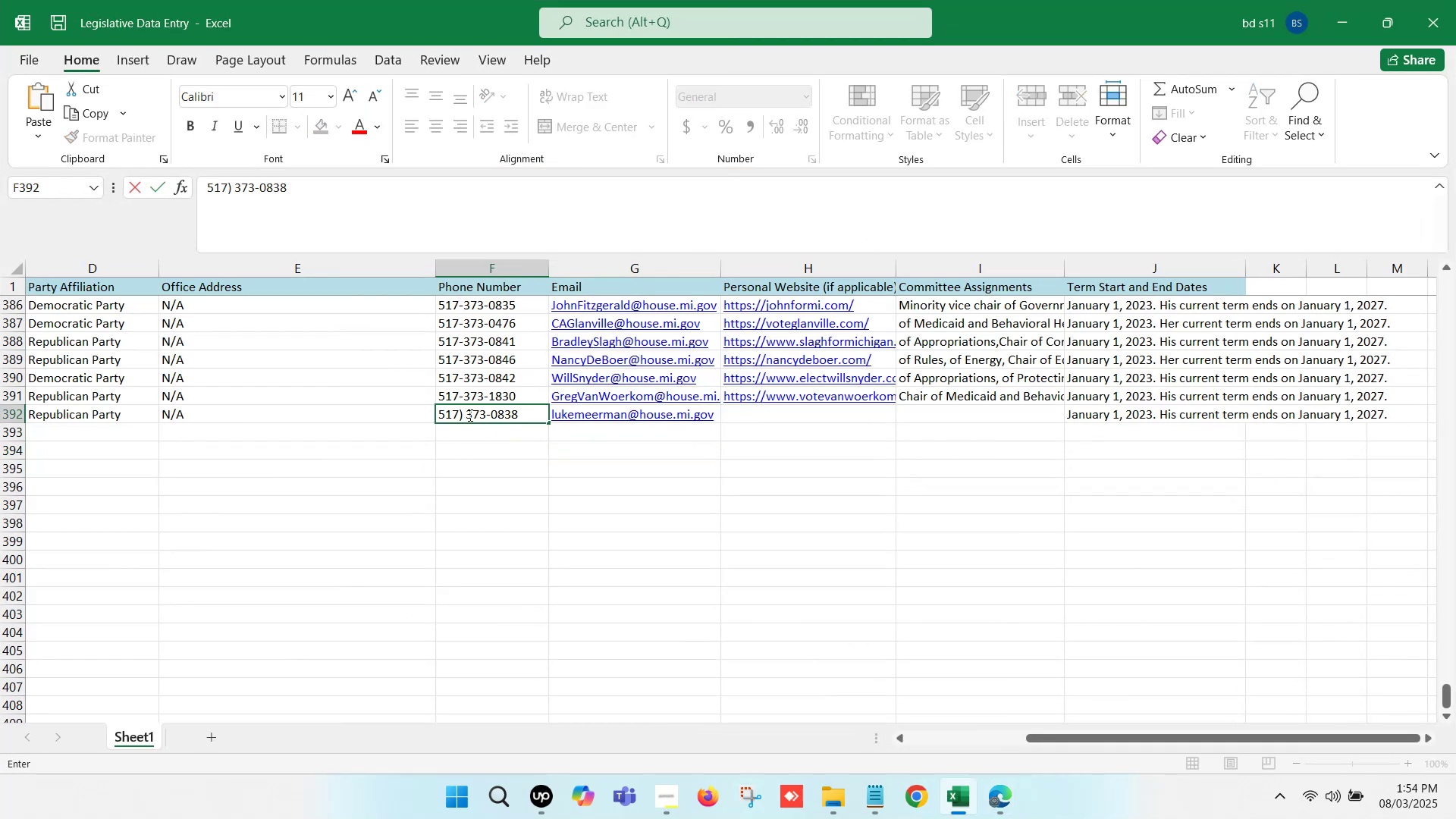 
left_click([467, 413])
 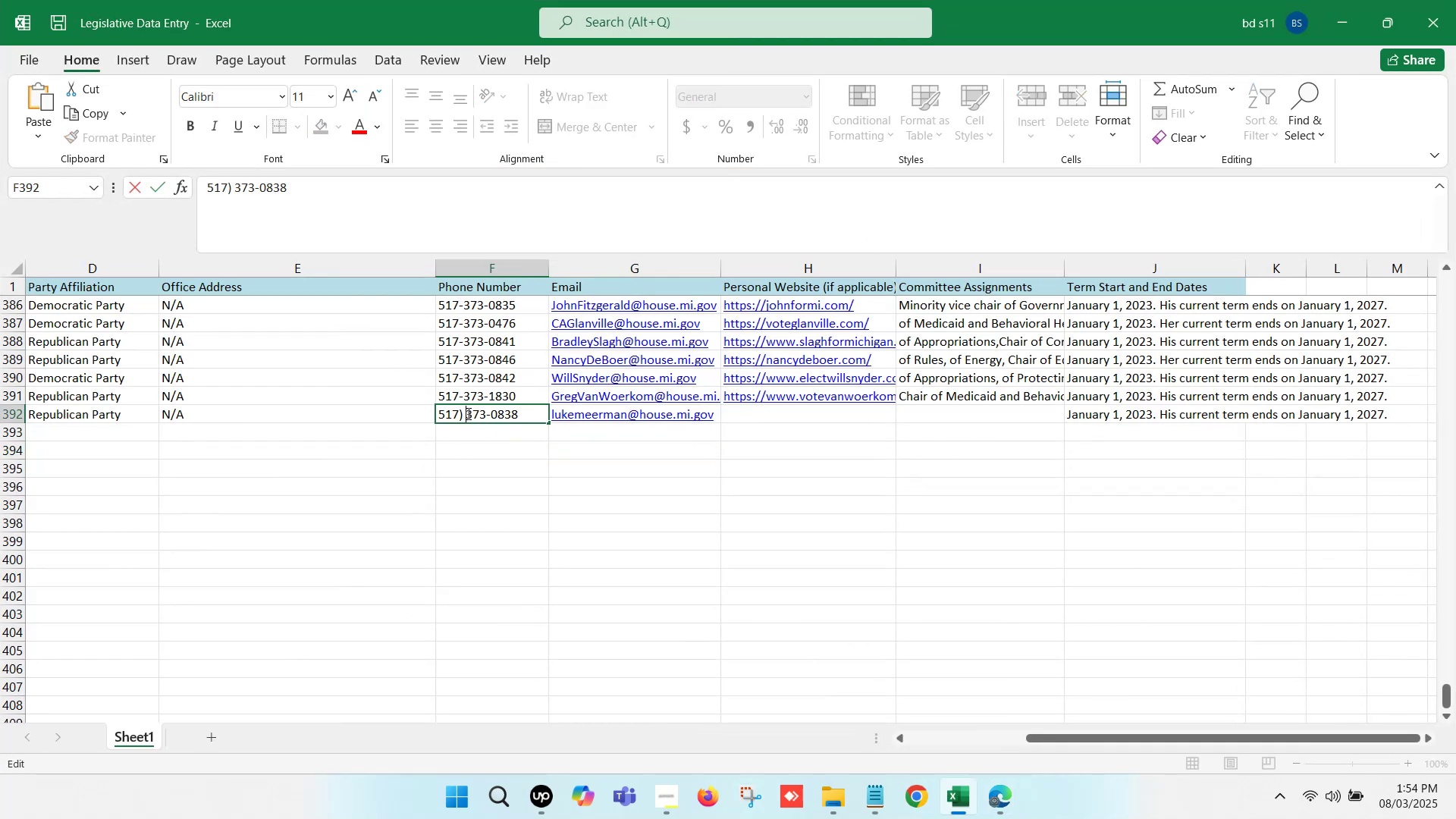 
key(Backspace)
 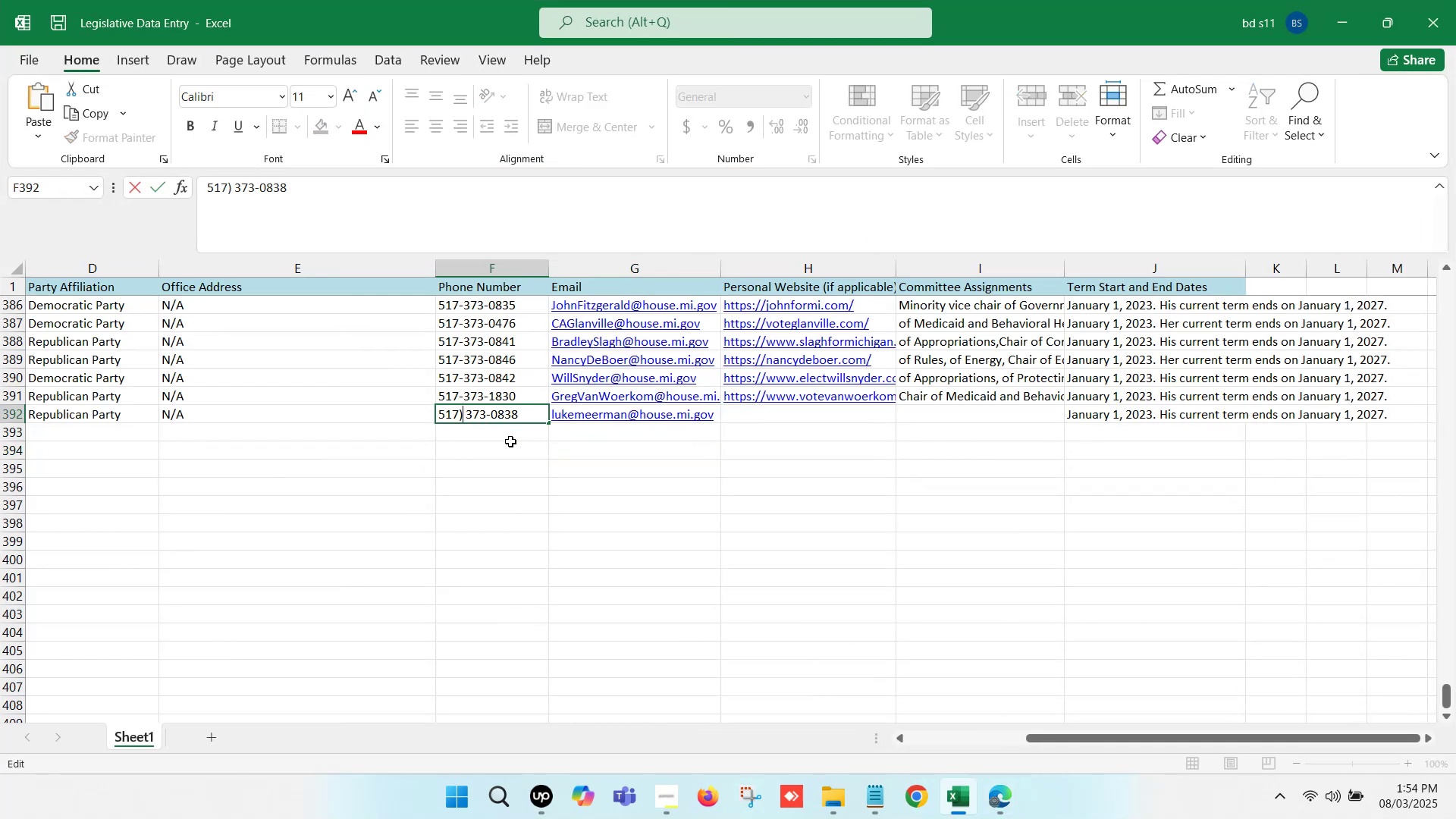 
key(Backspace)
 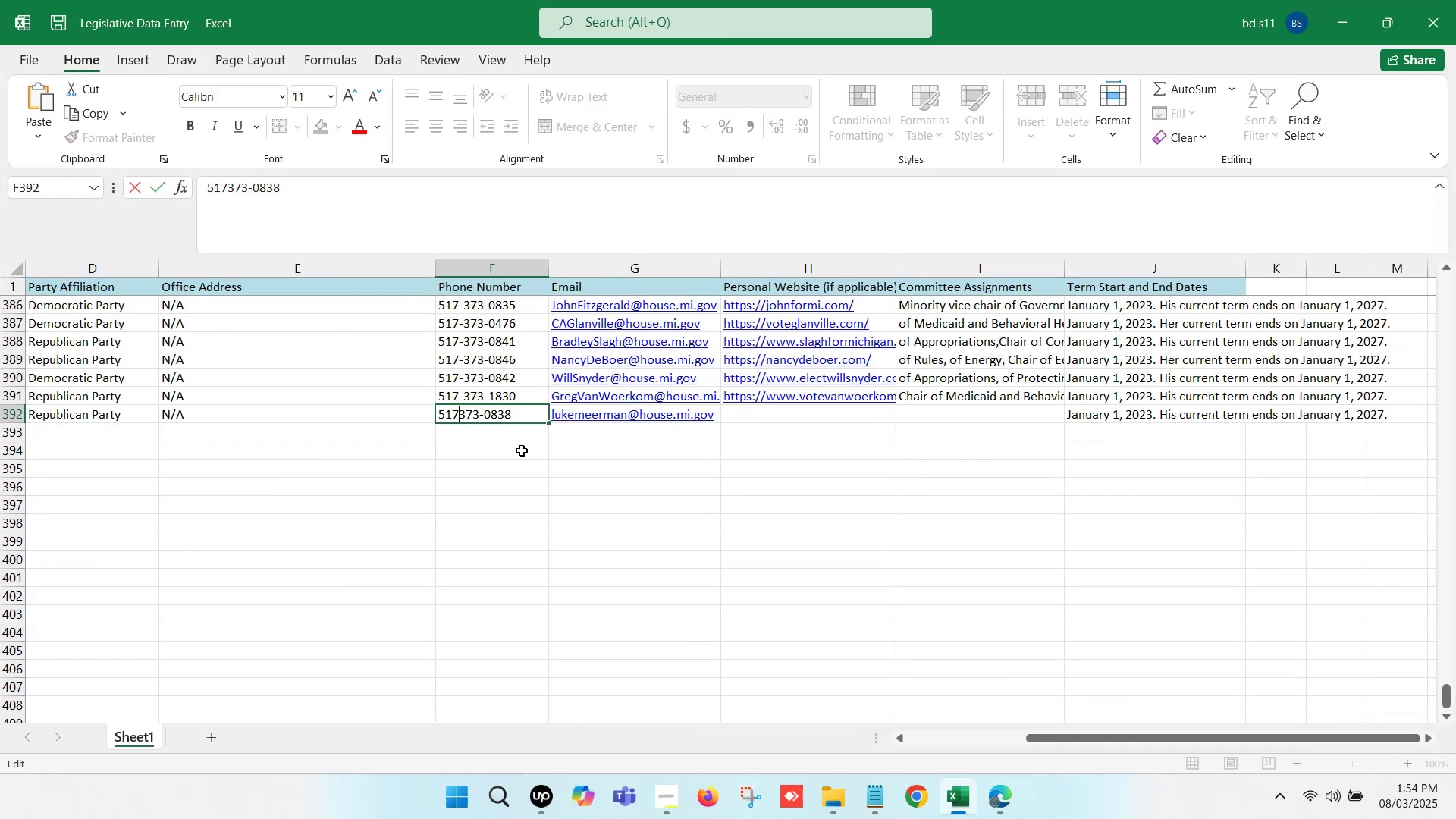 
key(Minus)
 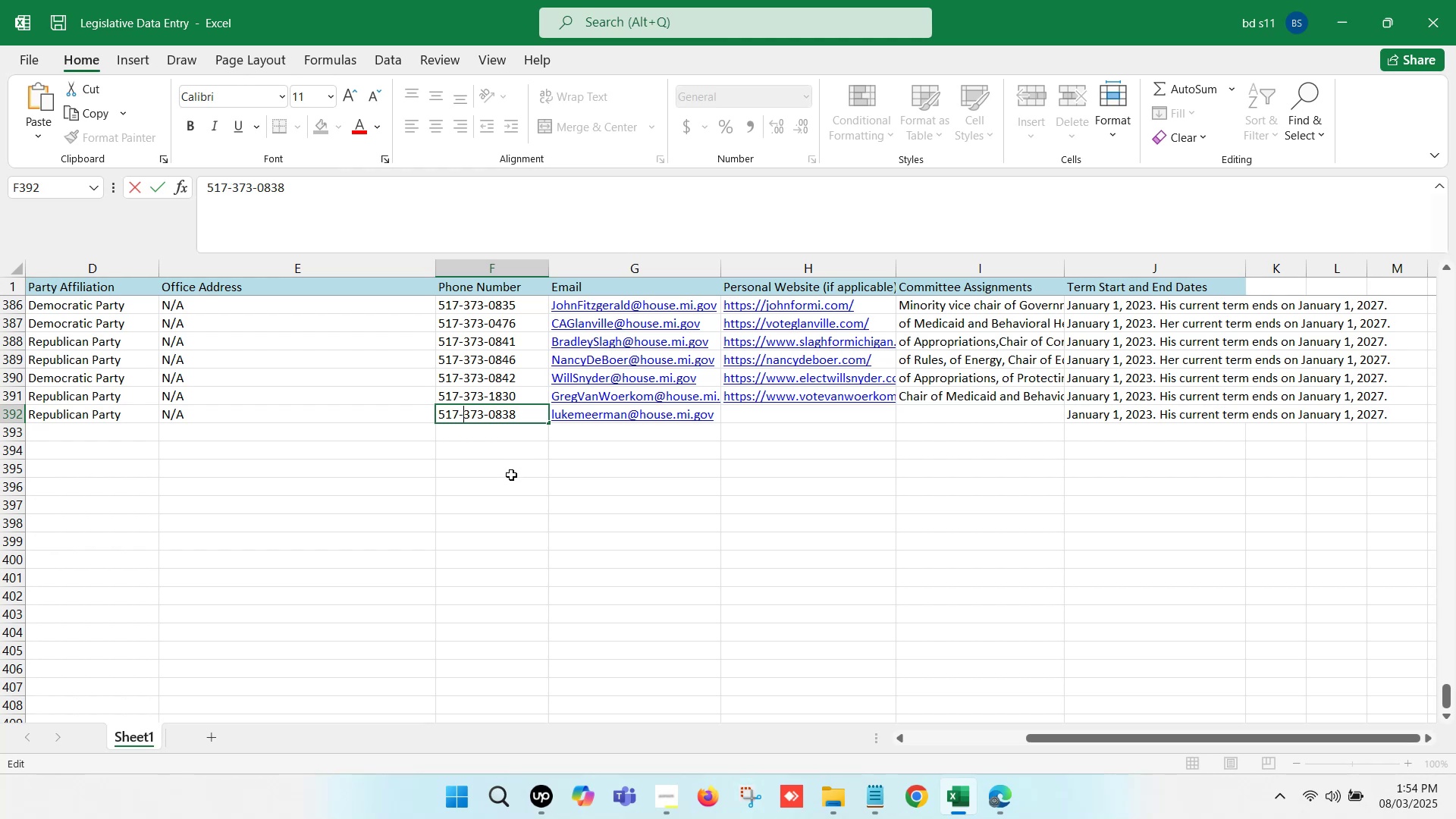 
left_click([511, 475])
 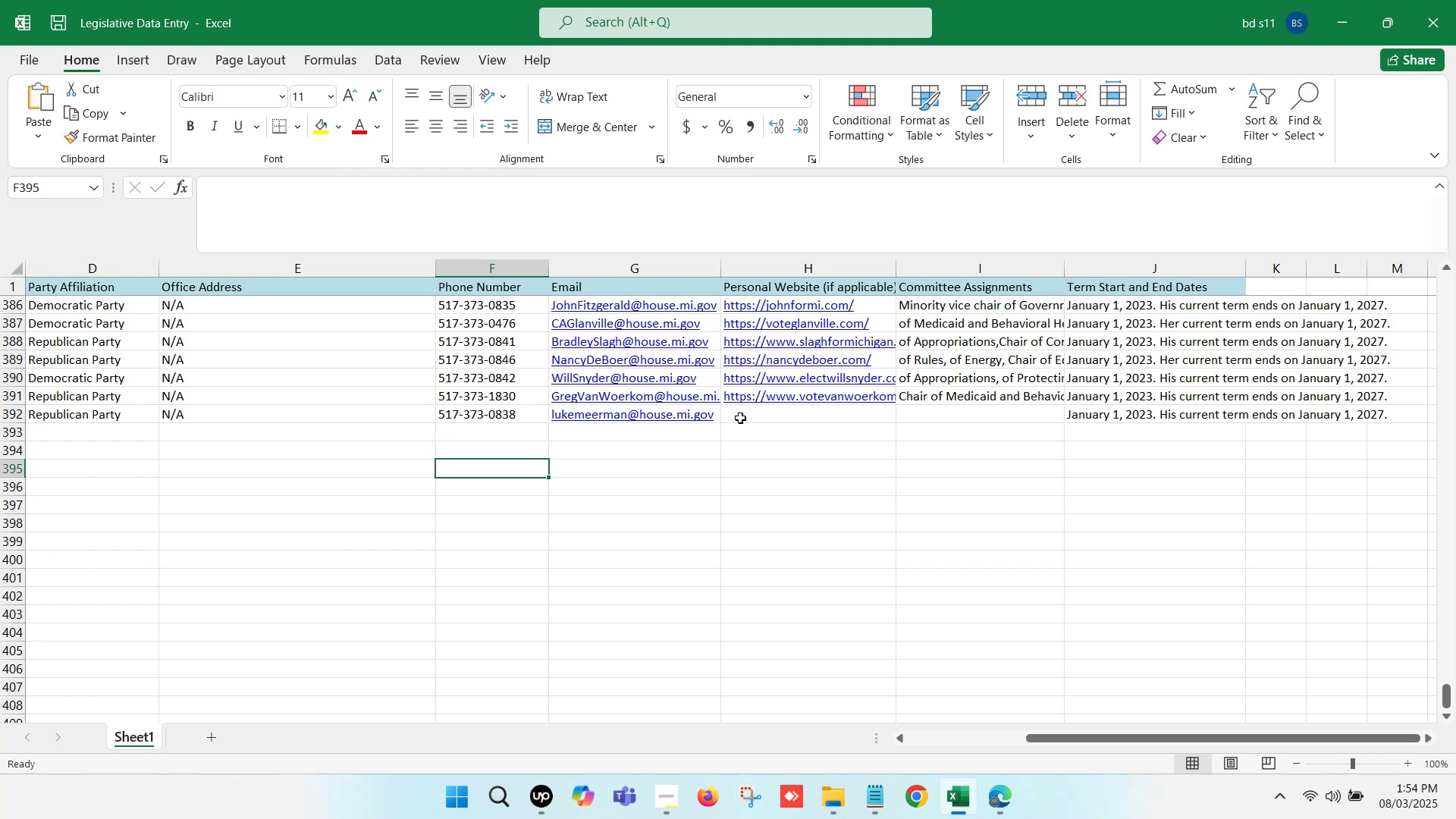 
left_click([767, 416])
 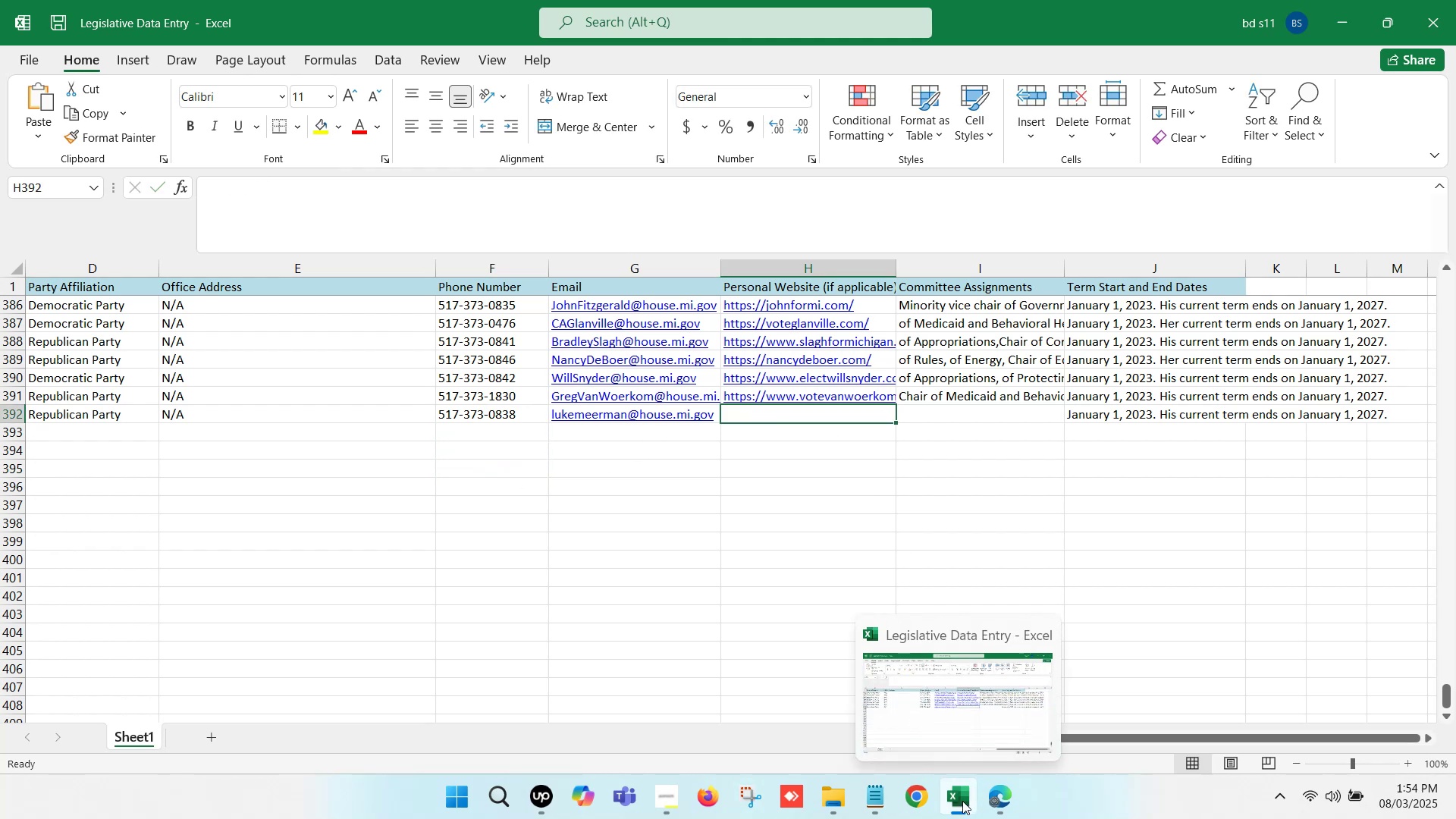 
key(Shift+N)
 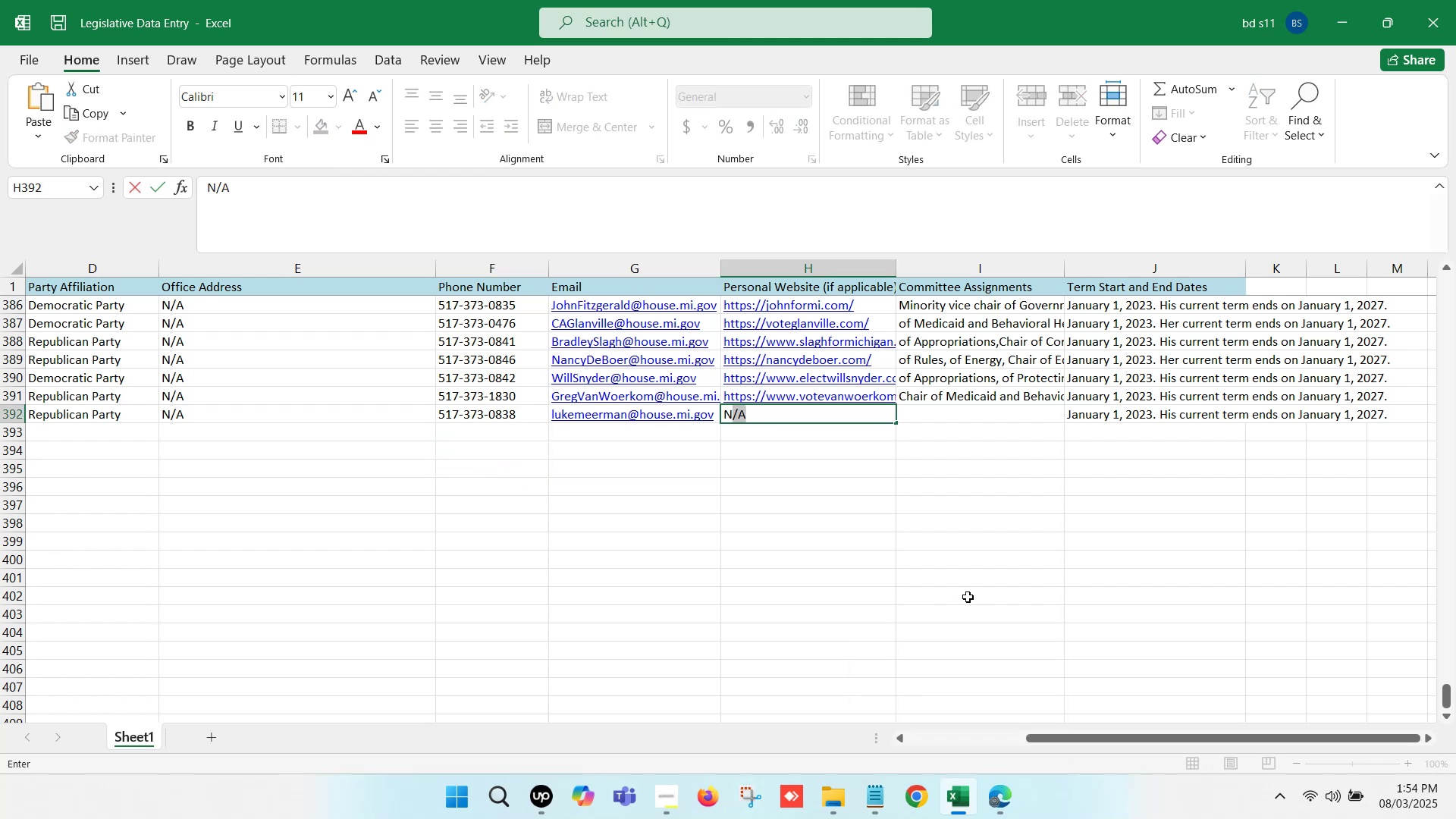 
left_click([968, 597])
 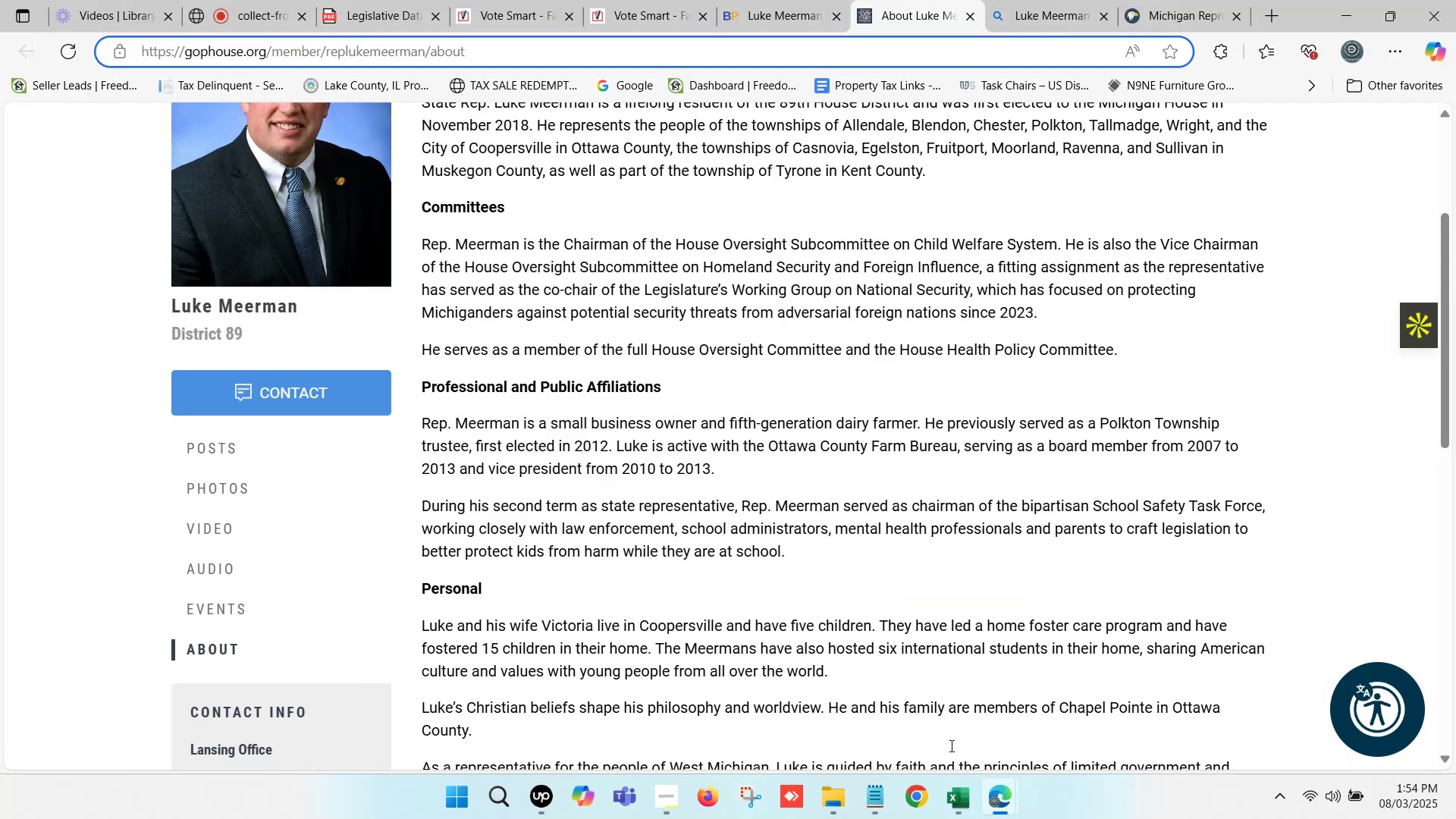 
scroll: coordinate [580, 404], scroll_direction: none, amount: 0.0
 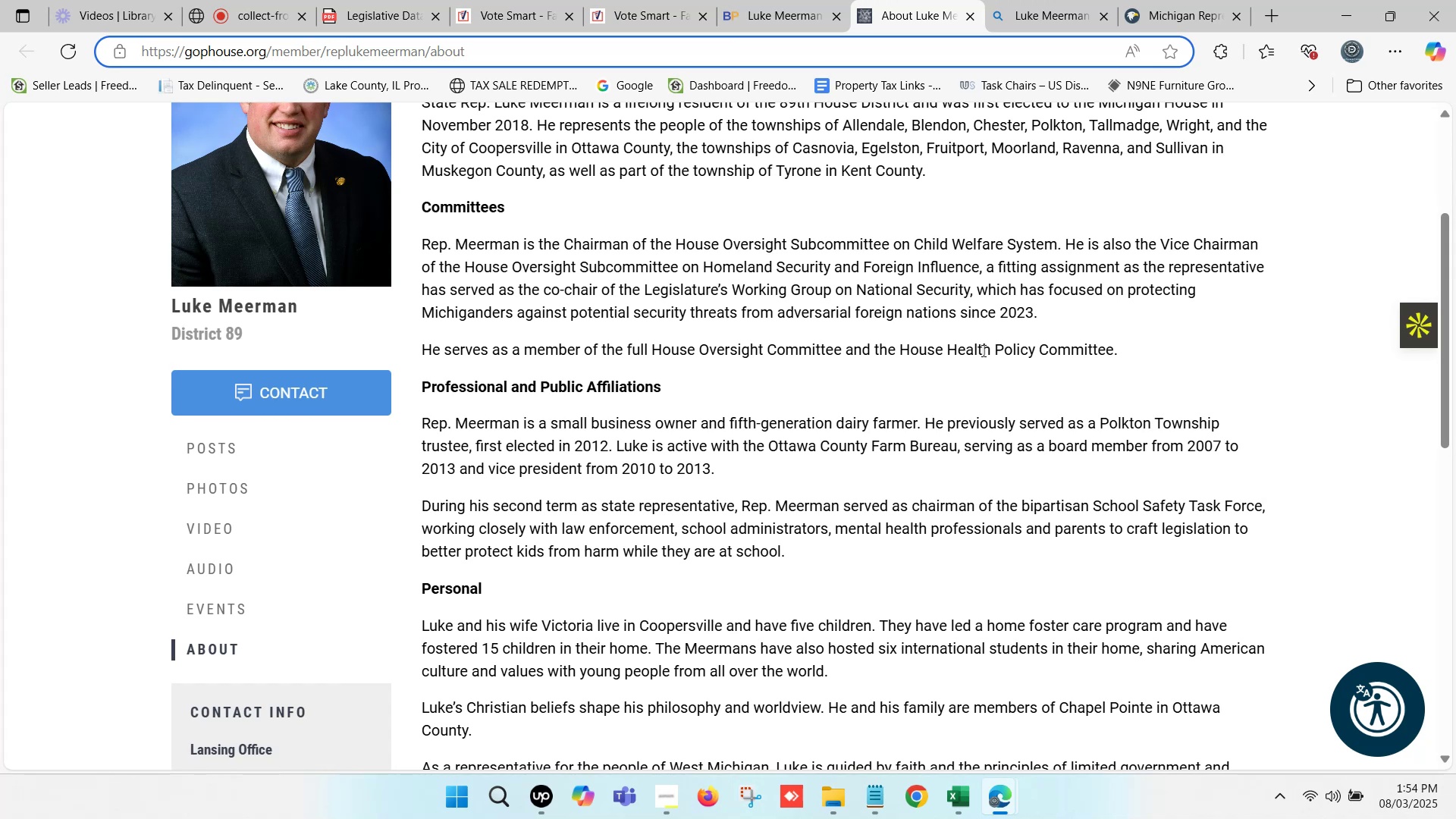 
wait(7.96)
 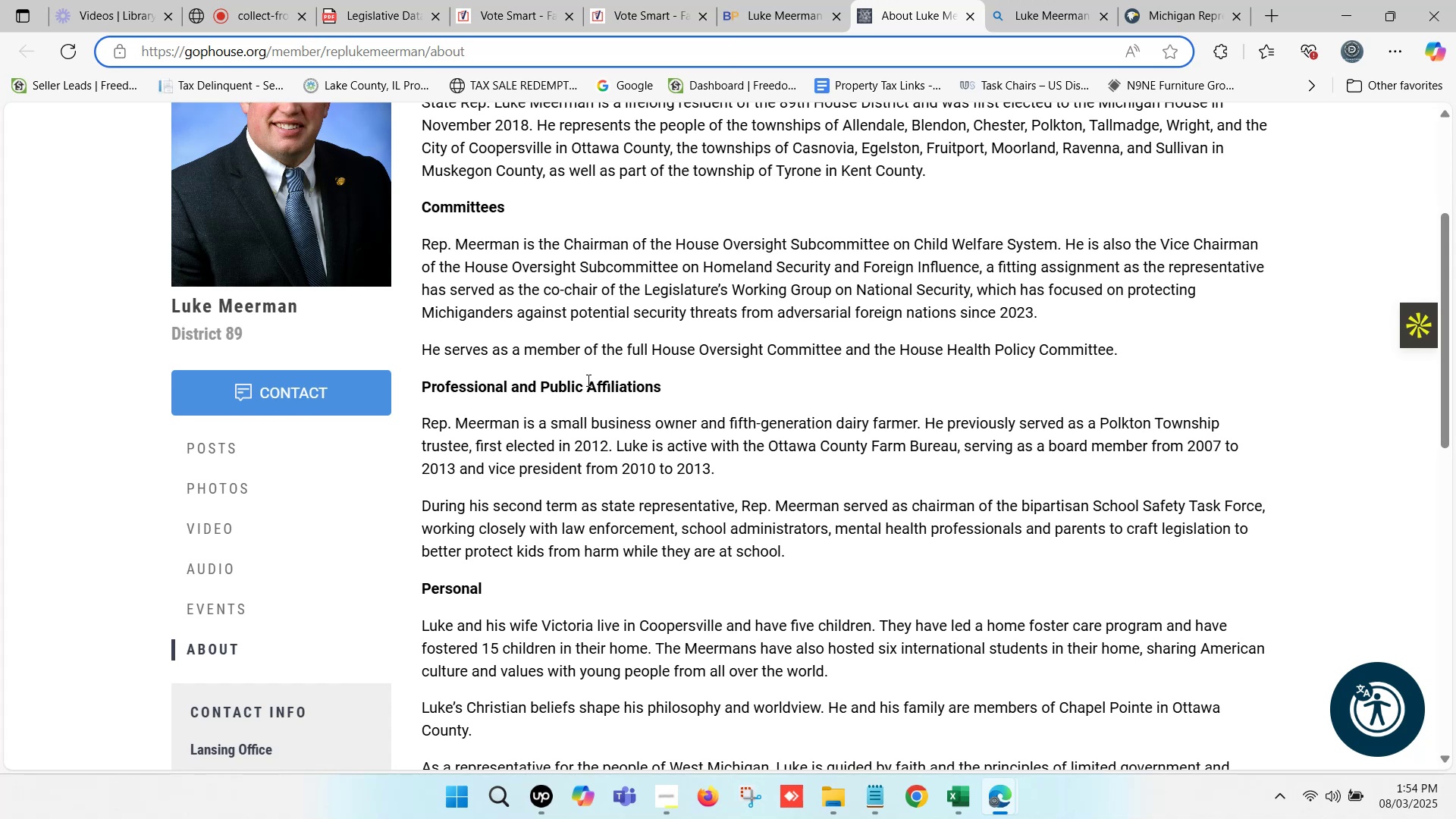 
scroll: coordinate [973, 348], scroll_direction: up, amount: 2.0
 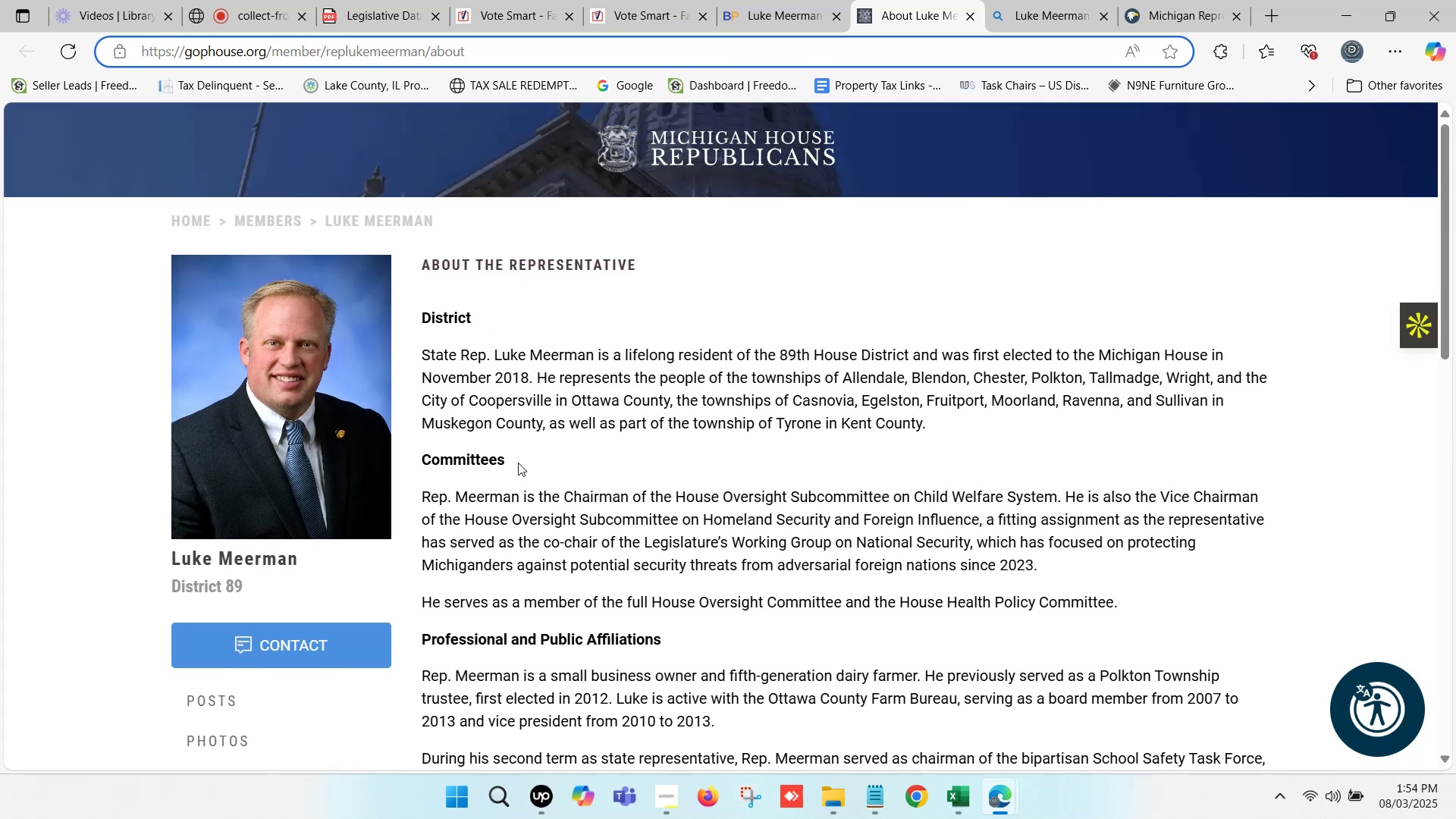 
left_click([472, 459])
 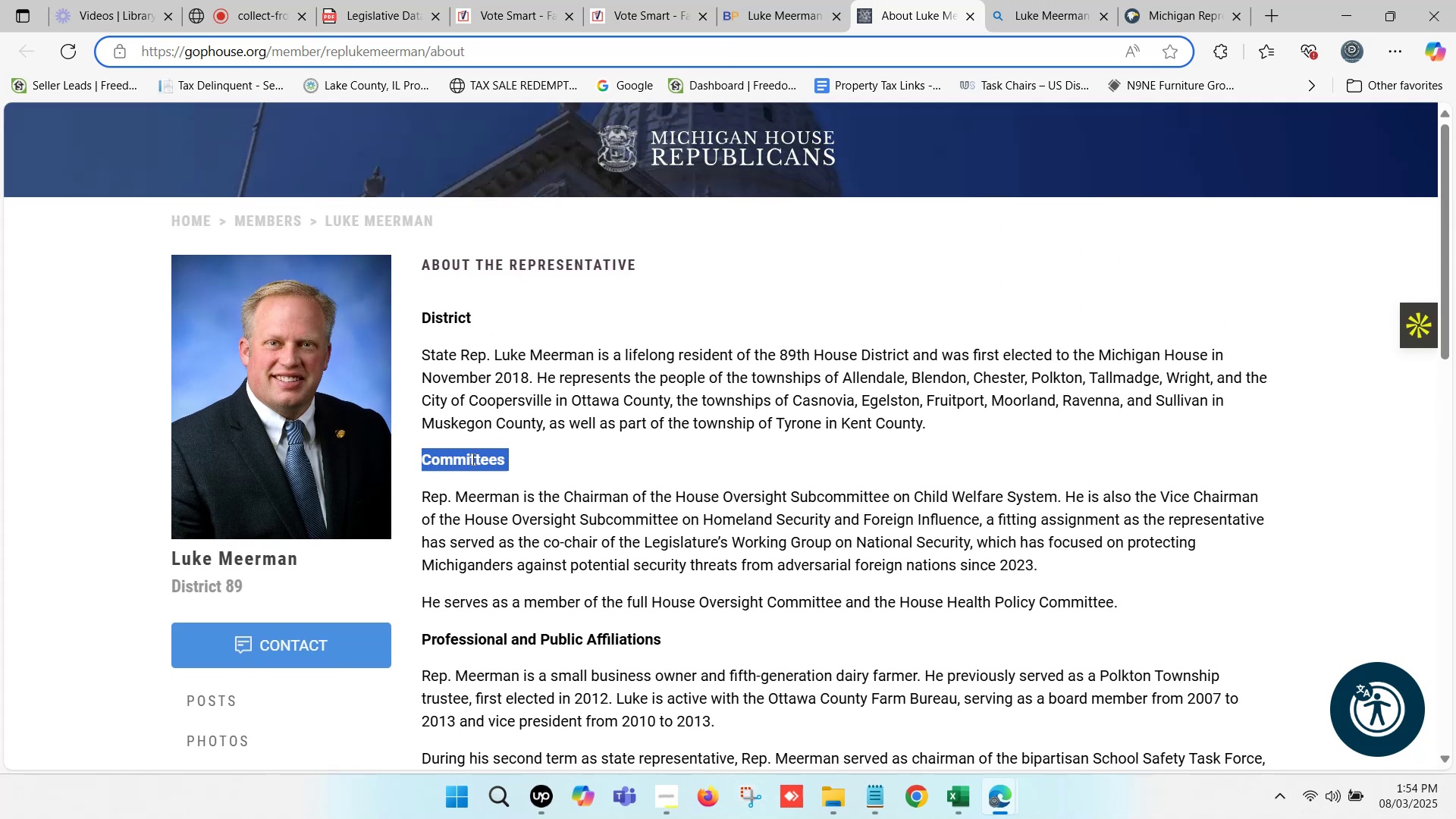 
double_click([472, 459])
 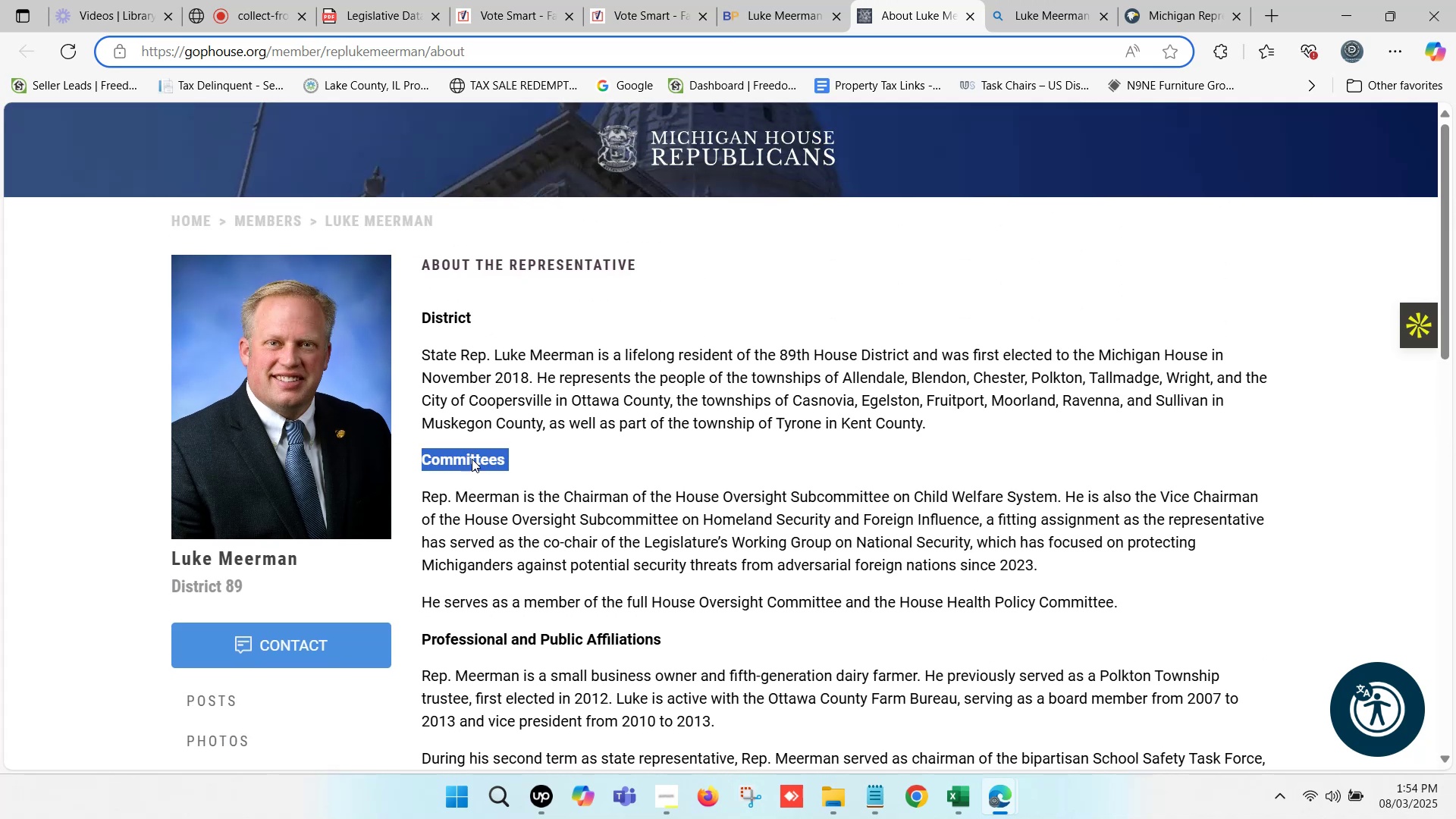 
key(Control+C)
 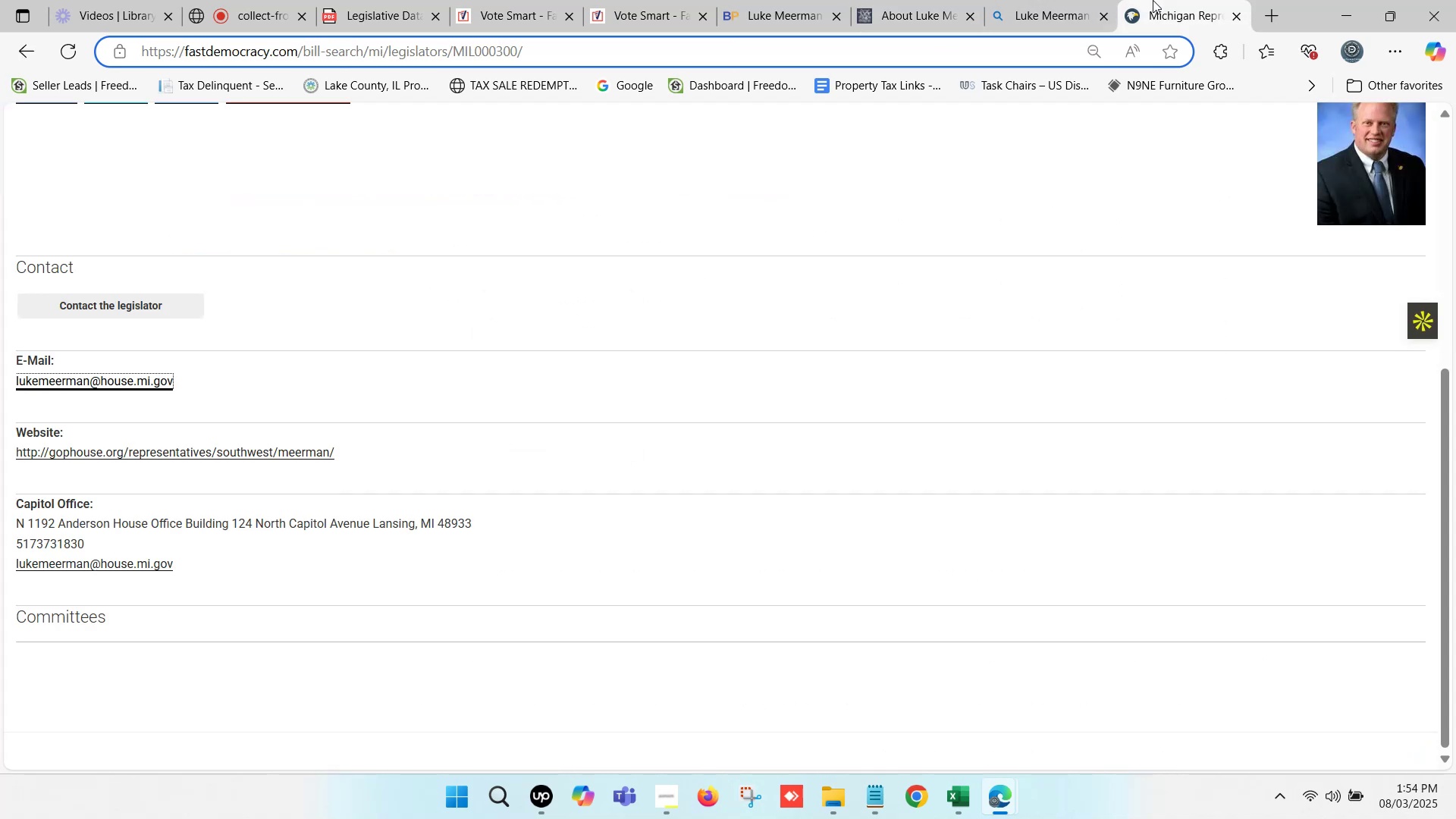 
scroll: coordinate [319, 252], scroll_direction: up, amount: 13.0
 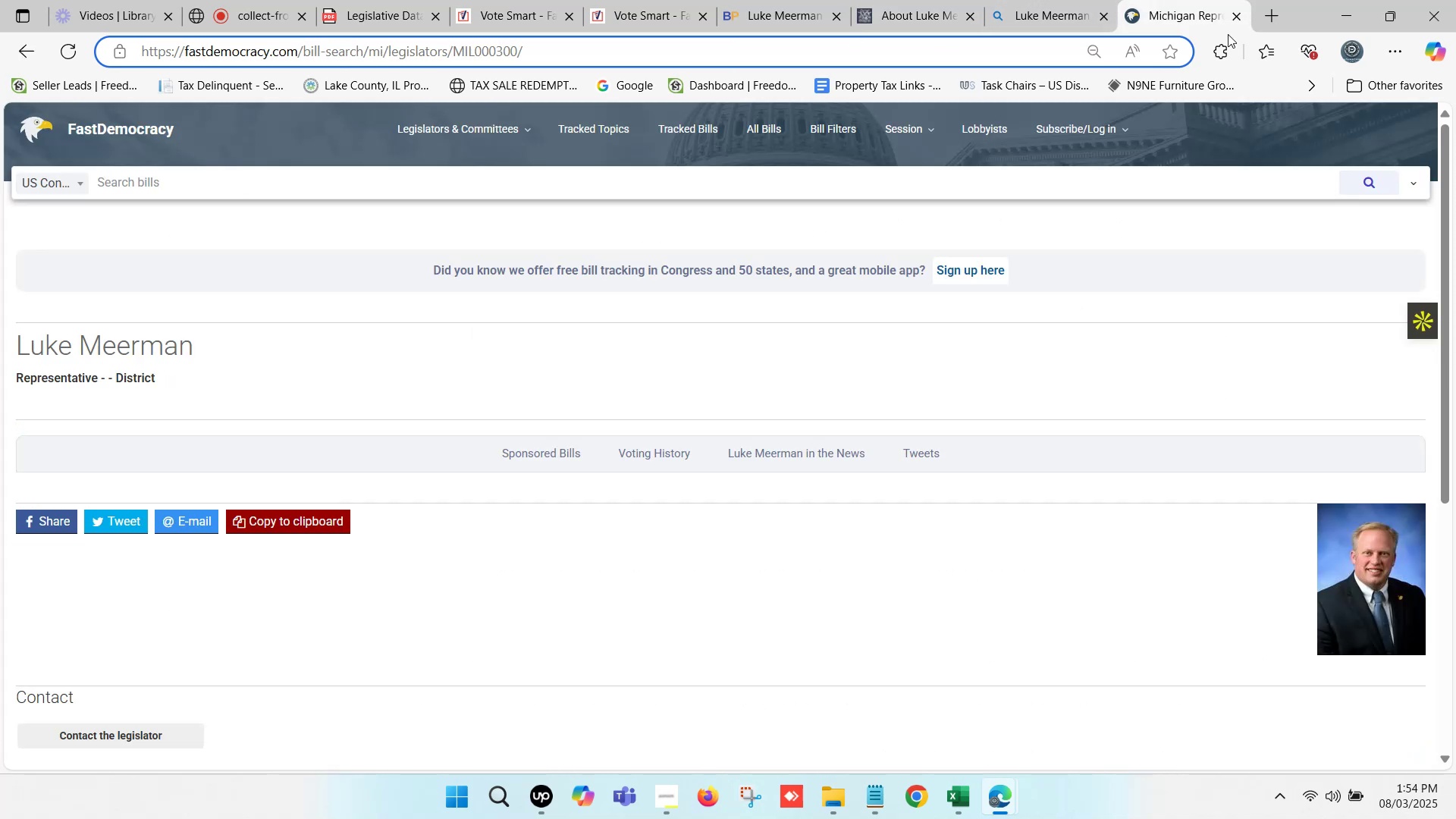 
left_click([1070, 0])
 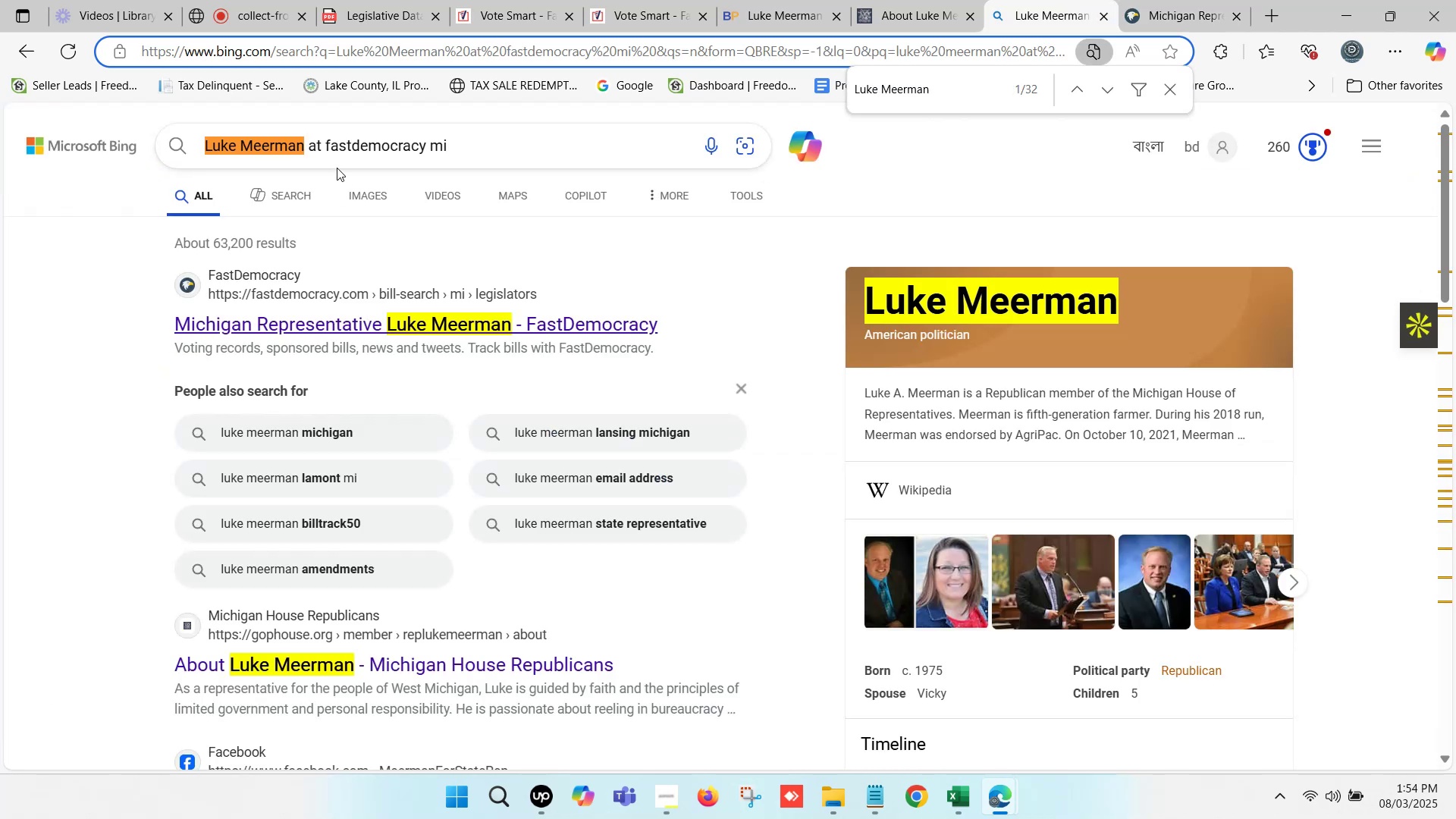 
left_click_drag(start_coordinate=[325, 144], to_coordinate=[490, 143])
 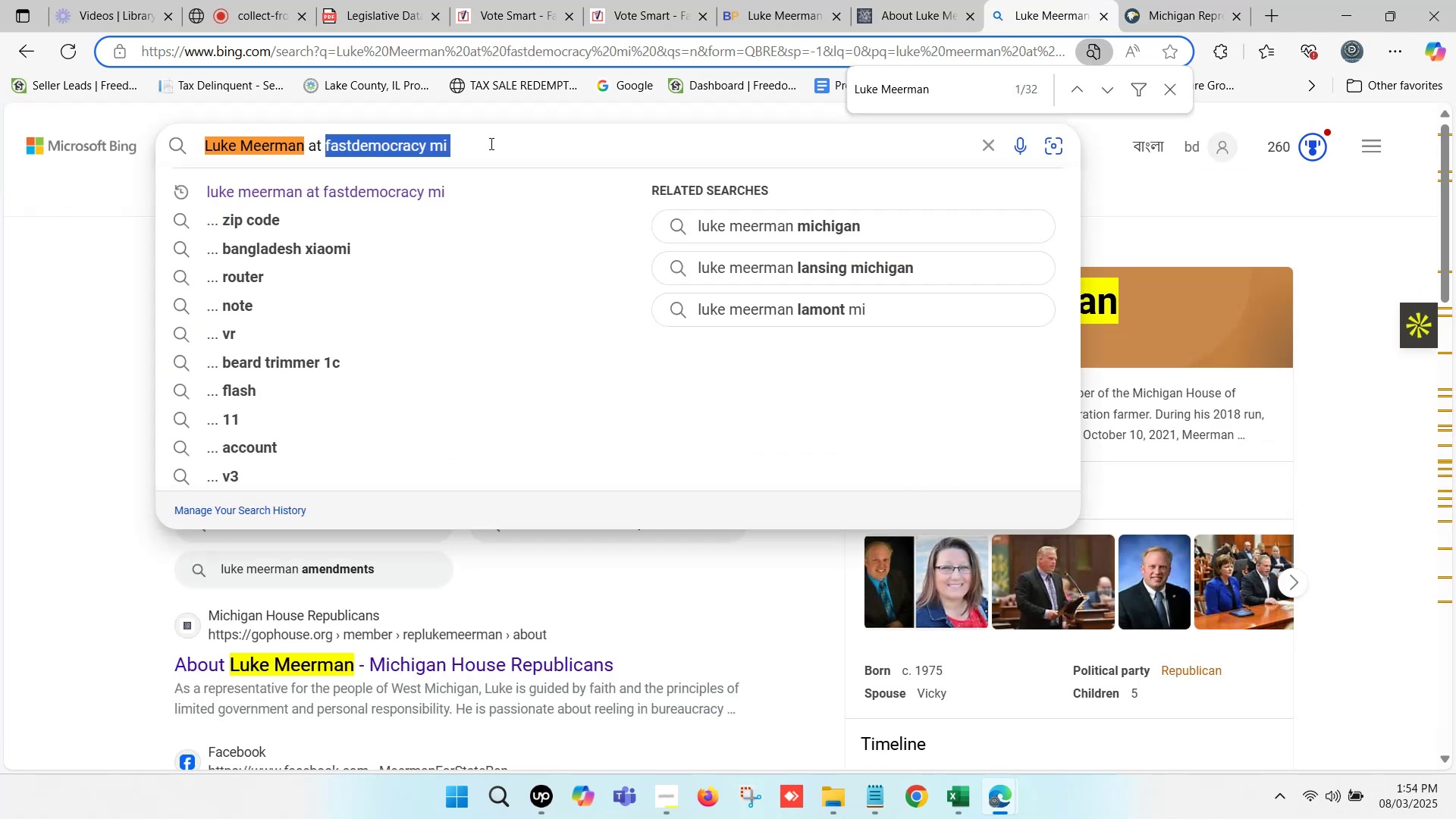 
key(Control+ControlLeft)
 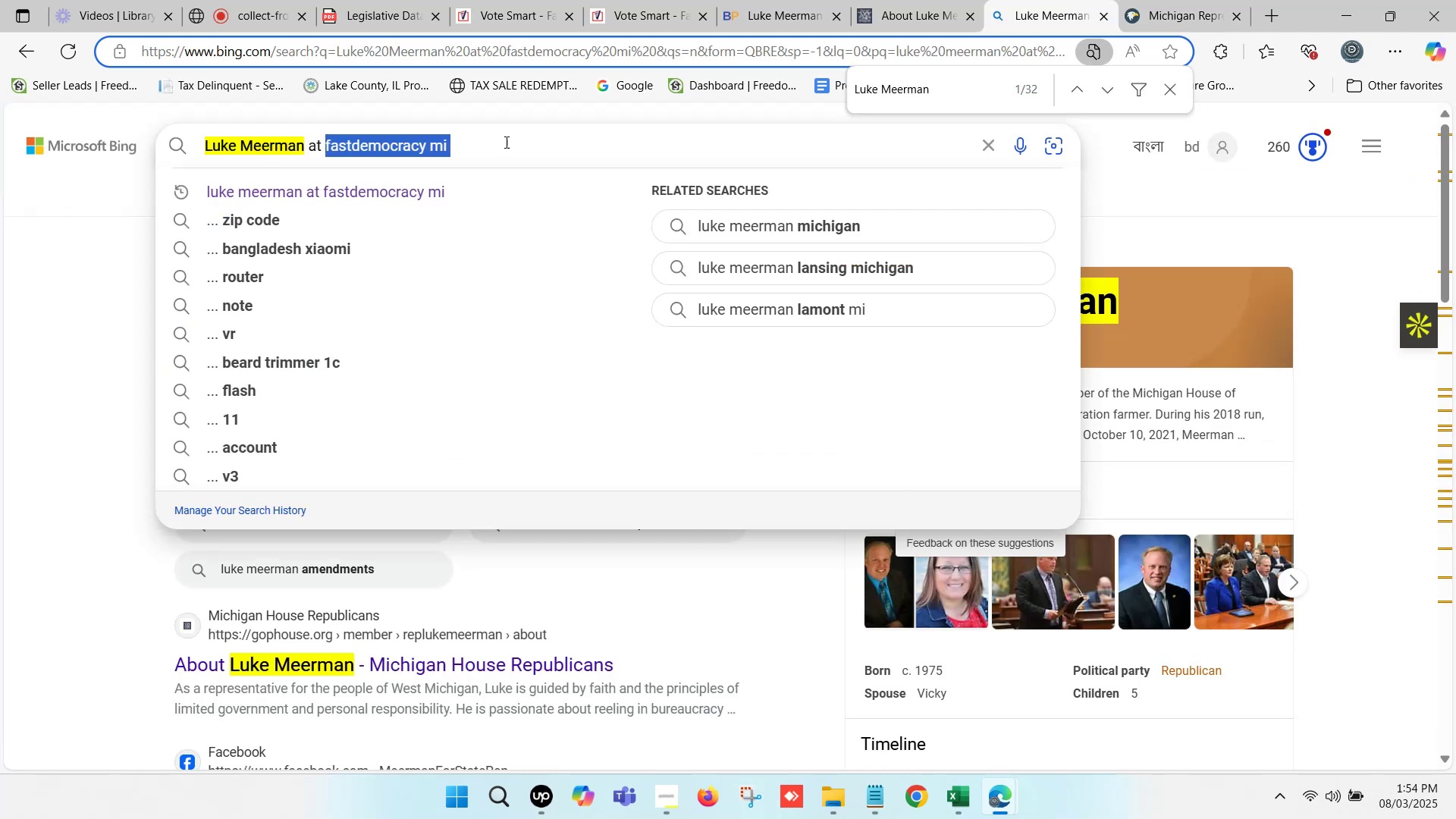 
key(Control+V)
 